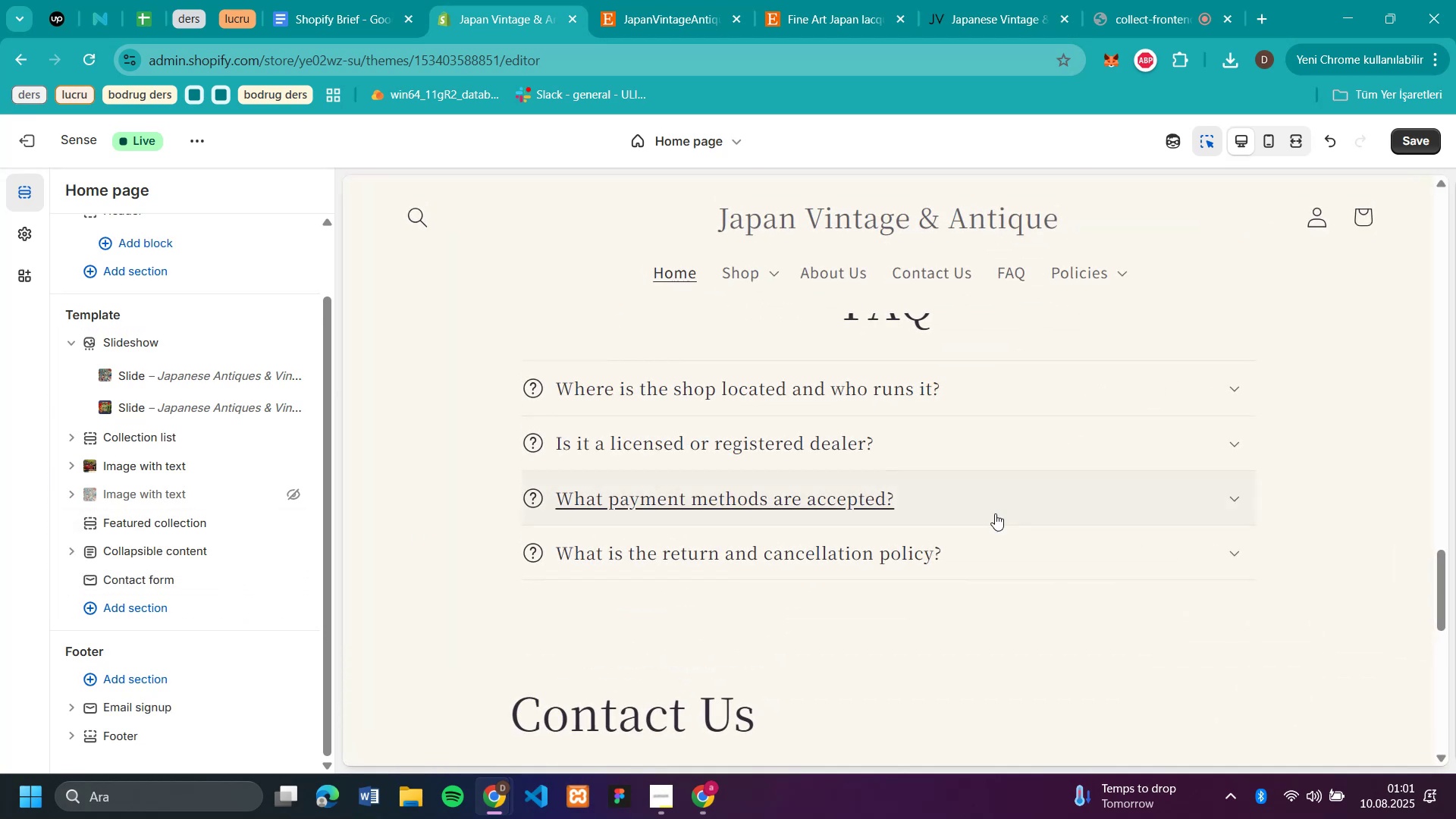 
scroll: coordinate [1000, 327], scroll_direction: up, amount: 8.0
 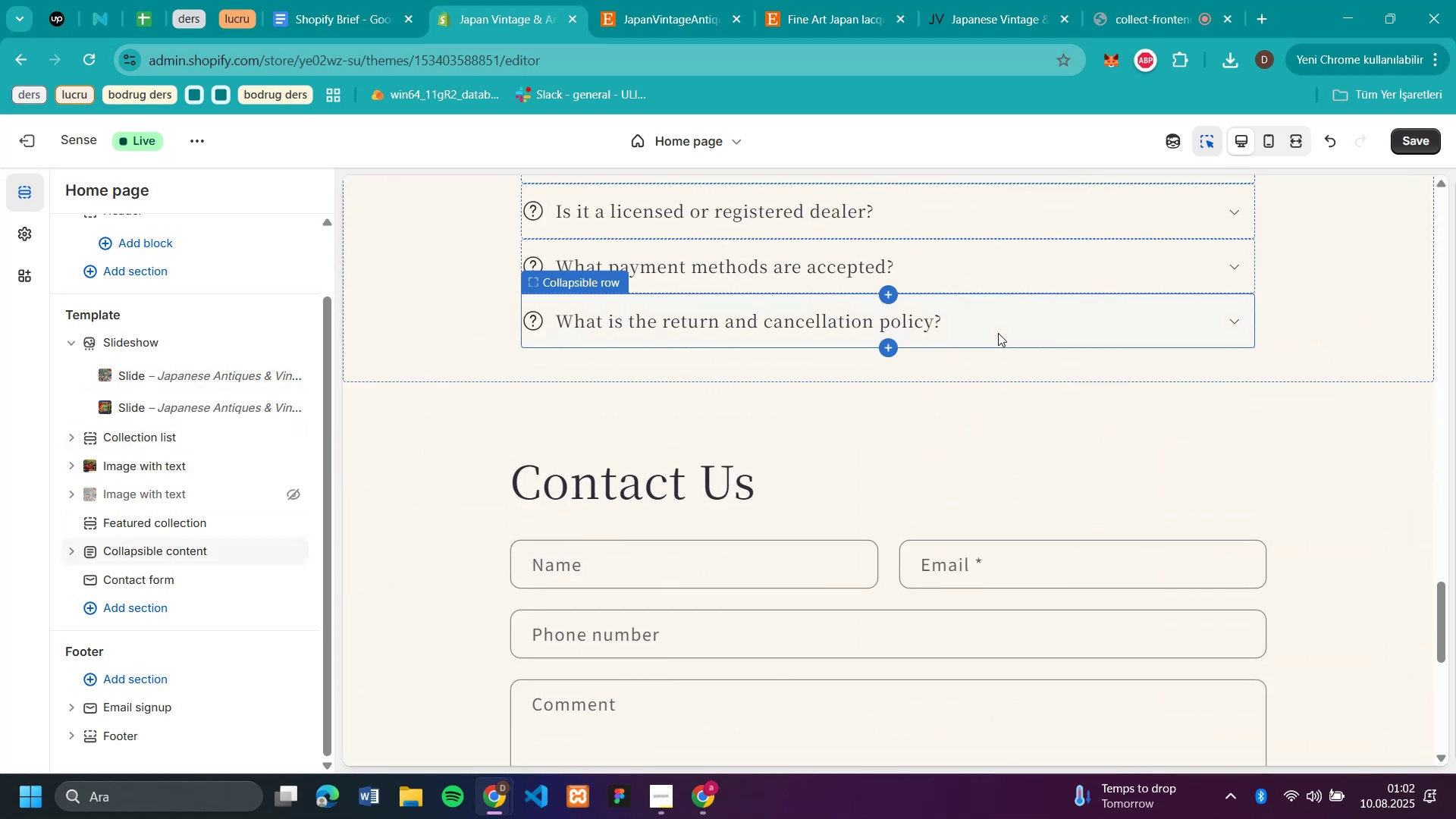 
scroll: coordinate [998, 333], scroll_direction: down, amount: 7.0
 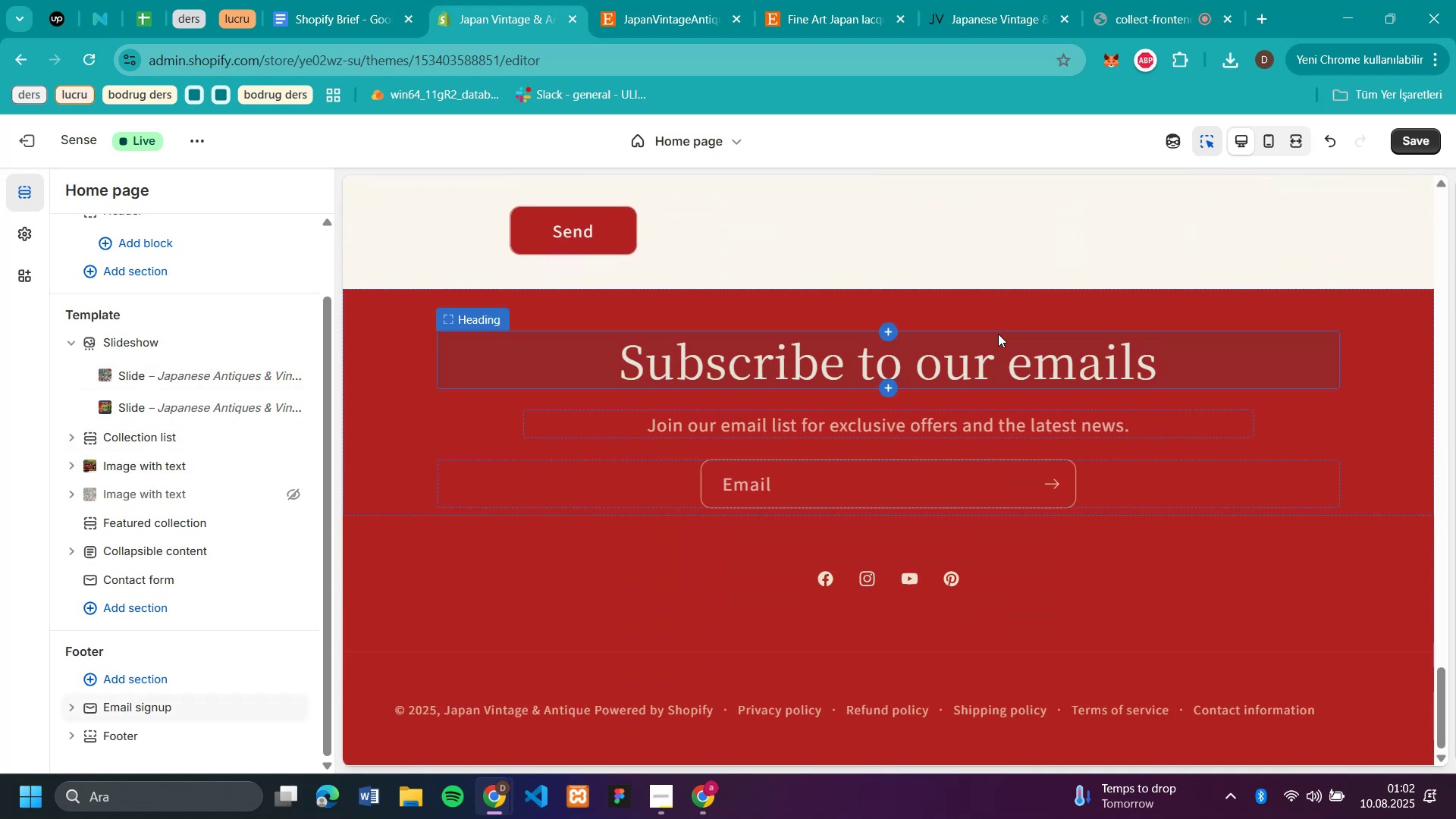 
scroll: coordinate [557, 344], scroll_direction: up, amount: 4.0
 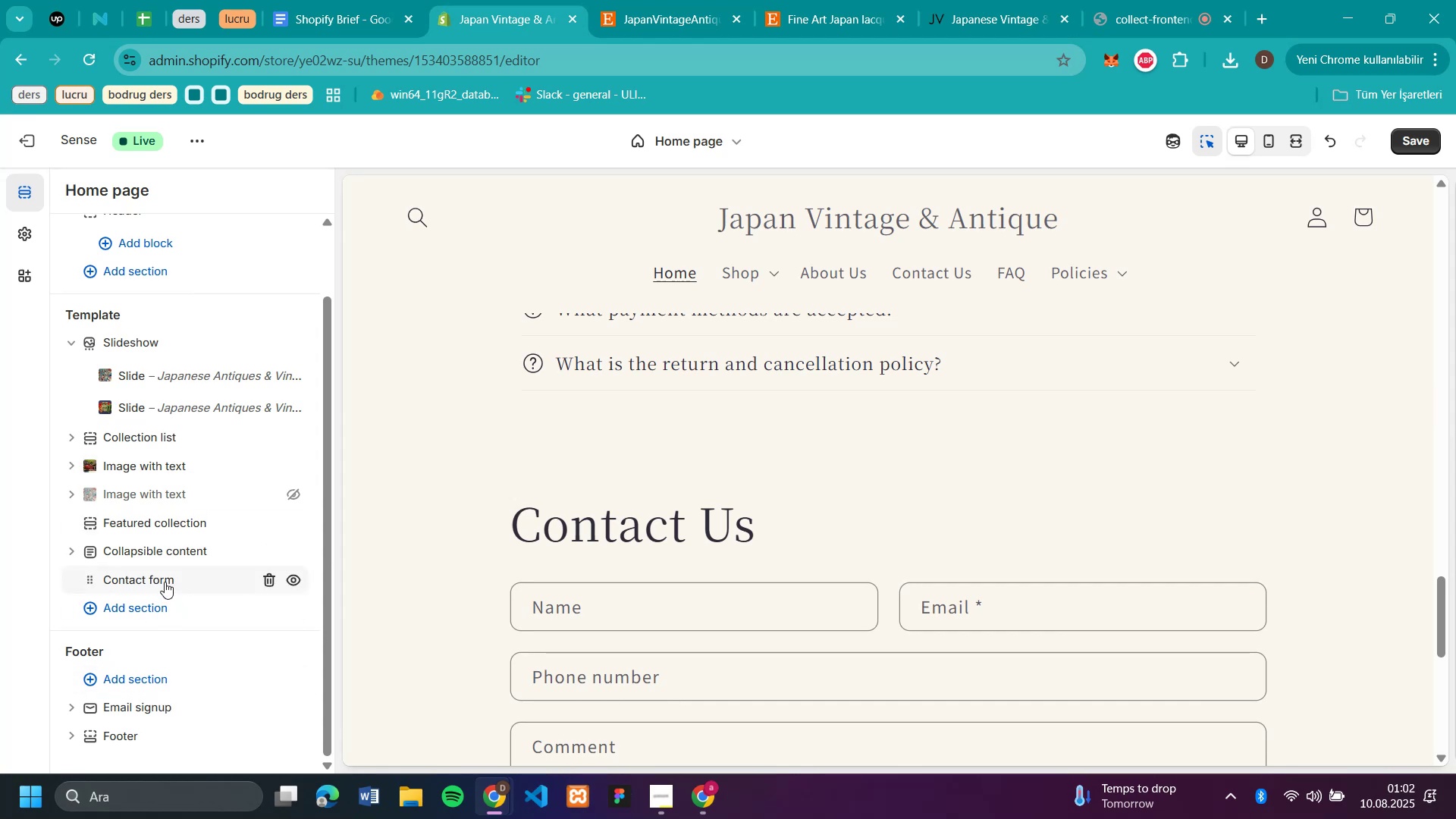 
wait(5.25)
 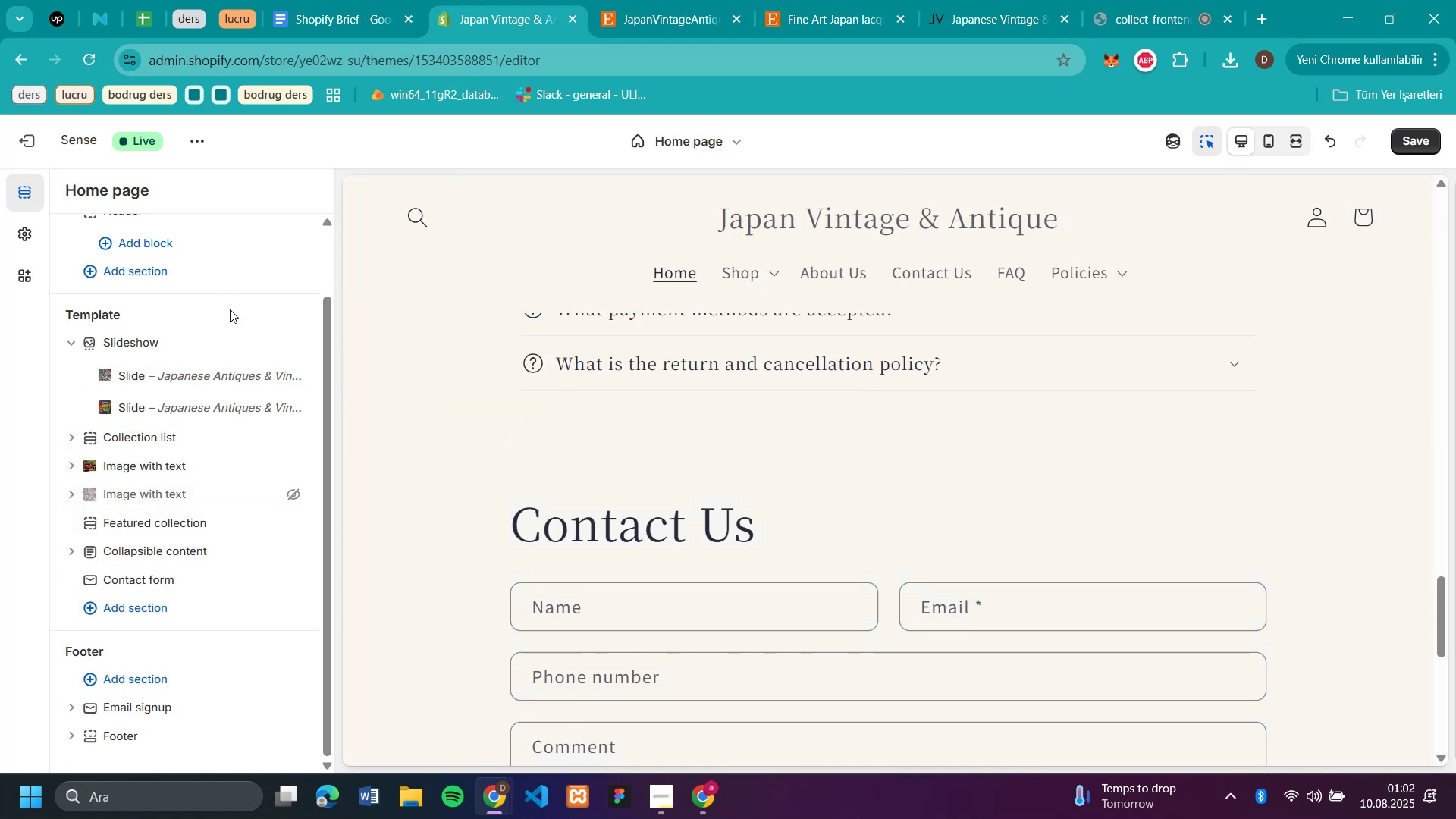 
scroll: coordinate [1098, 582], scroll_direction: up, amount: 32.0
 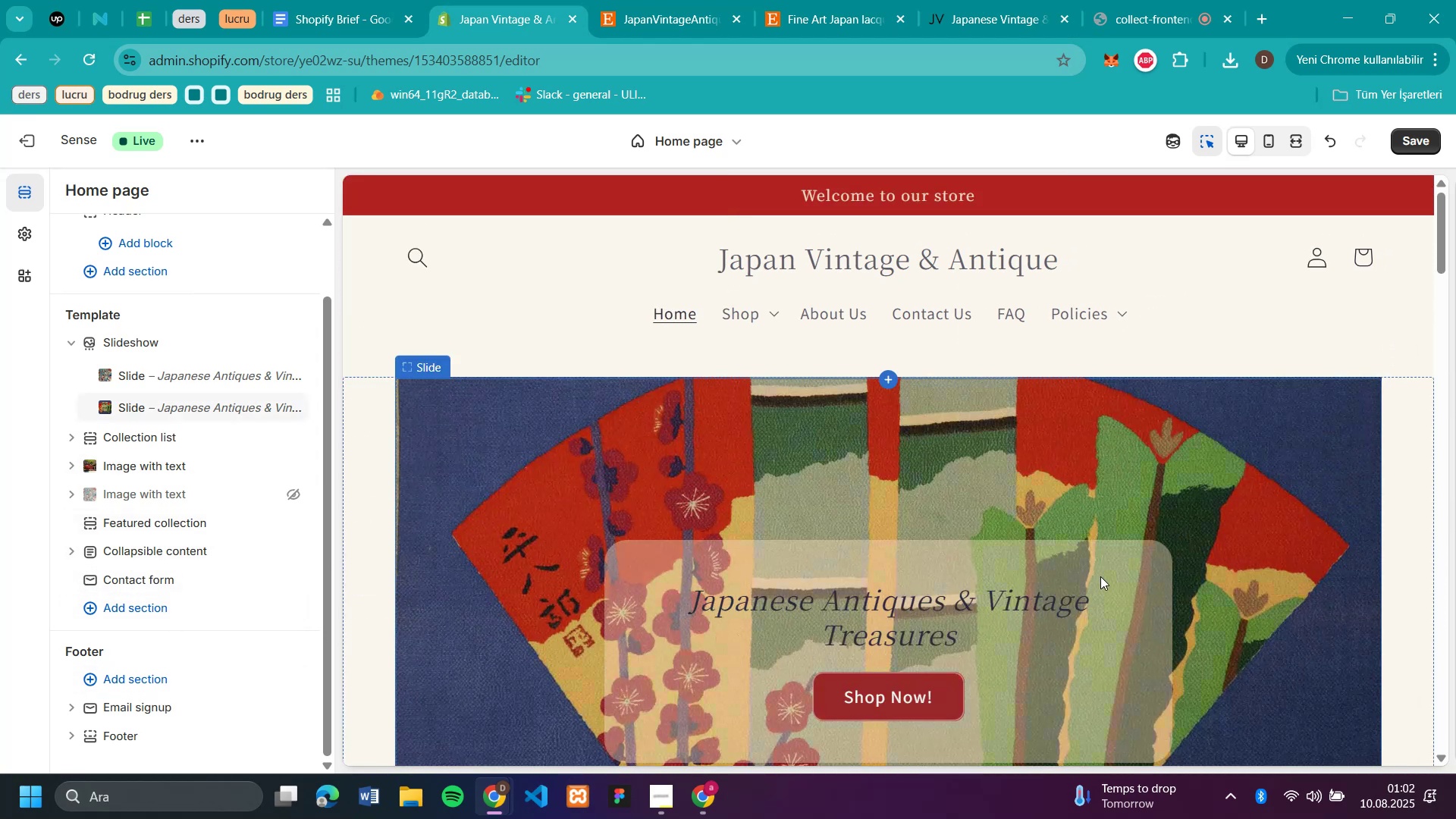 
scroll: coordinate [1098, 574], scroll_direction: down, amount: 25.0
 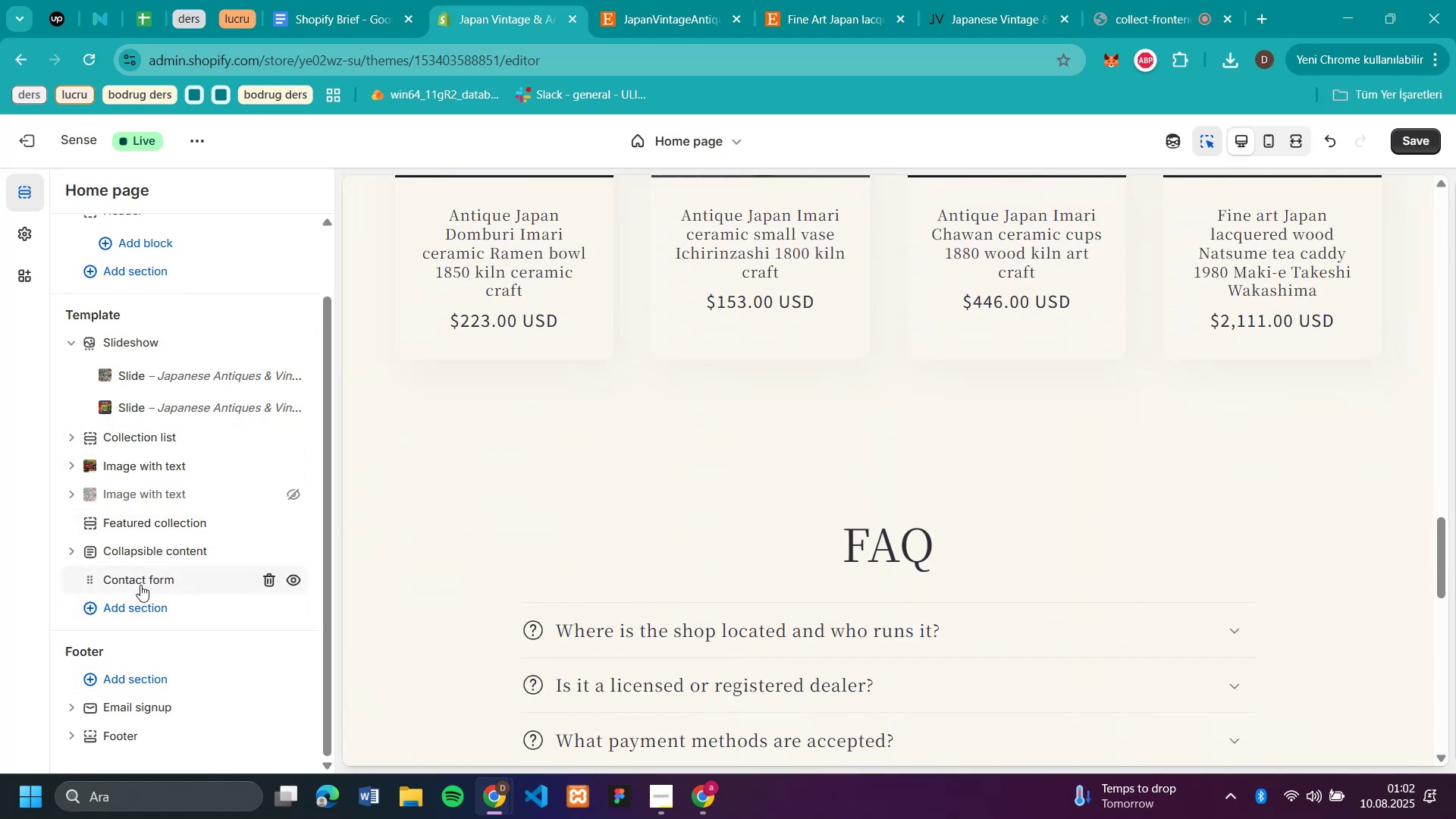 
left_click([135, 612])
 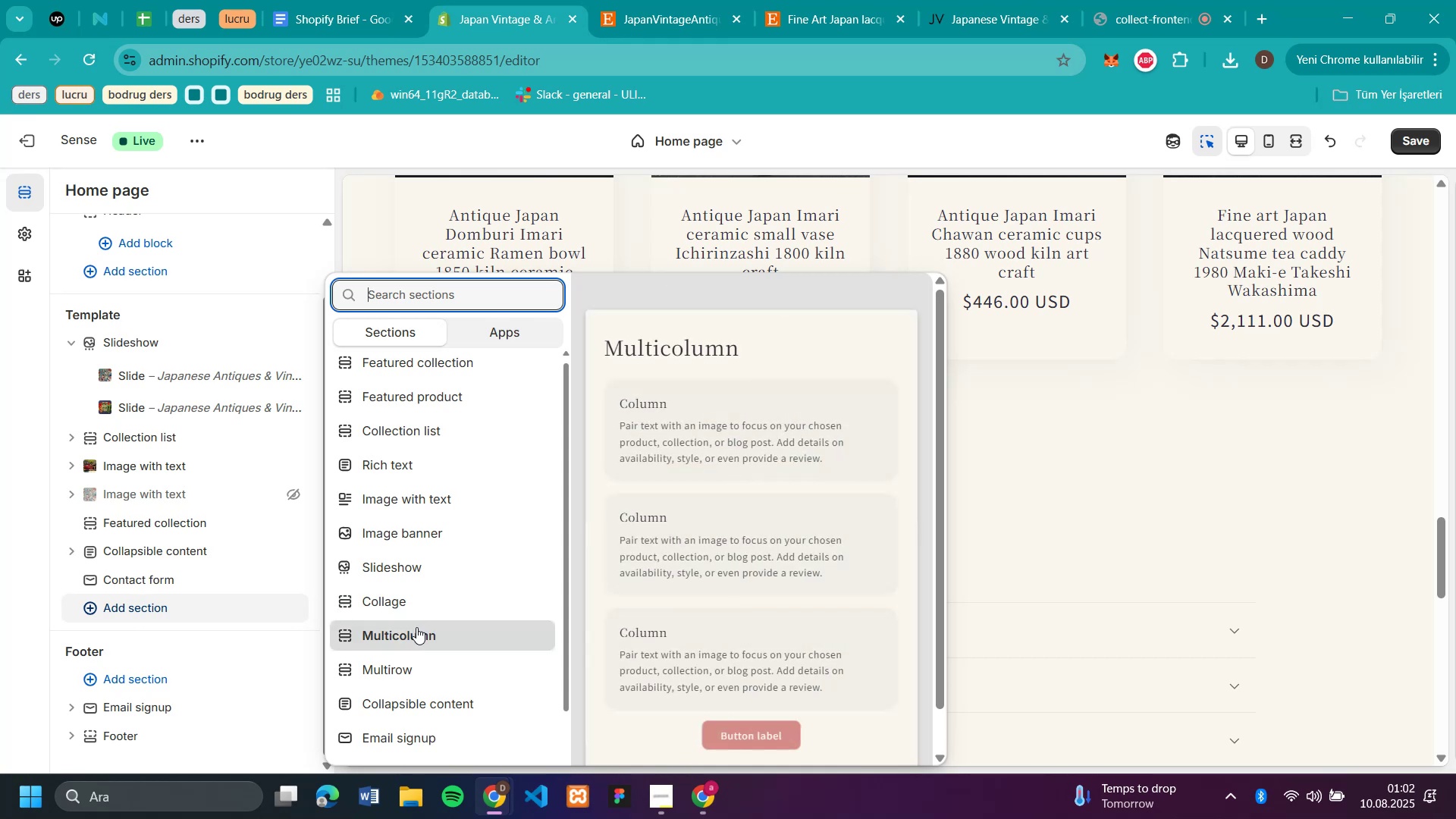 
wait(8.45)
 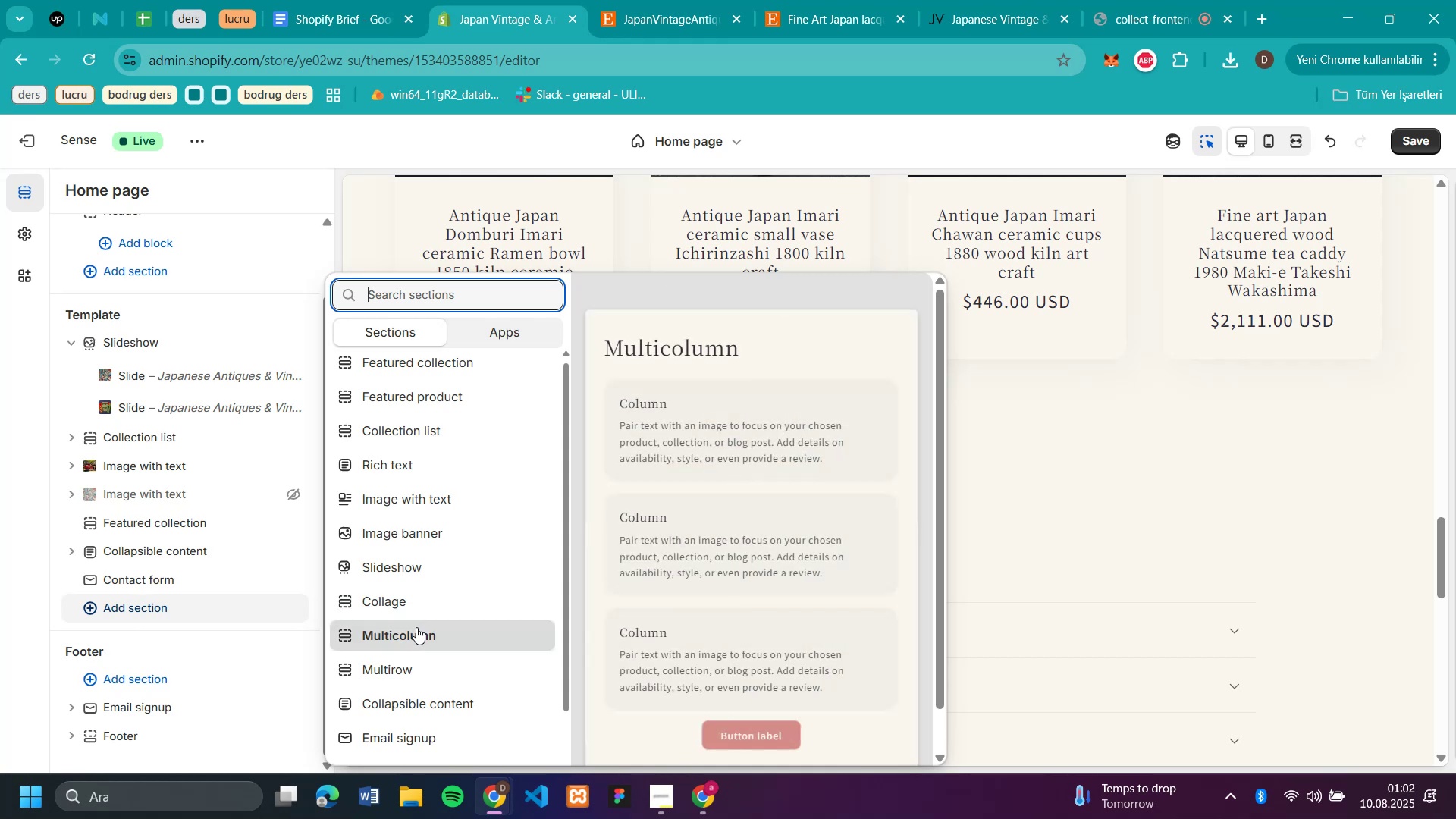 
left_click([488, 327])
 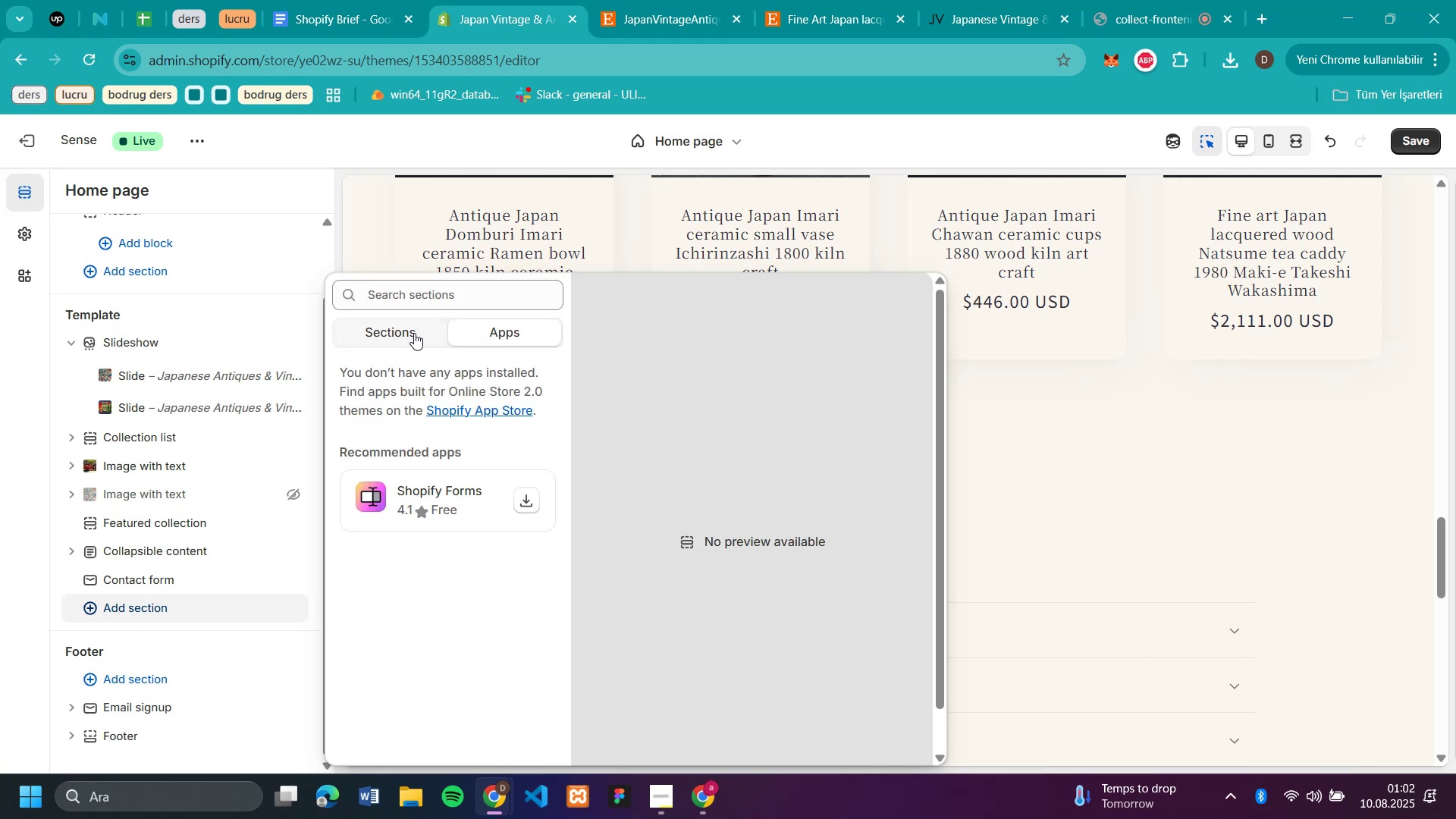 
left_click([414, 333])
 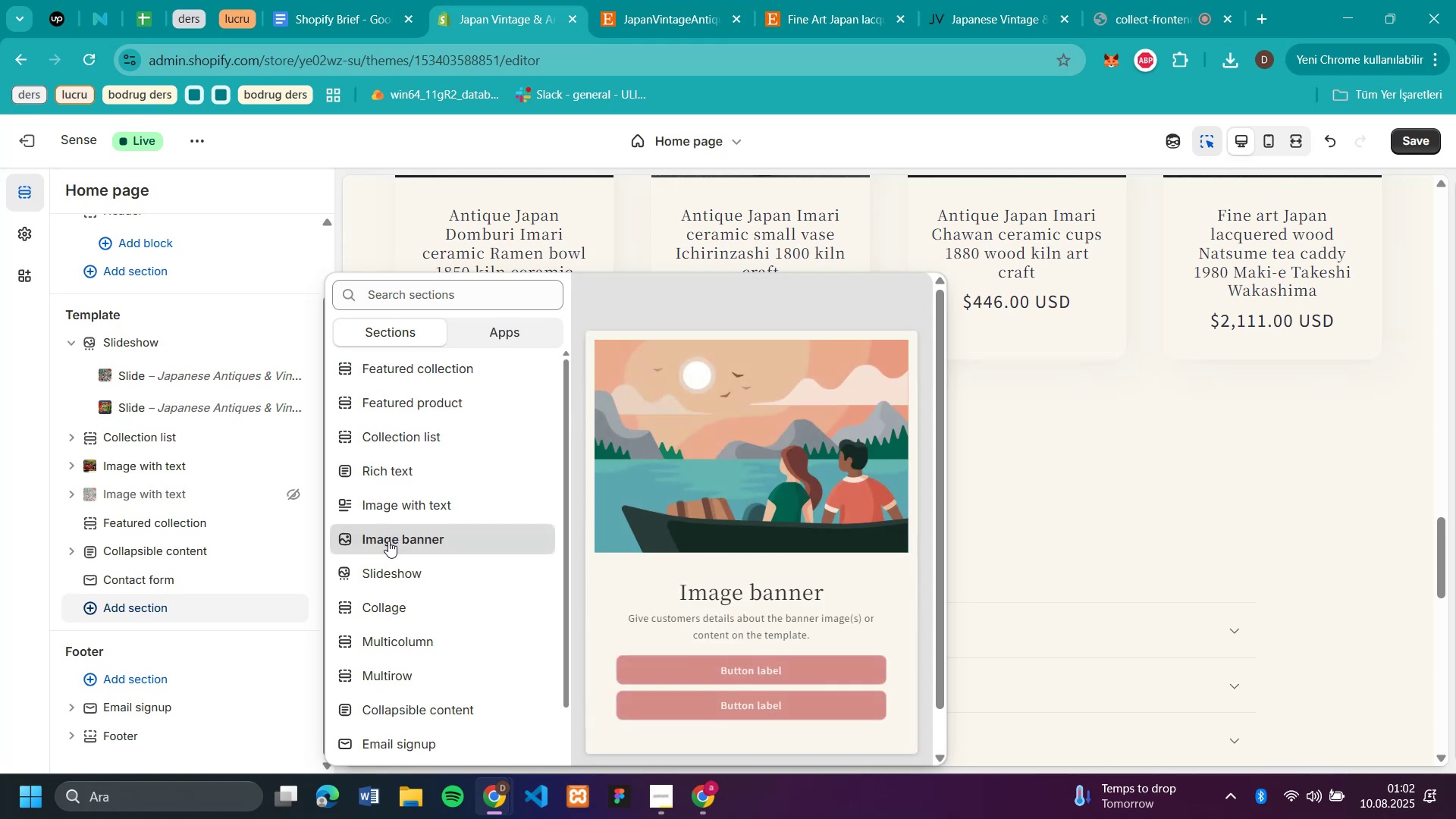 
wait(11.08)
 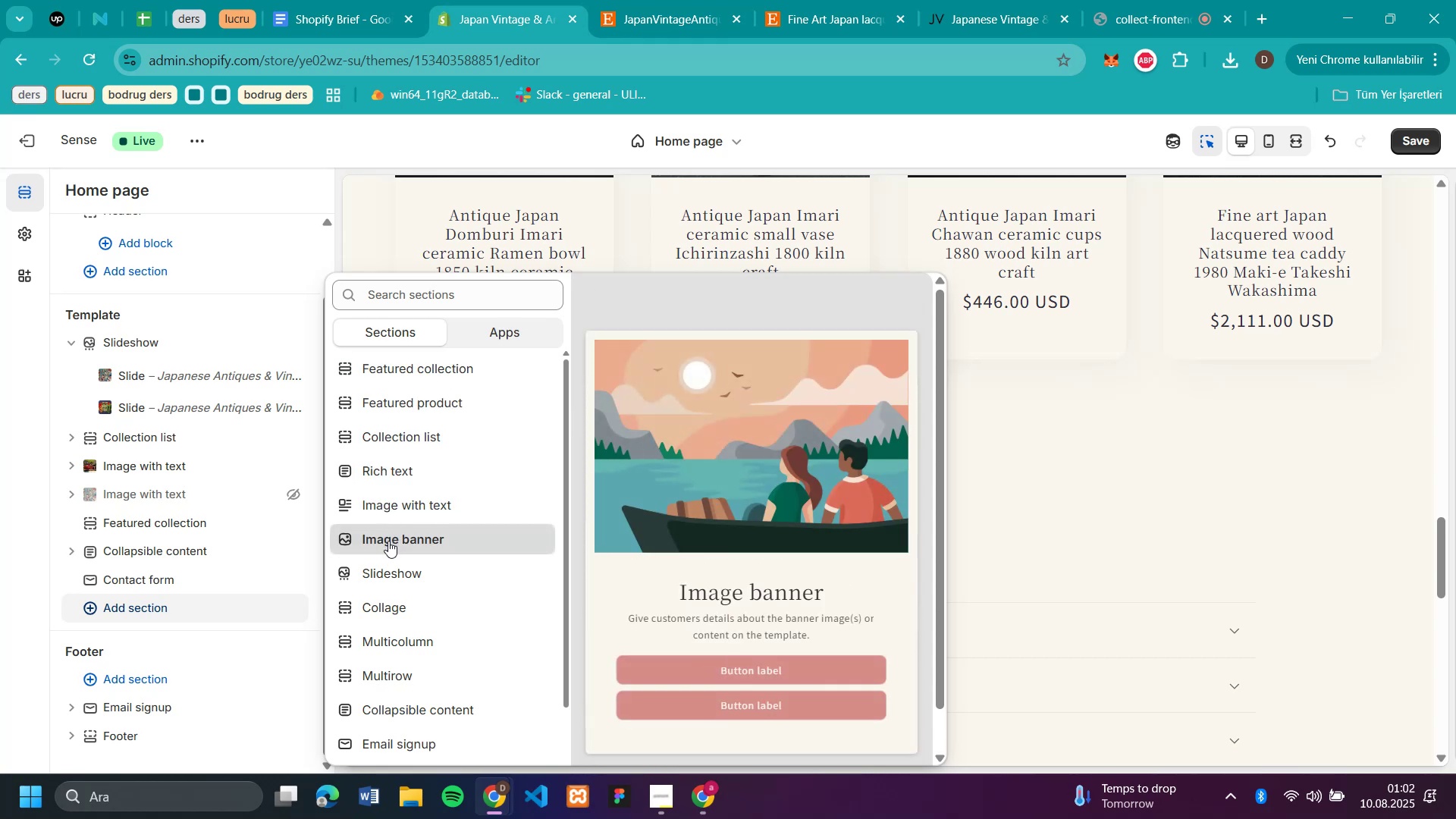 
scroll: coordinate [428, 705], scroll_direction: down, amount: 1.0
 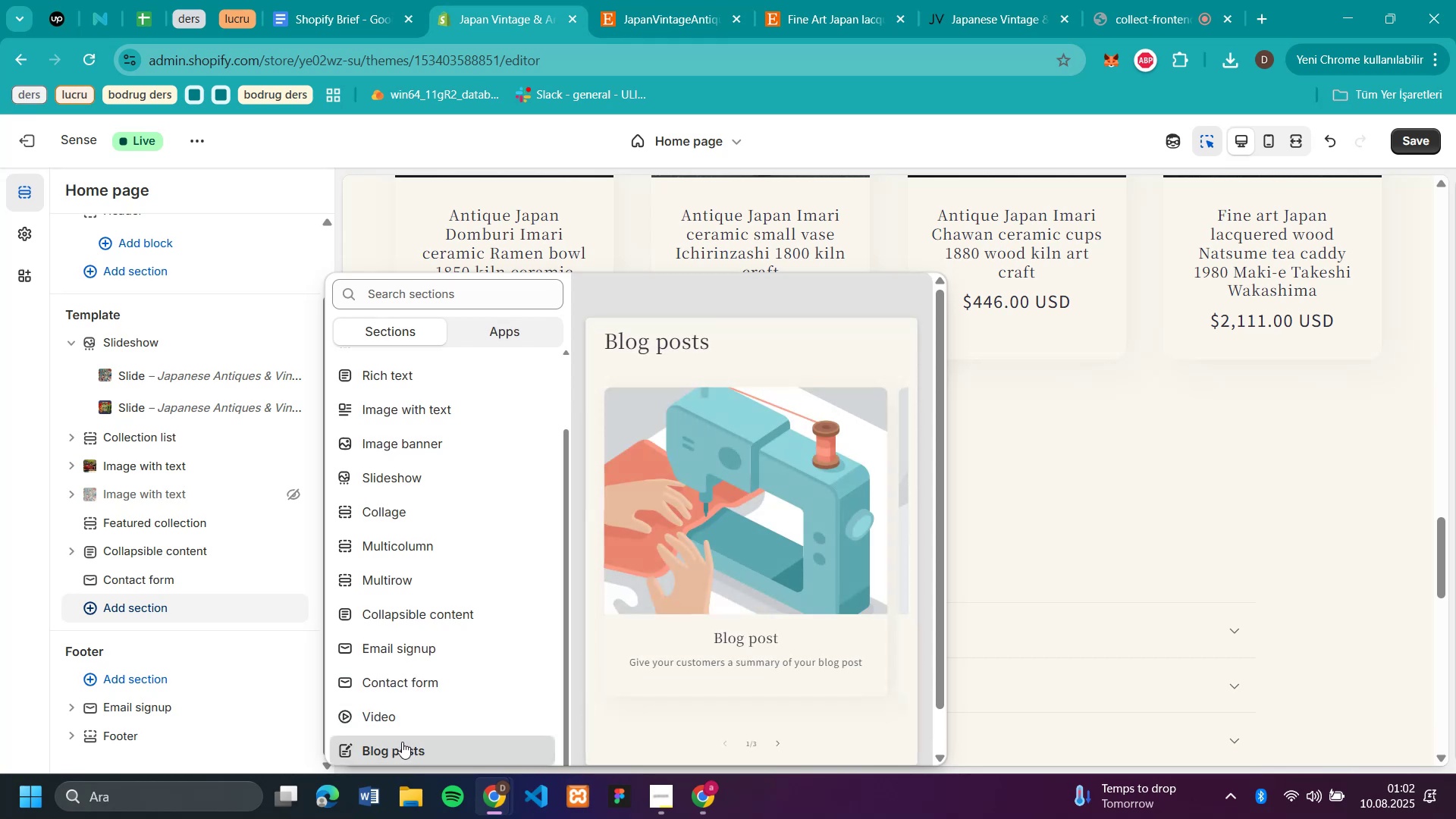 
wait(8.11)
 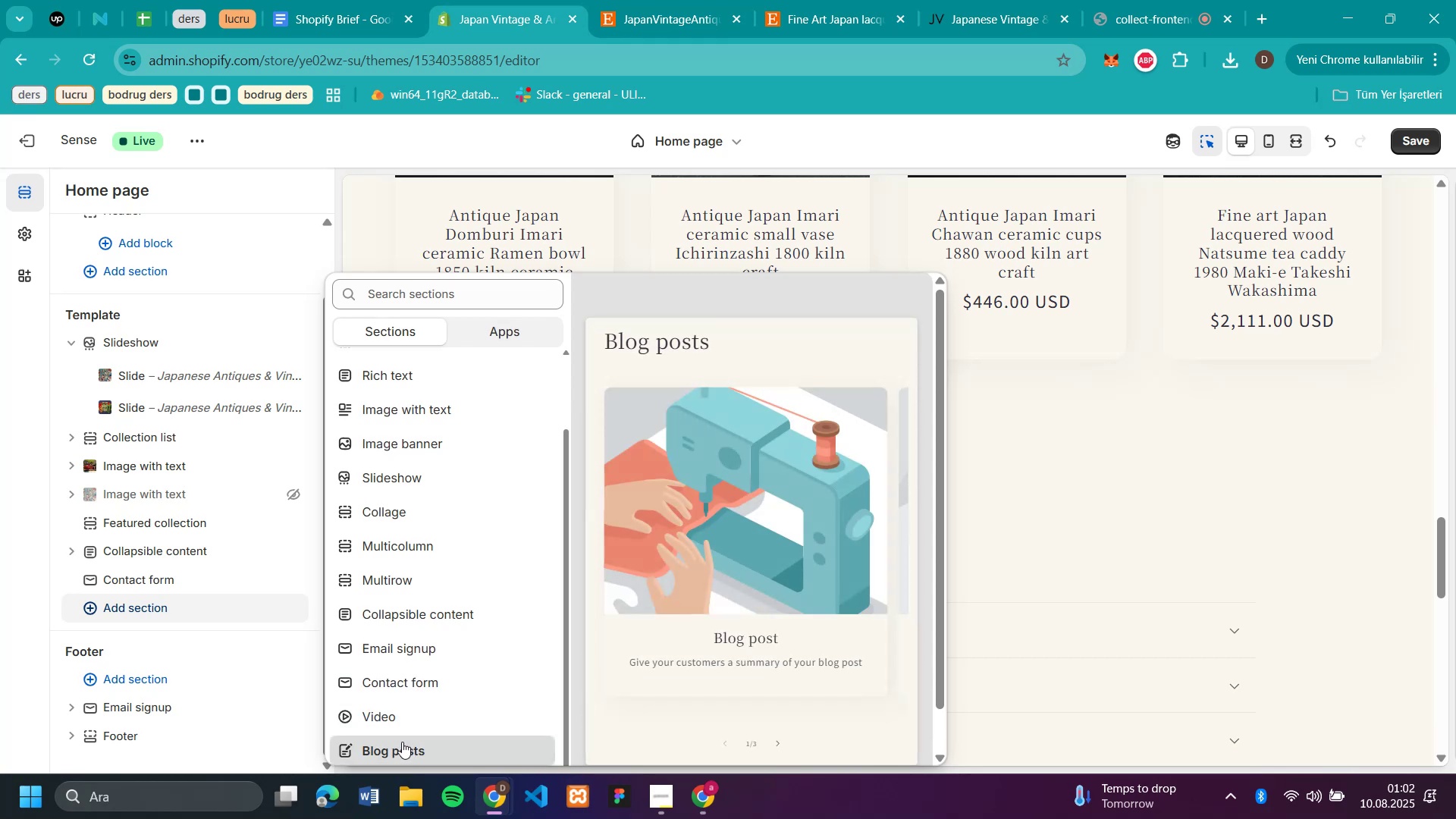 
left_click([31, 607])
 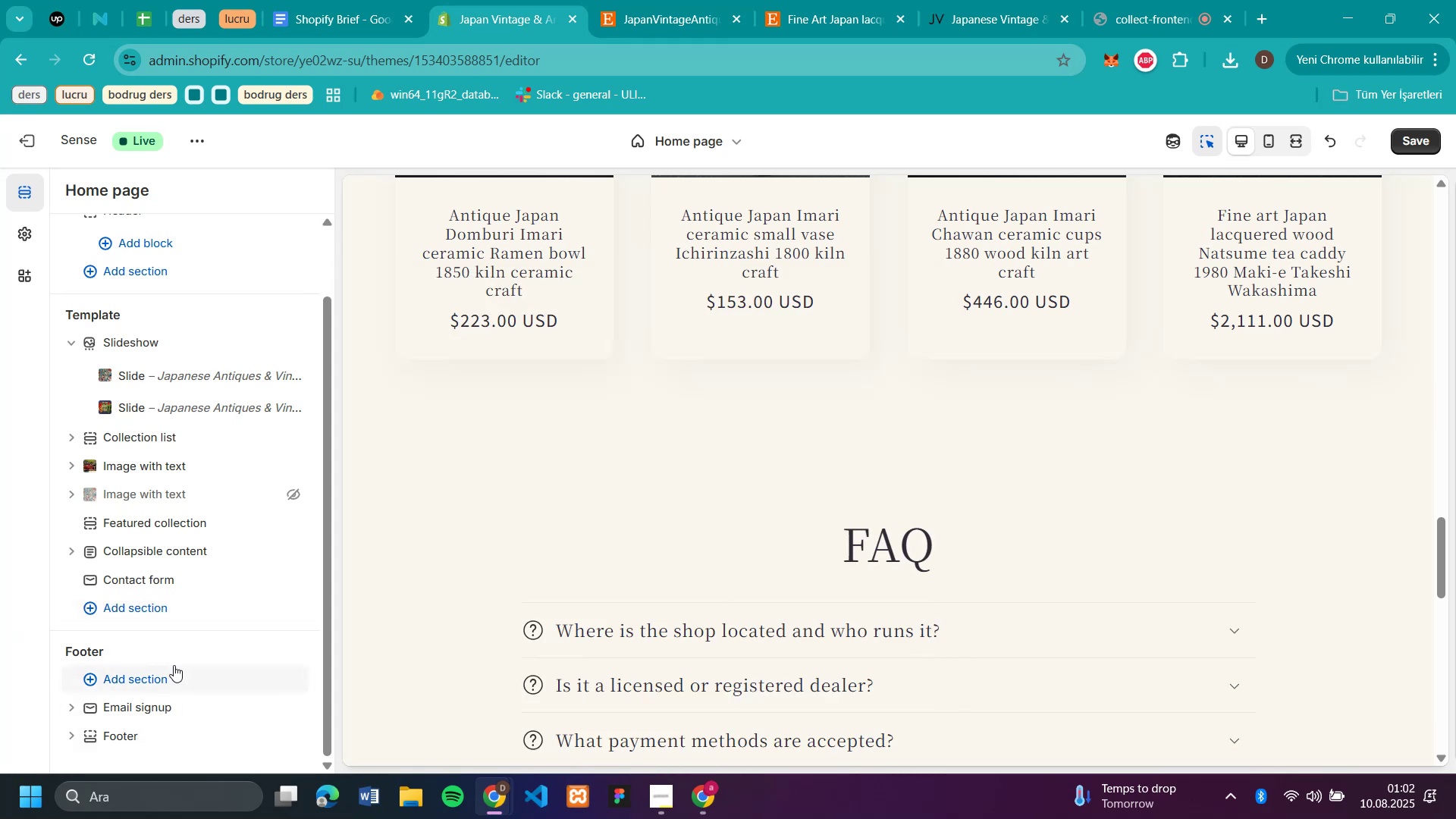 
left_click([152, 672])
 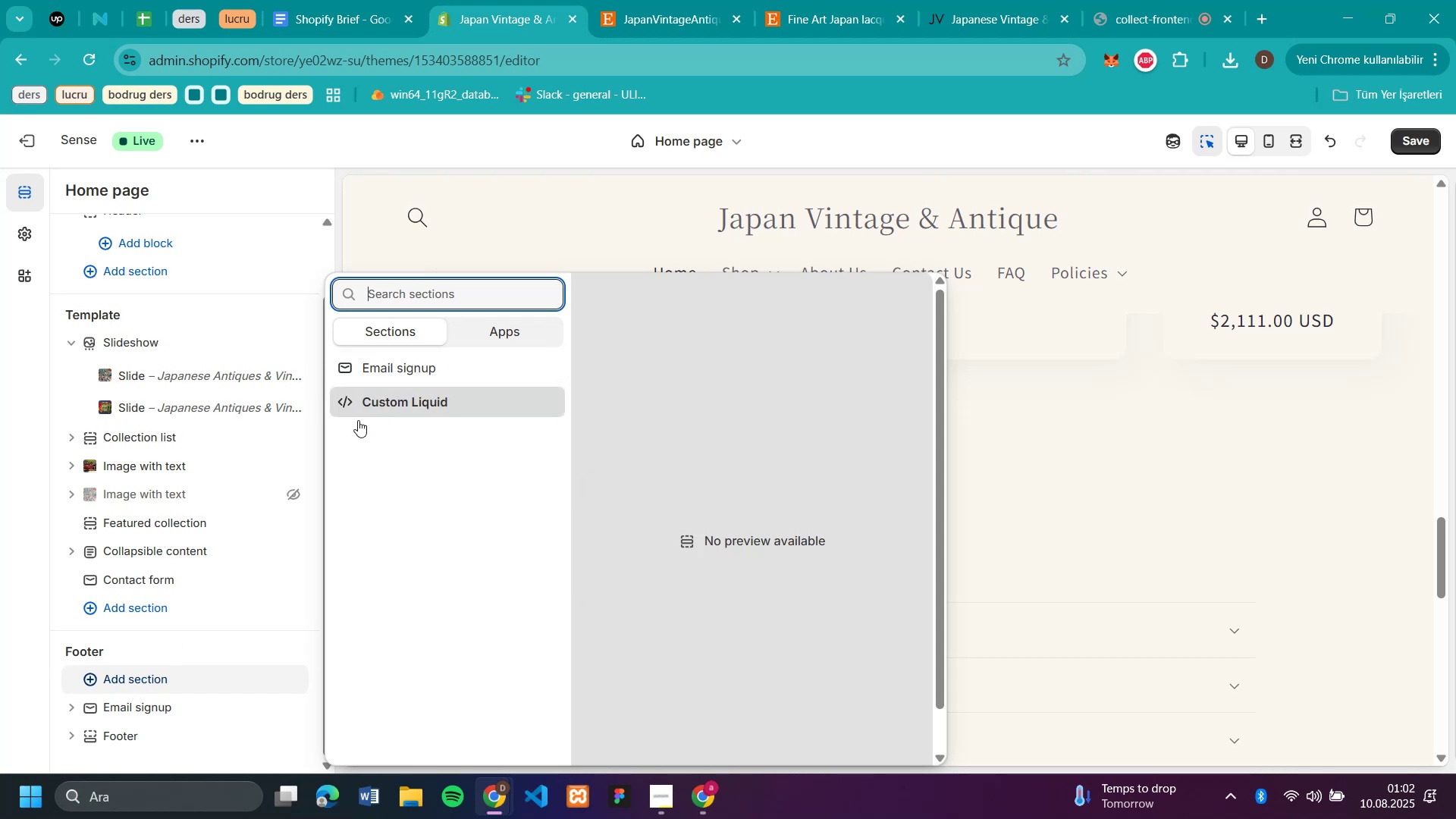 
left_click([29, 519])
 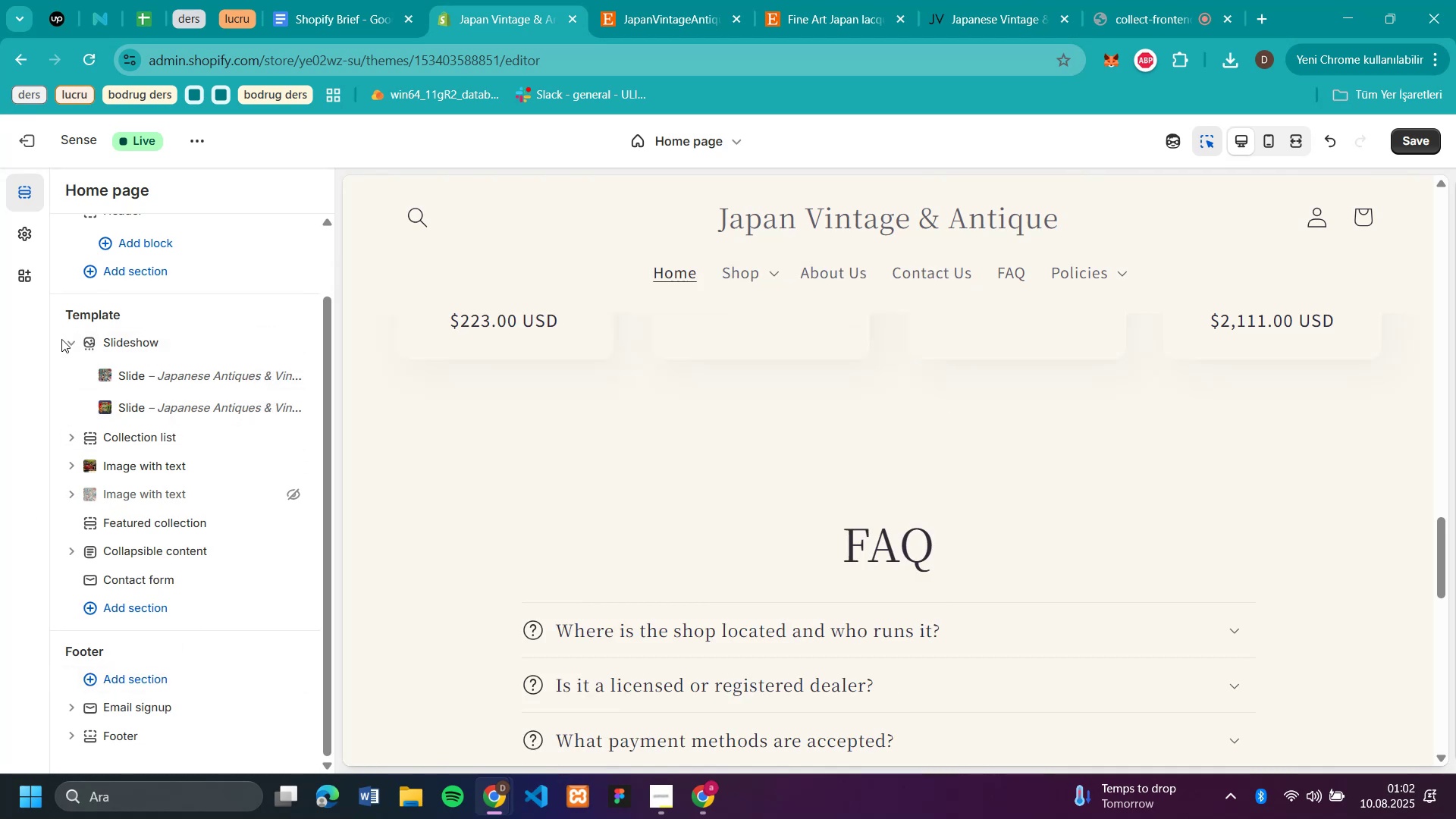 
left_click([64, 339])
 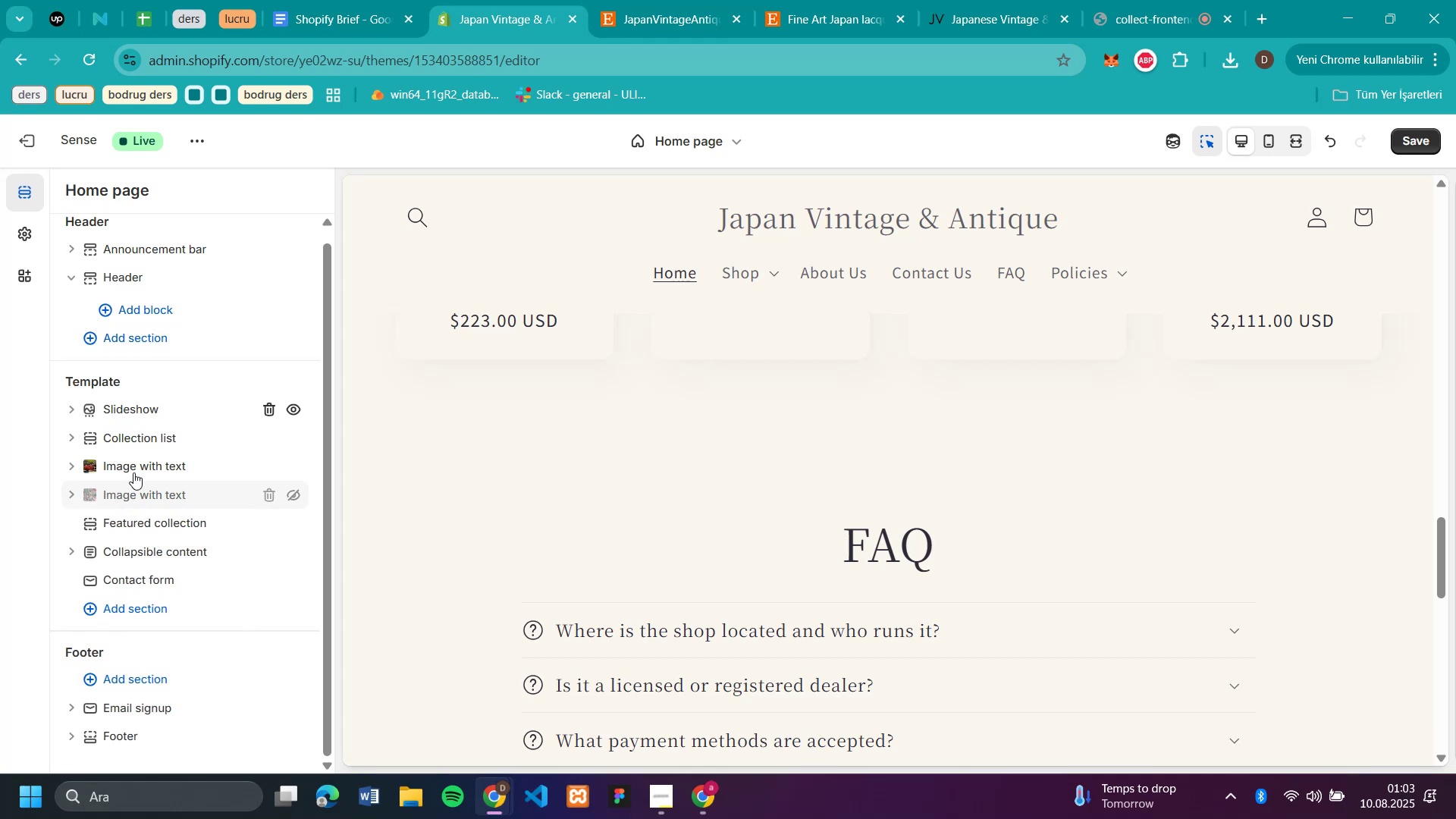 
wait(6.67)
 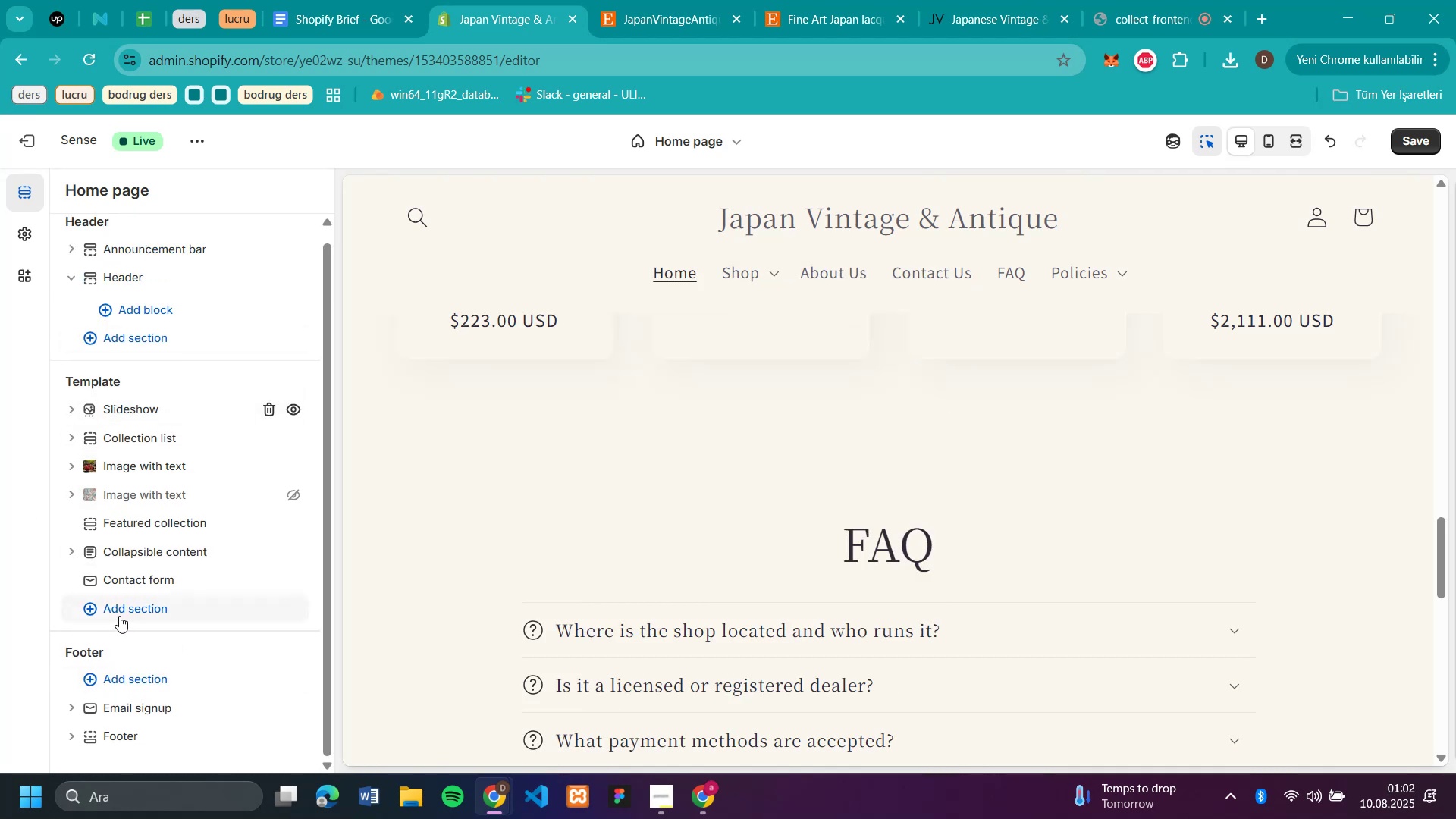 
left_click([149, 459])
 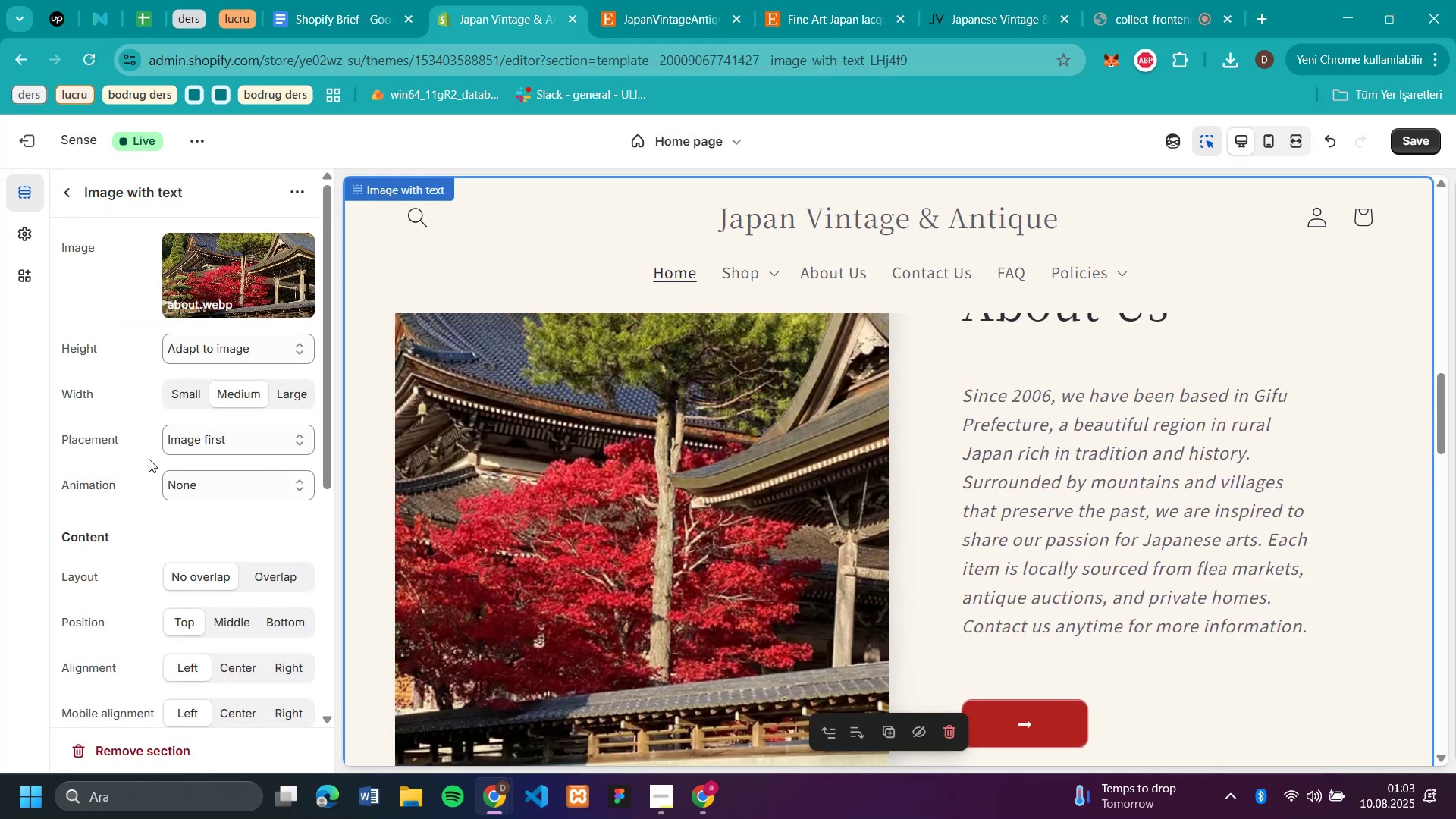 
scroll: coordinate [1138, 682], scroll_direction: down, amount: 5.0
 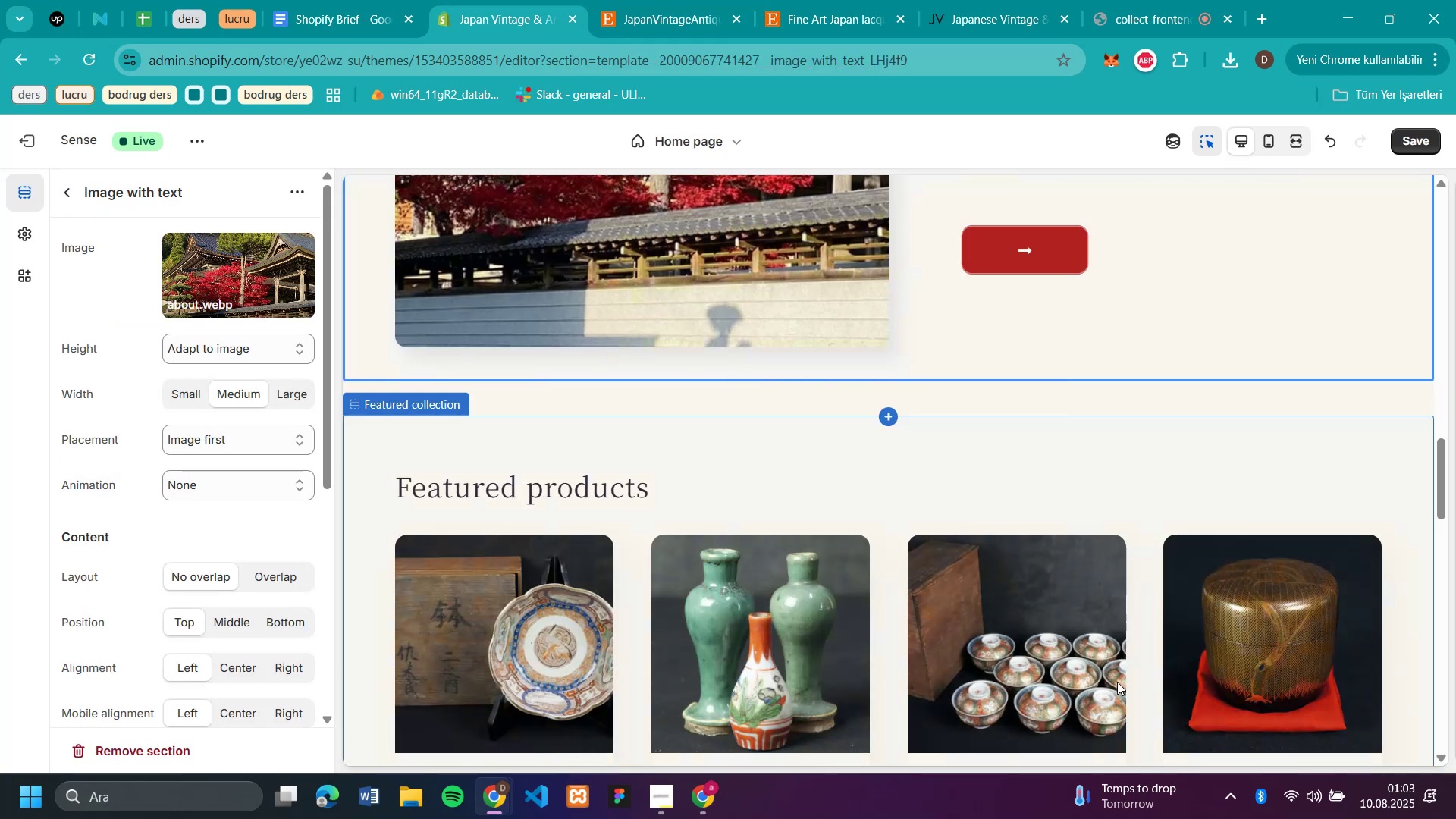 
scroll: coordinate [1110, 679], scroll_direction: up, amount: 4.0
 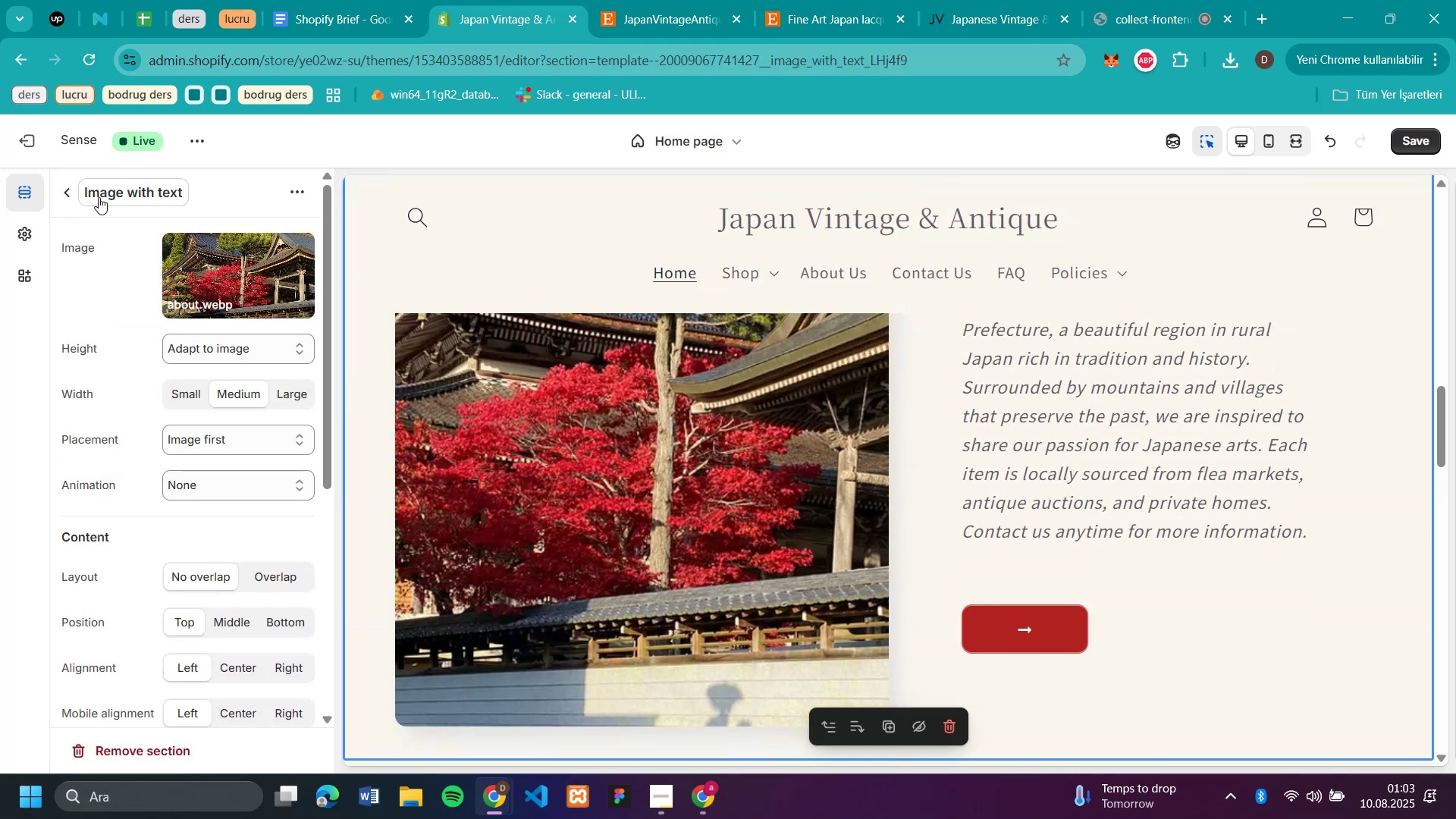 
left_click([71, 195])
 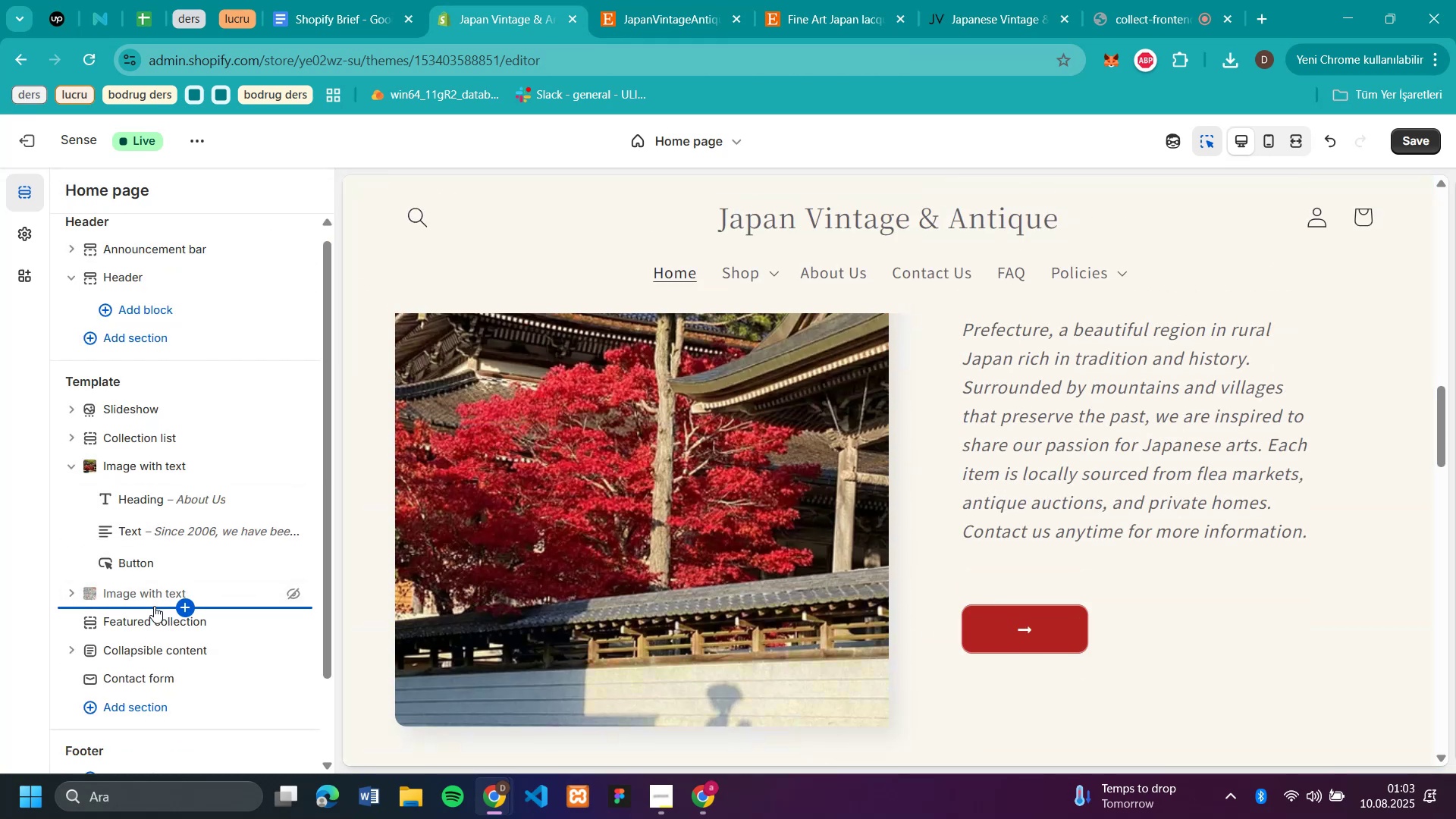 
left_click([172, 596])
 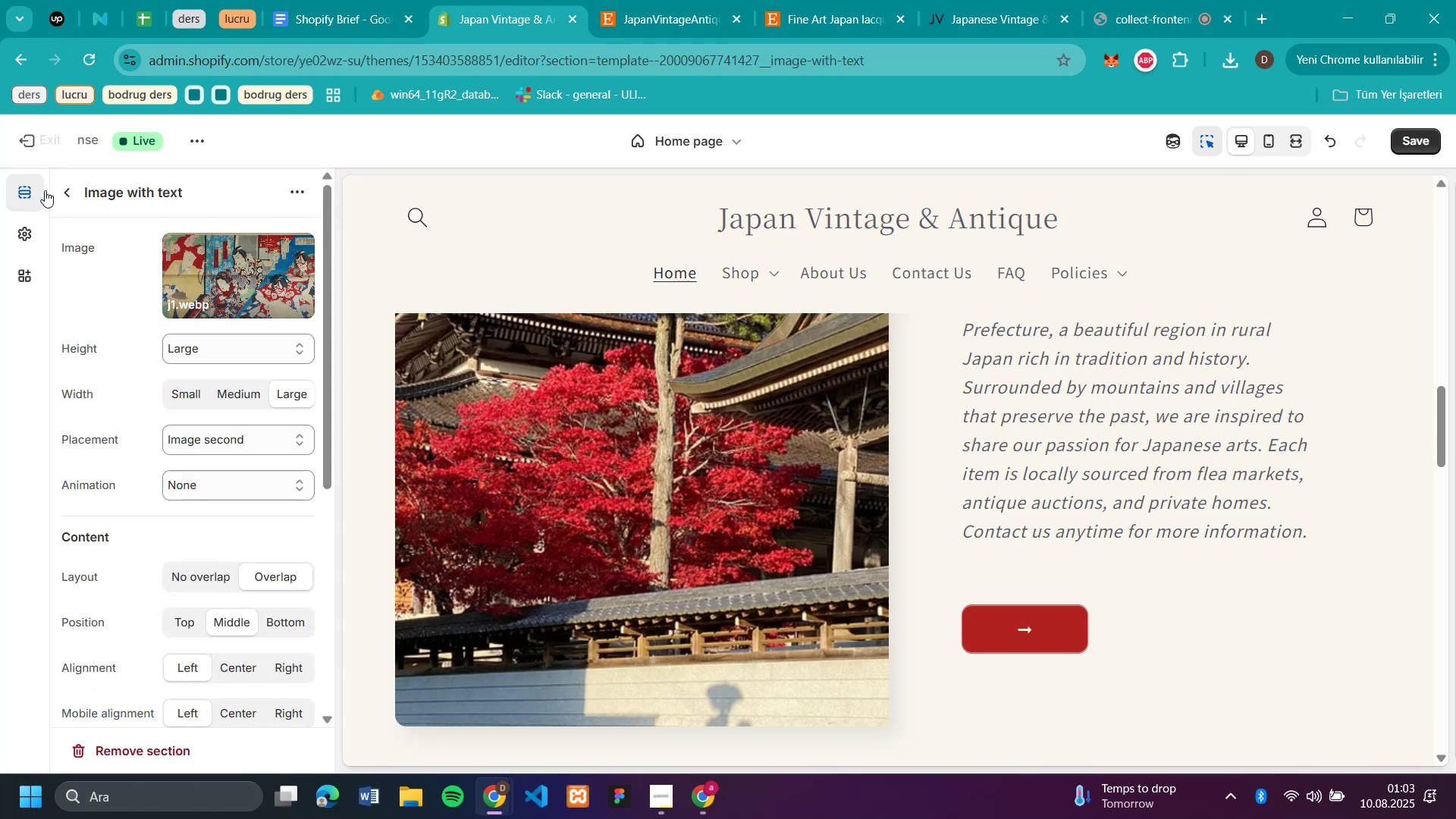 
left_click([68, 192])
 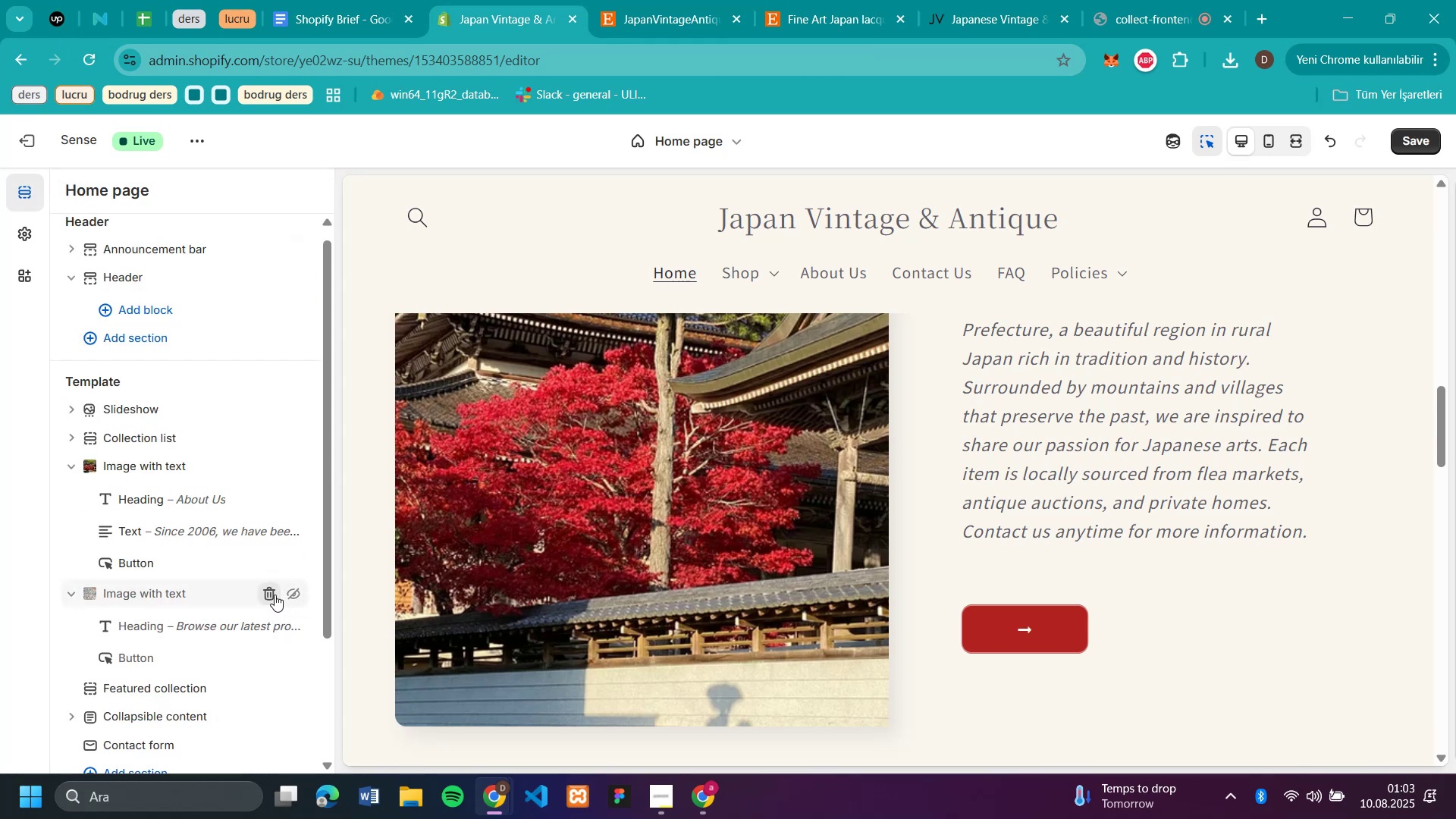 
left_click([275, 595])
 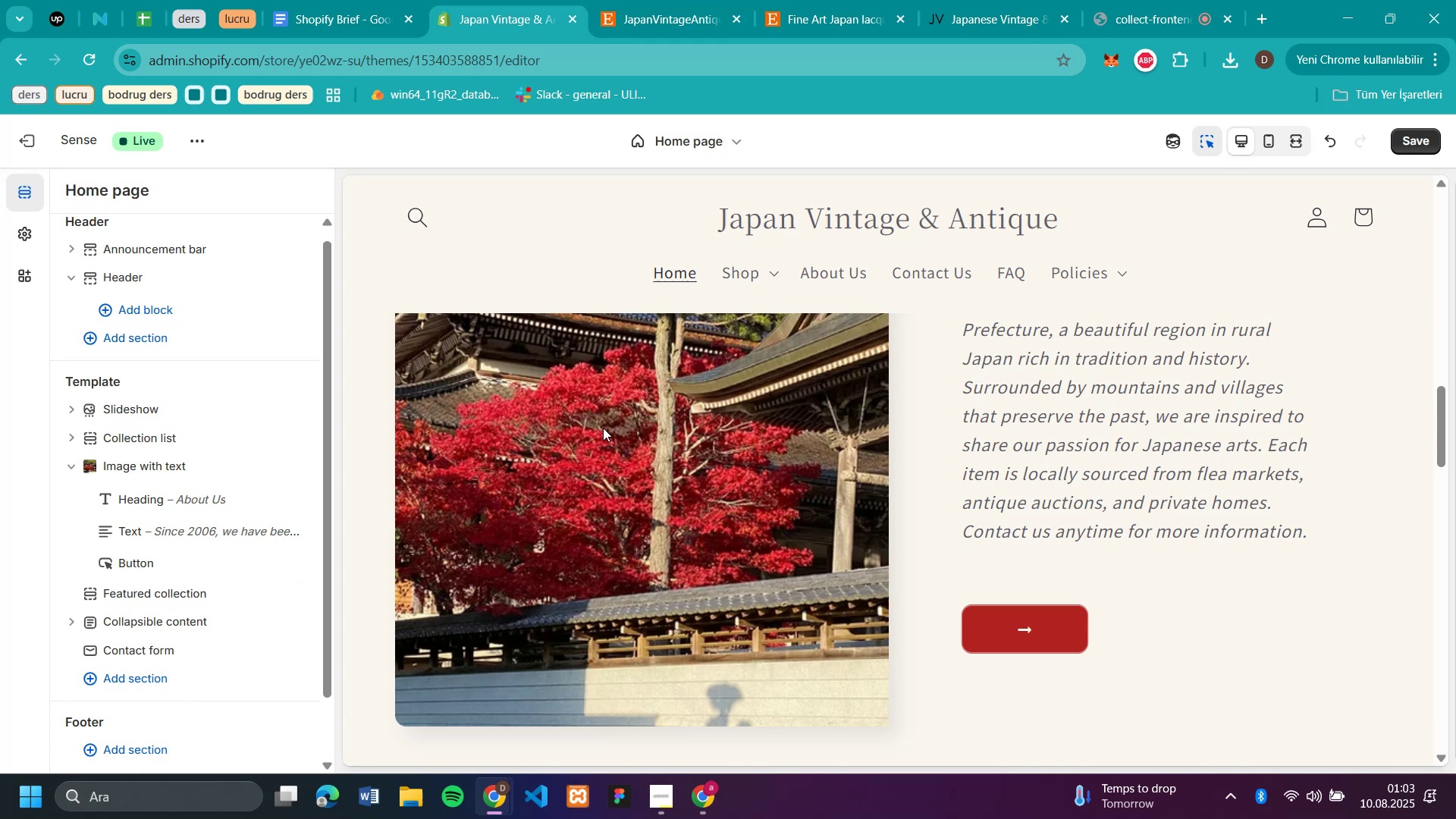 
scroll: coordinate [736, 375], scroll_direction: up, amount: 22.0
 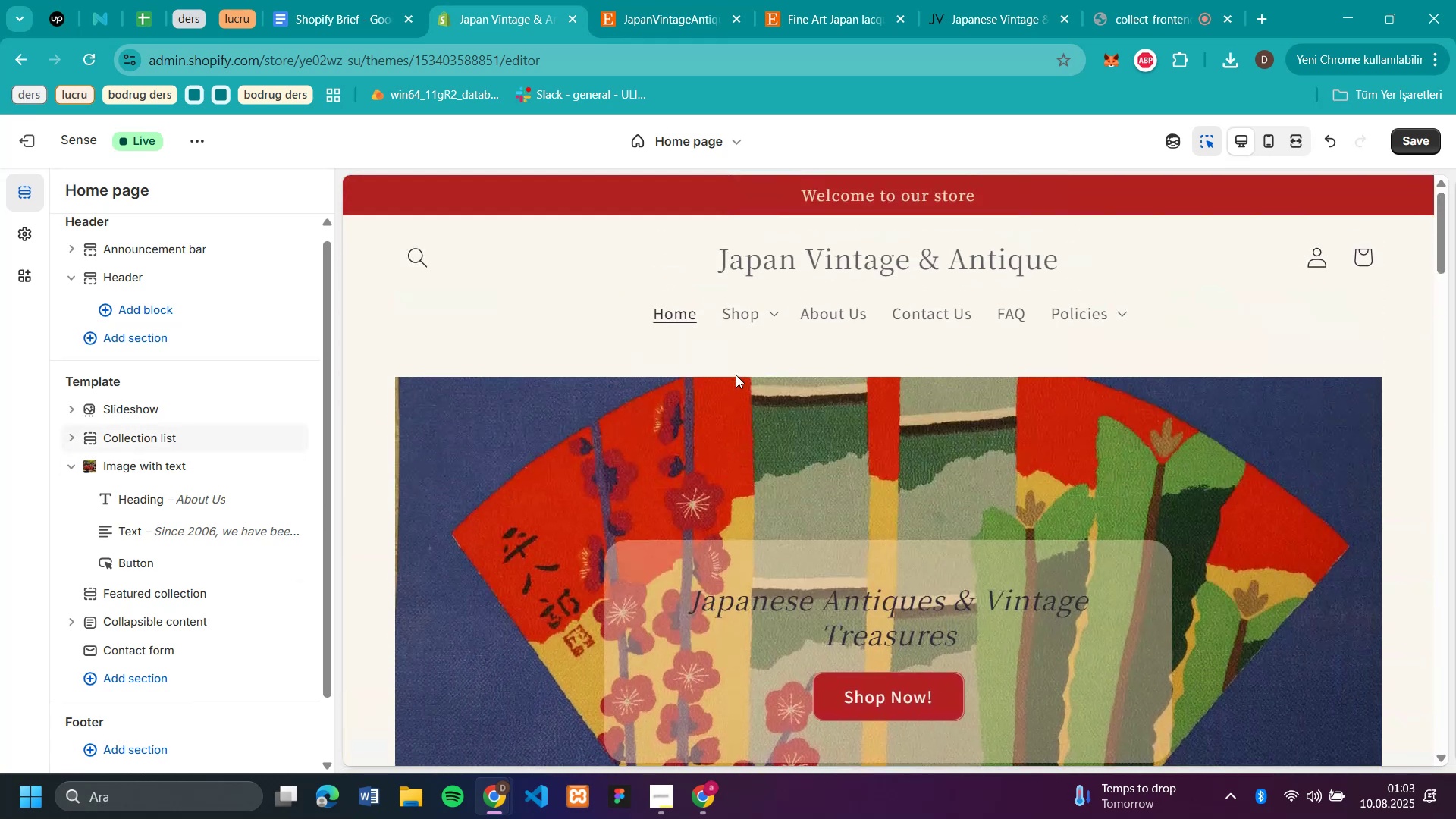 
scroll: coordinate [736, 375], scroll_direction: down, amount: 1.0
 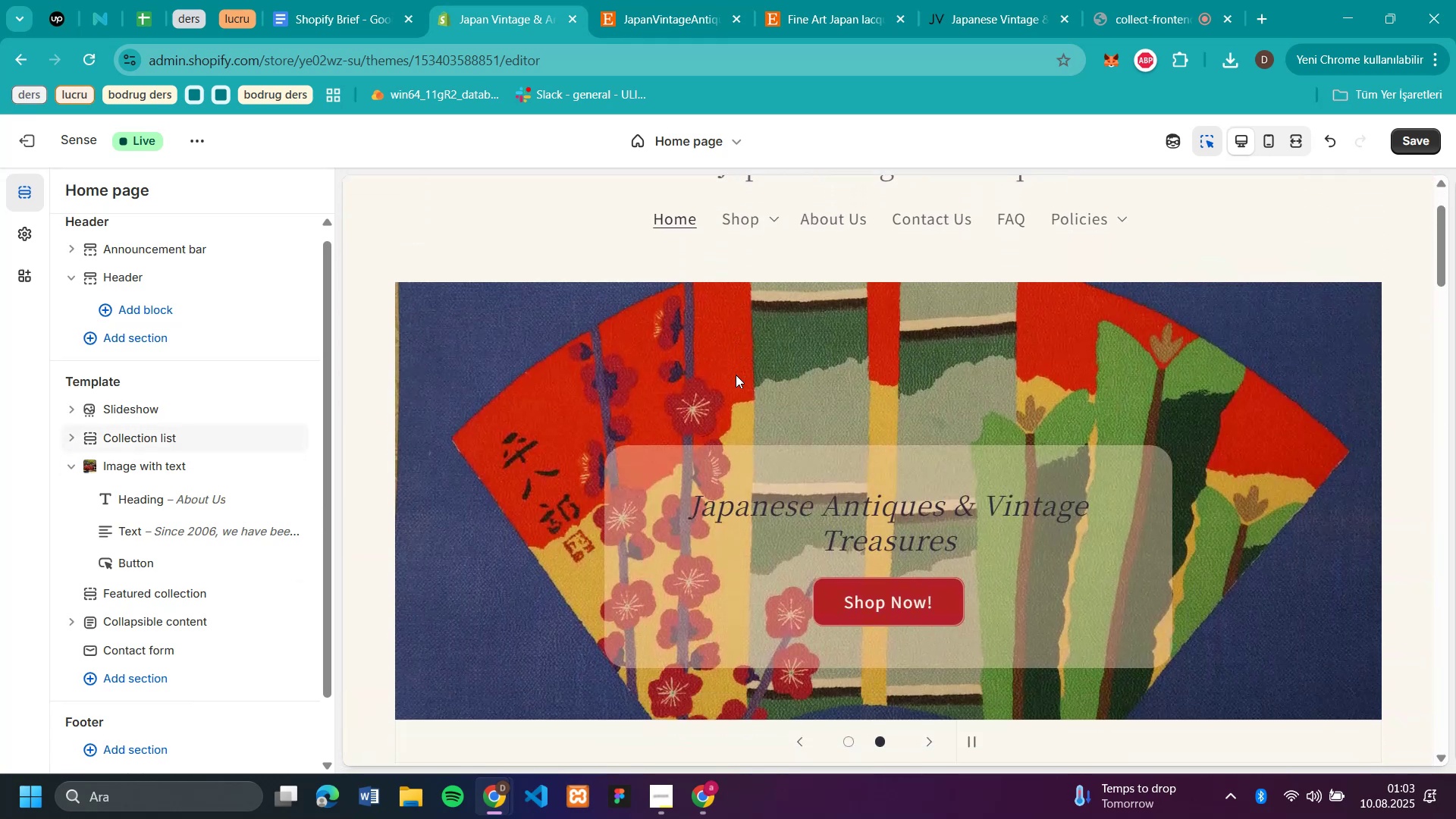 
scroll: coordinate [736, 375], scroll_direction: up, amount: 4.0
 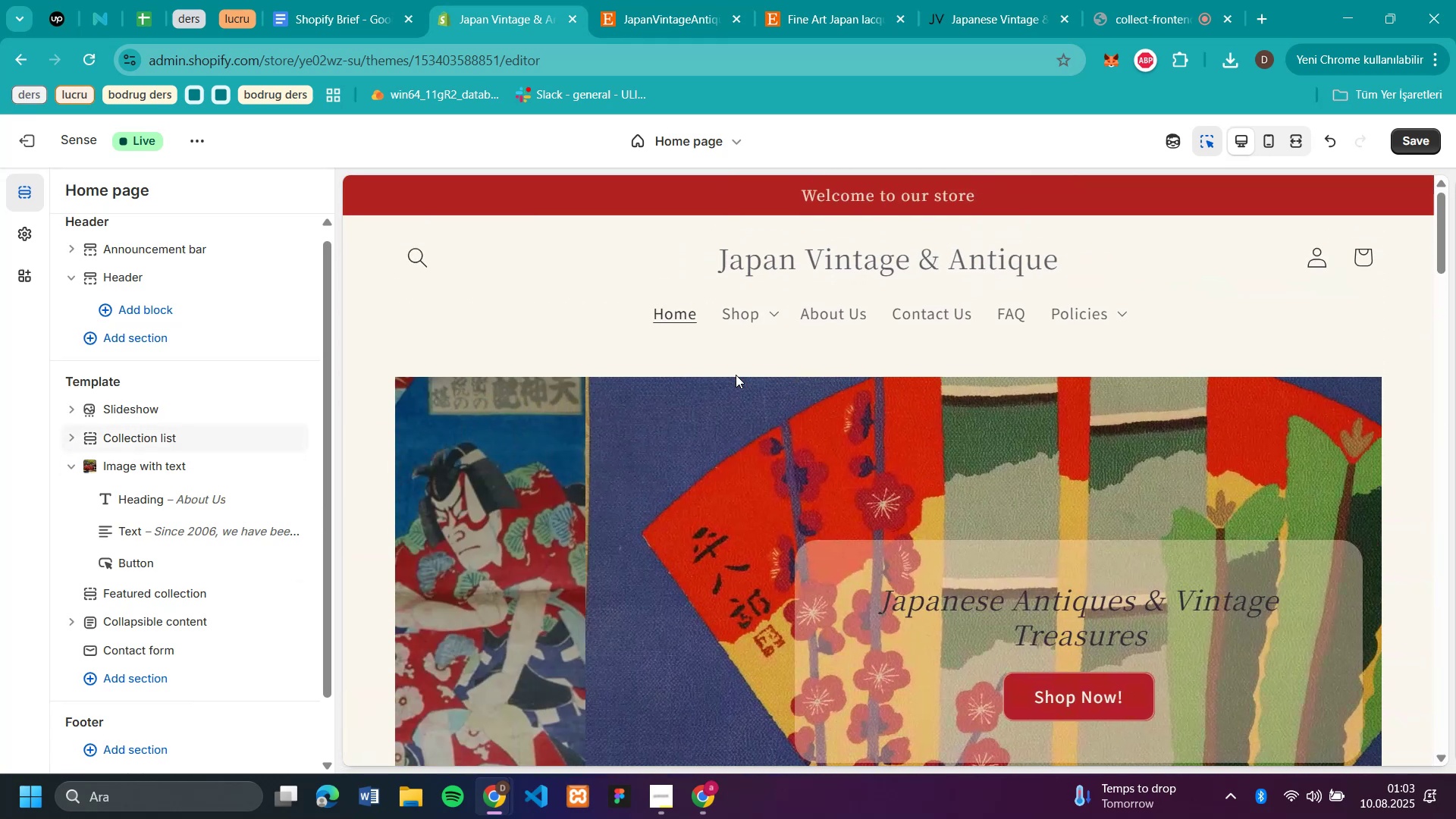 
scroll: coordinate [736, 375], scroll_direction: down, amount: 4.0
 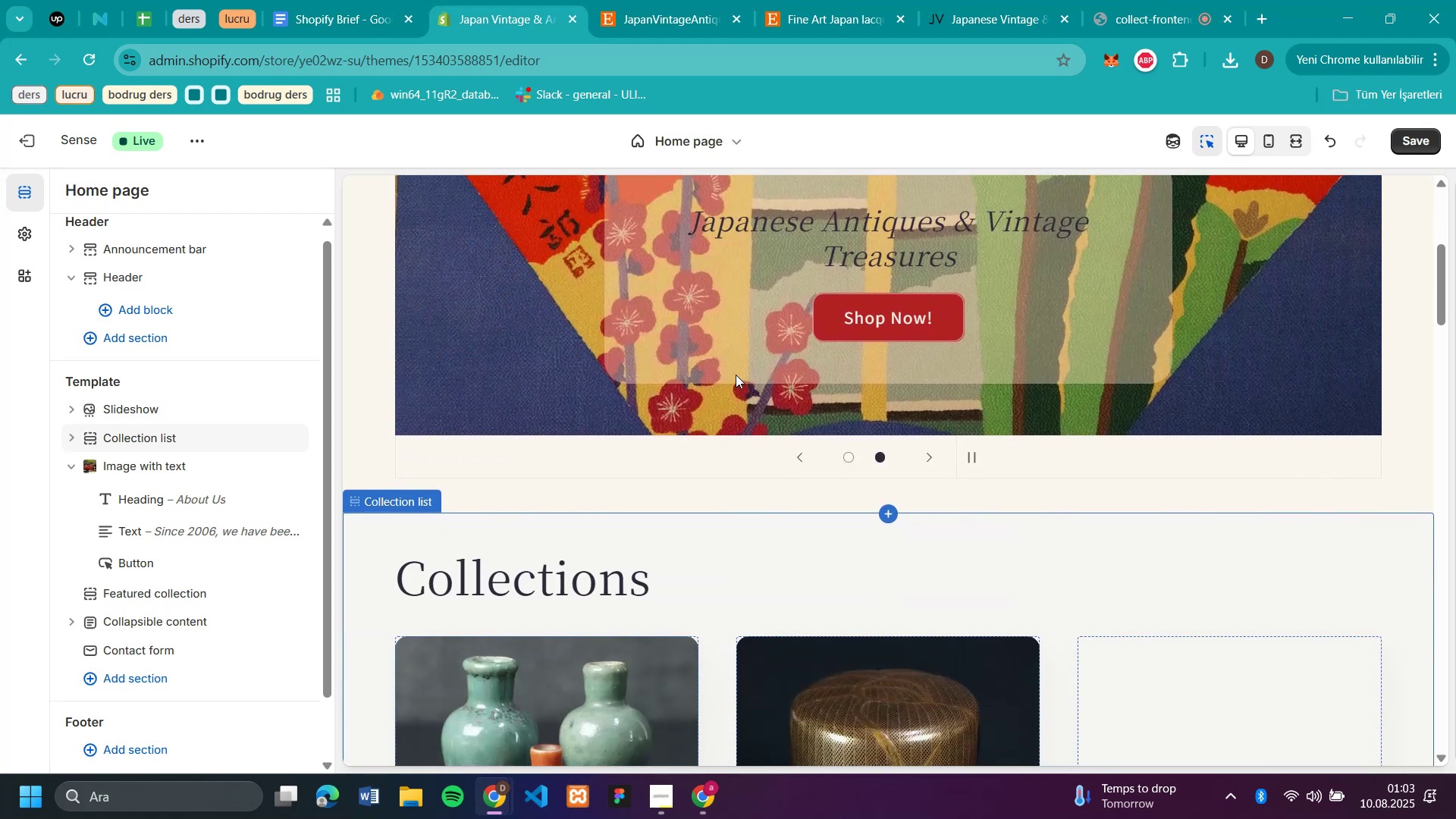 
scroll: coordinate [736, 375], scroll_direction: up, amount: 4.0
 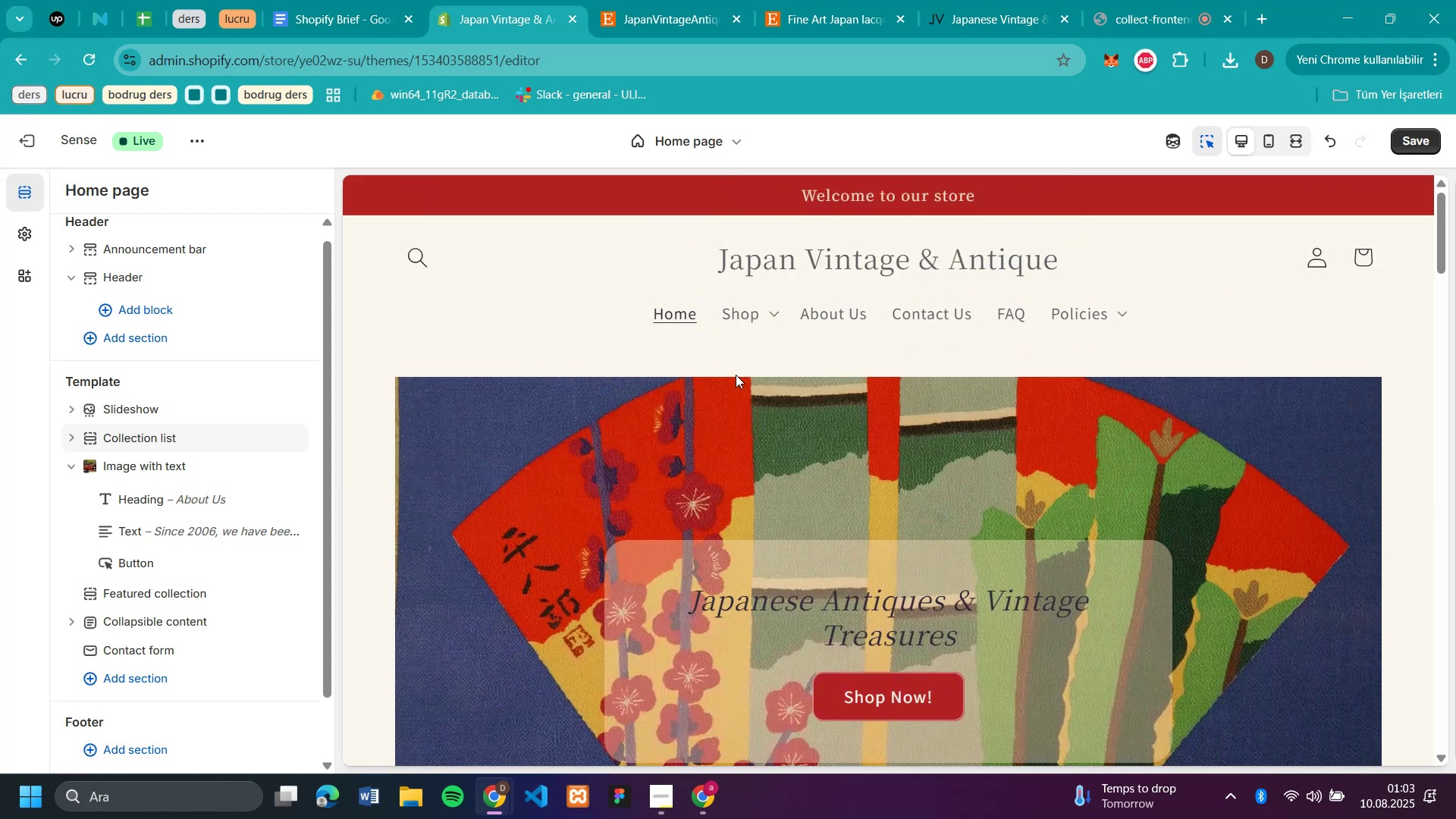 
scroll: coordinate [736, 375], scroll_direction: down, amount: 11.0
 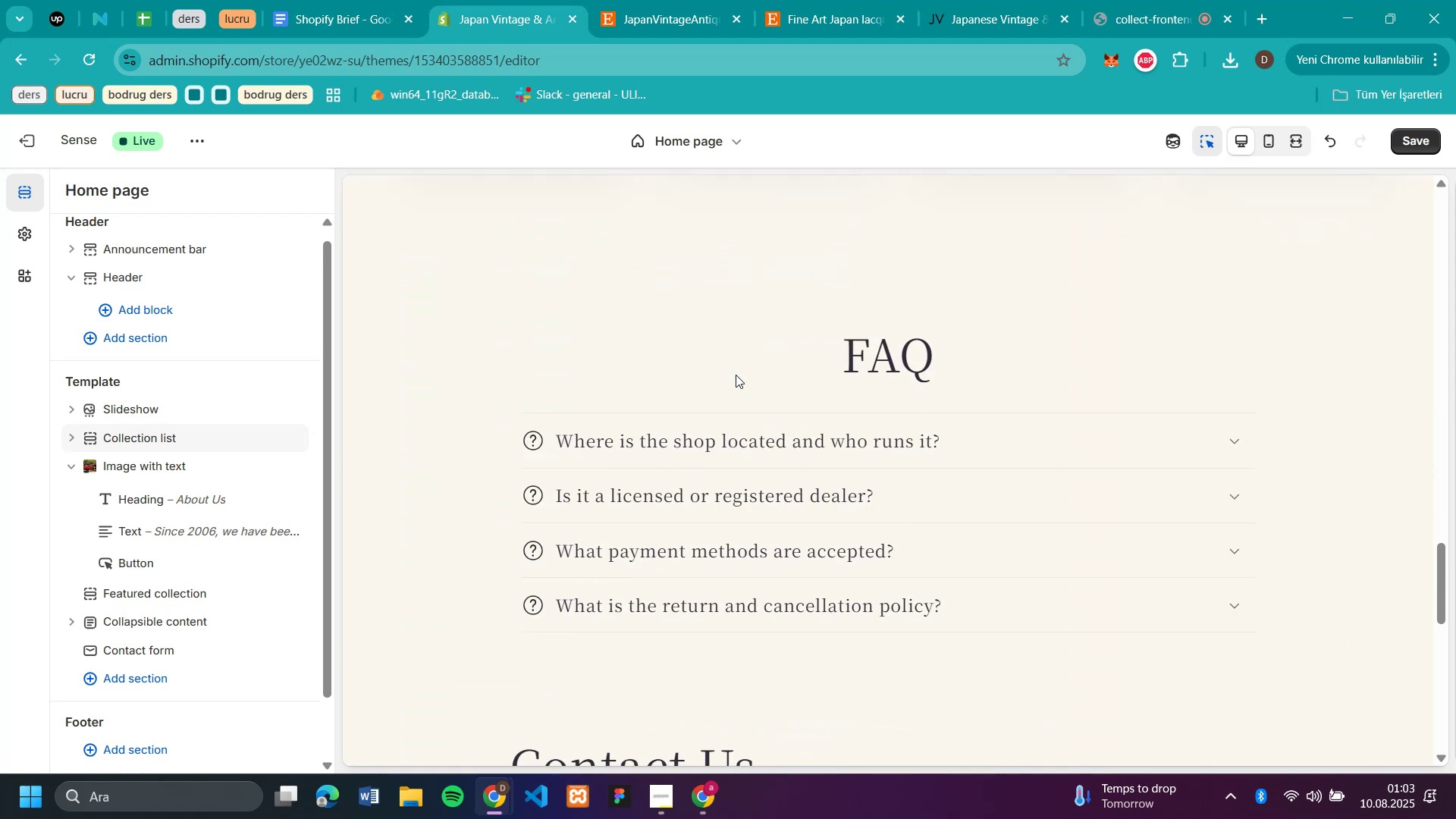 
scroll: coordinate [736, 375], scroll_direction: up, amount: 4.0
 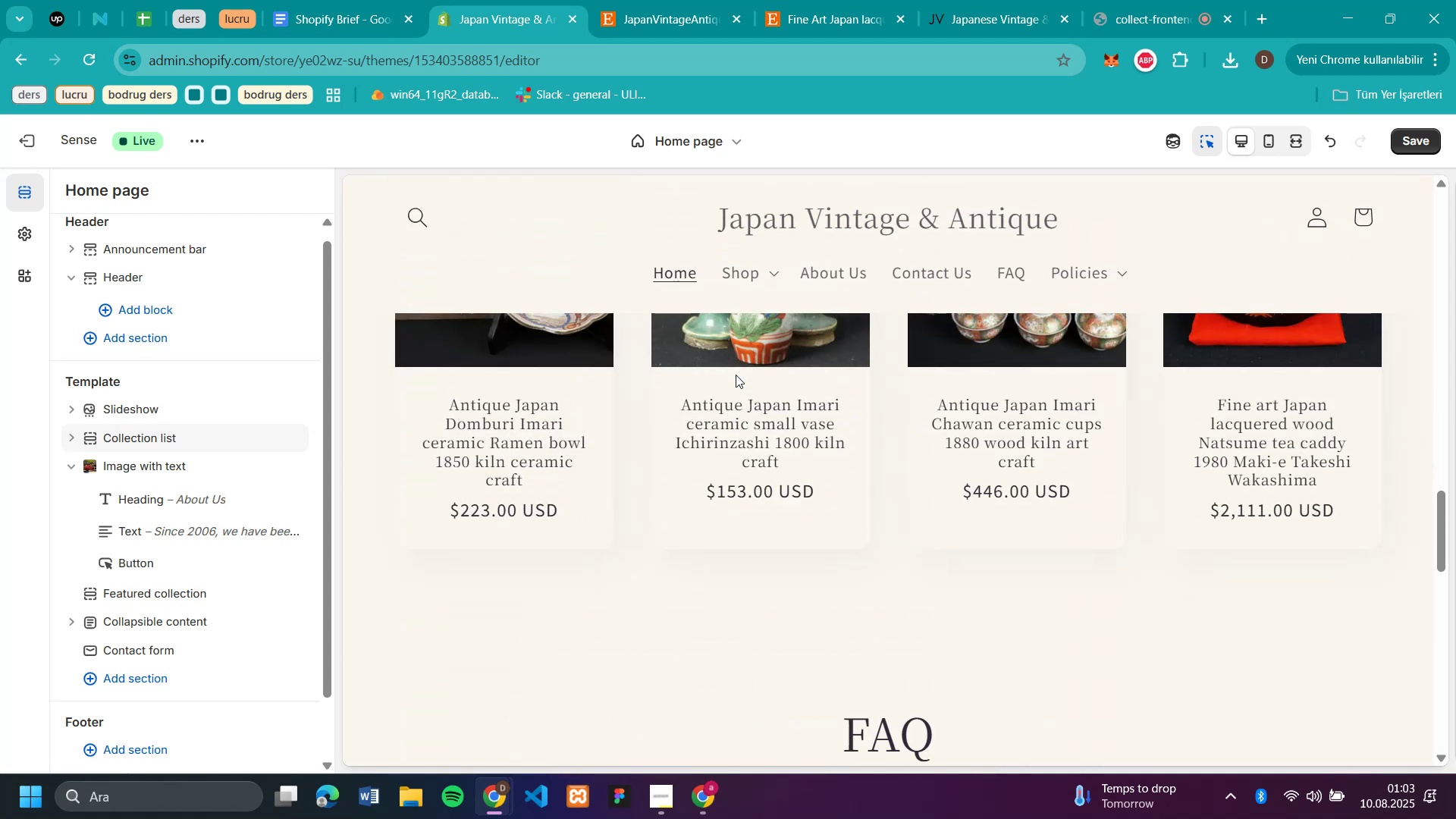 
scroll: coordinate [736, 375], scroll_direction: down, amount: 5.0
 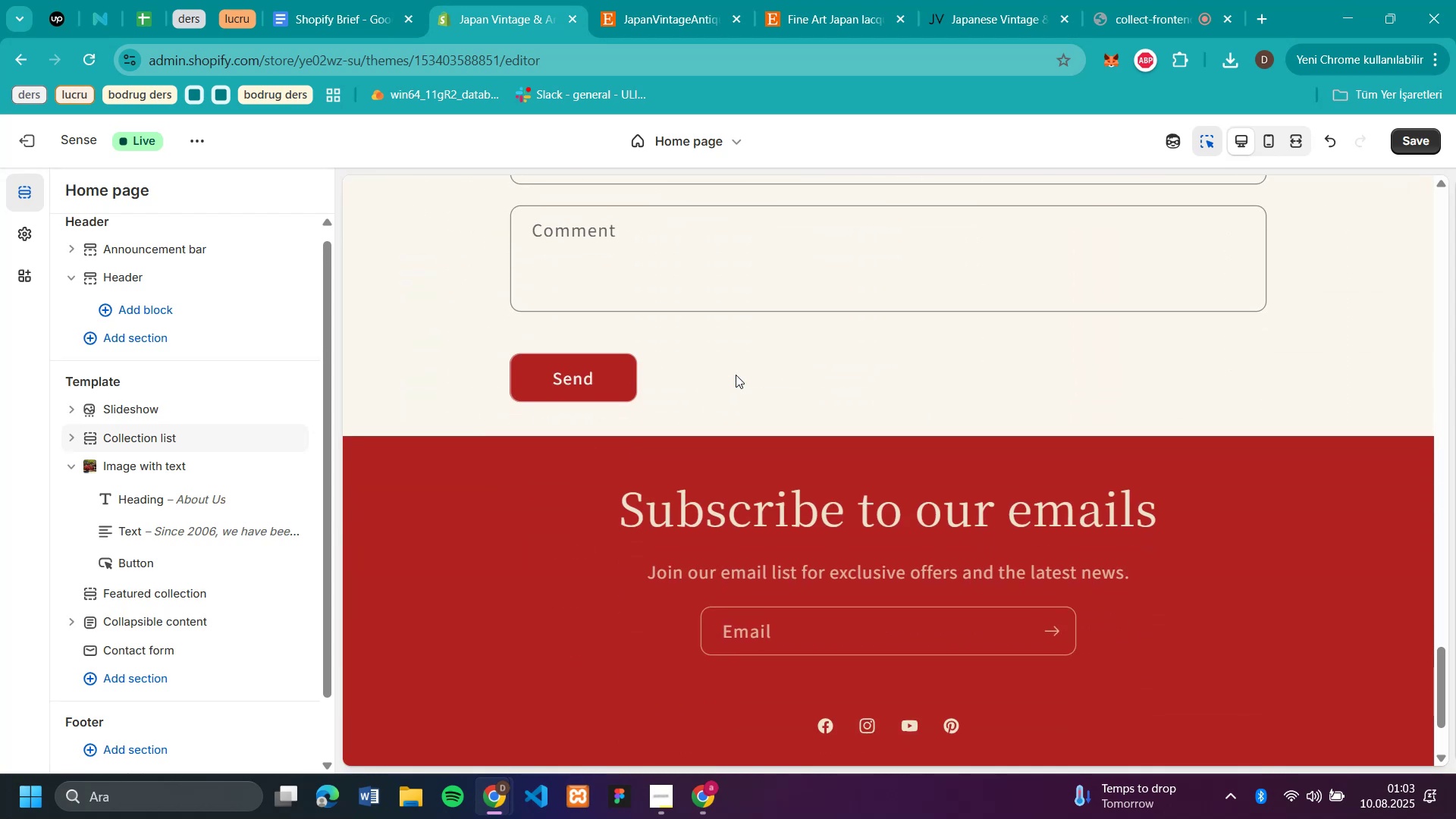 
scroll: coordinate [736, 375], scroll_direction: up, amount: 9.0
 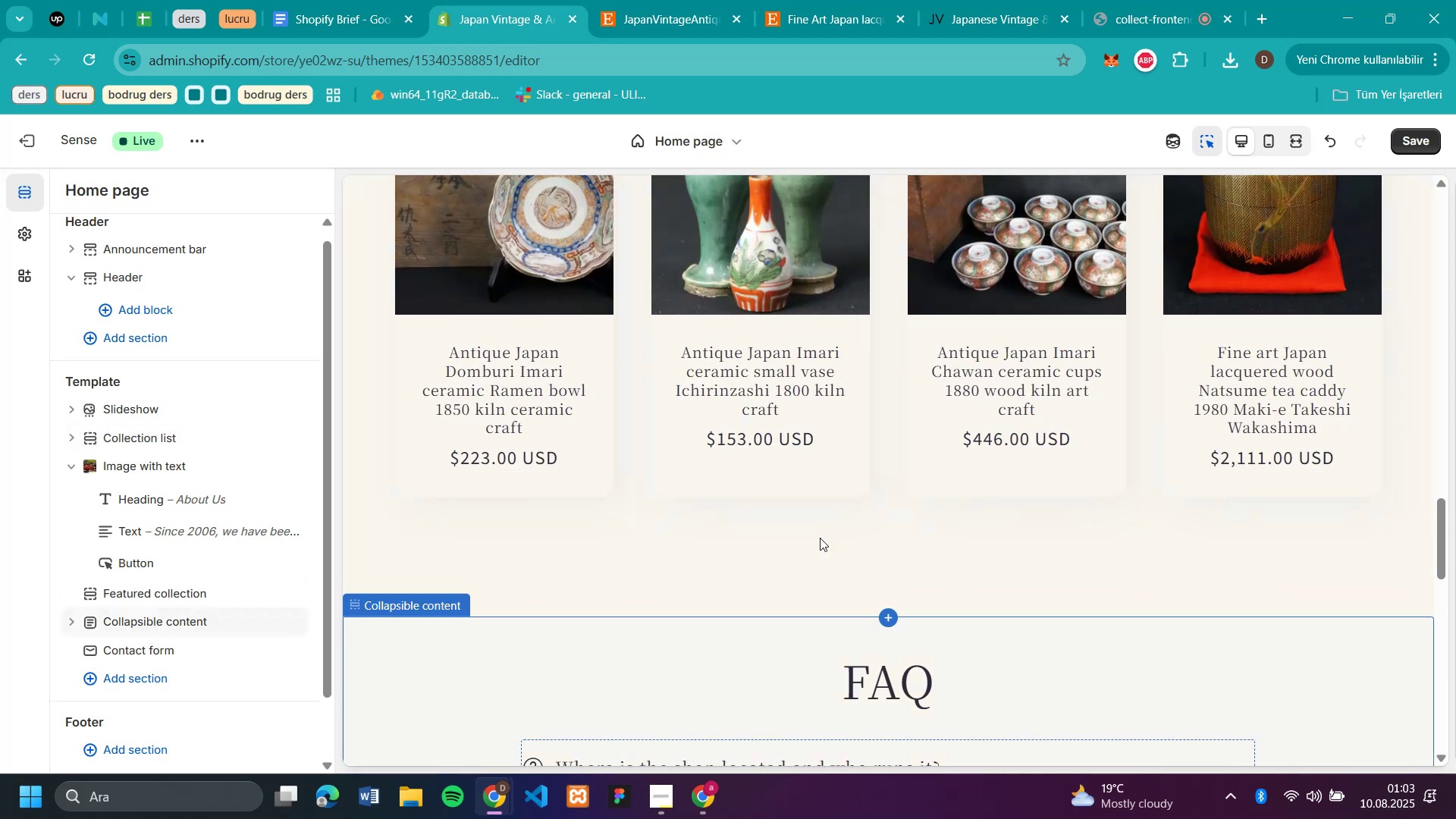 
scroll: coordinate [1068, 498], scroll_direction: down, amount: 6.0
 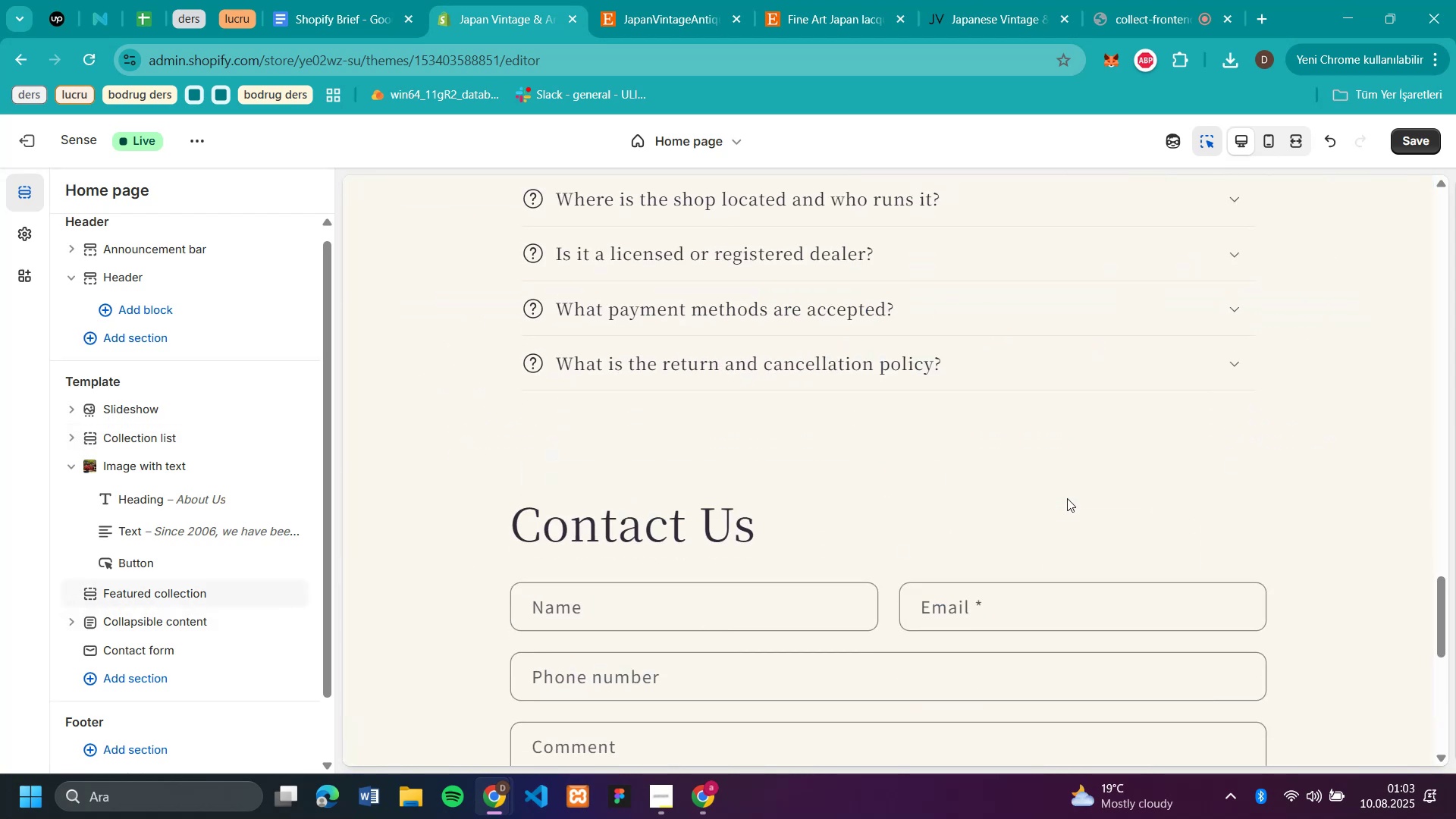 
scroll: coordinate [529, 293], scroll_direction: up, amount: 32.0
 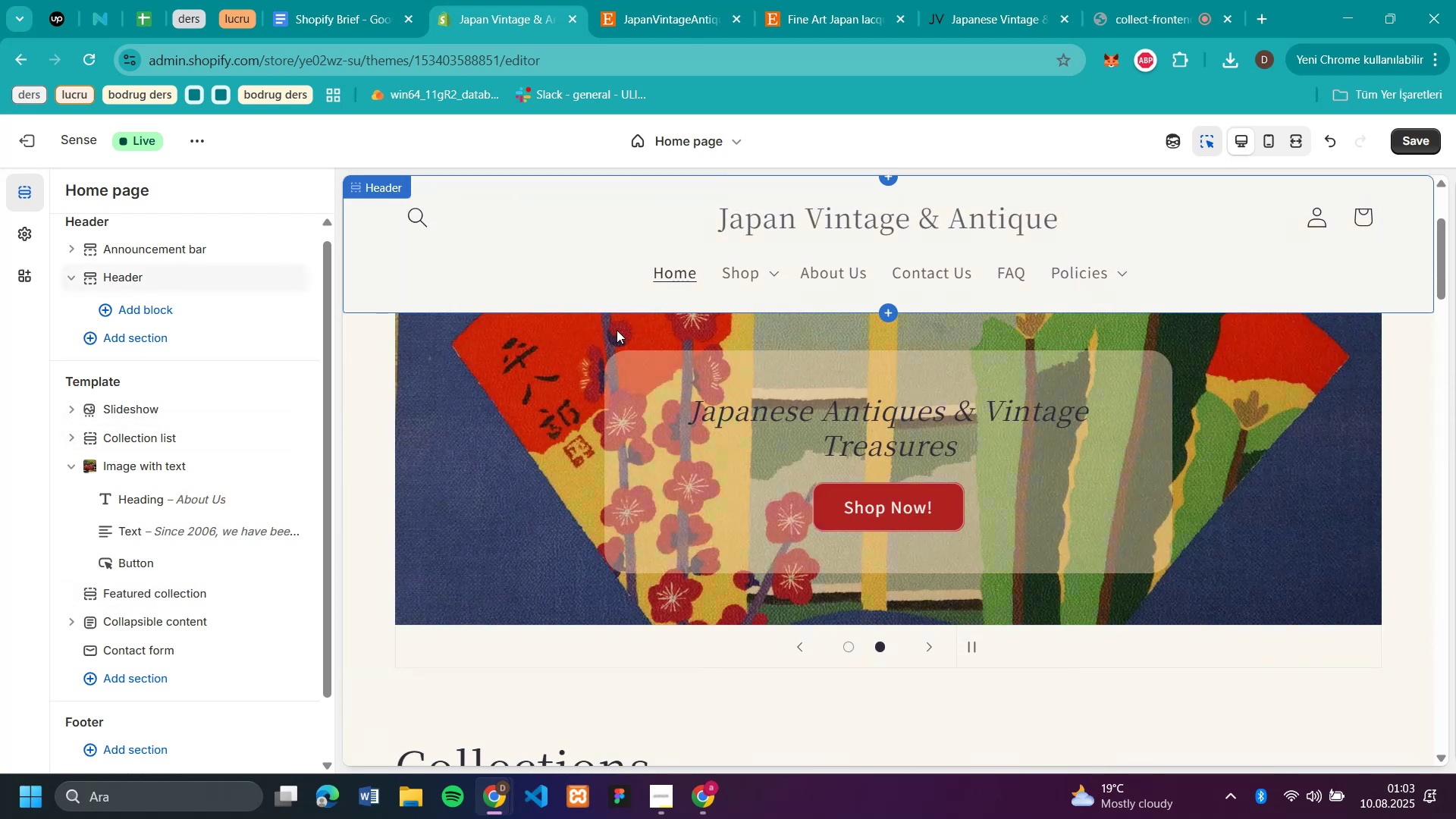 
scroll: coordinate [1034, 445], scroll_direction: down, amount: 18.0
 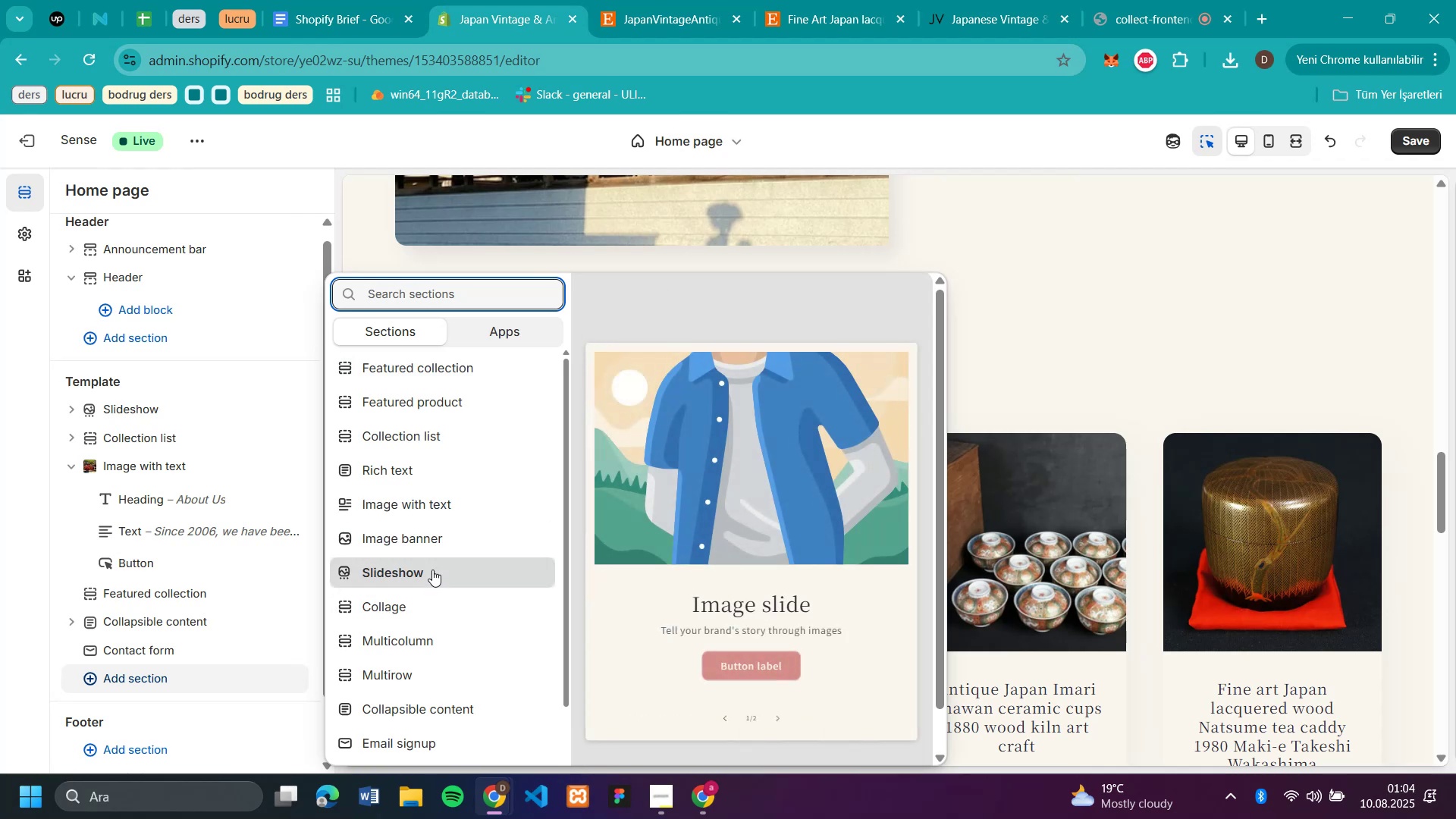 
wait(13.99)
 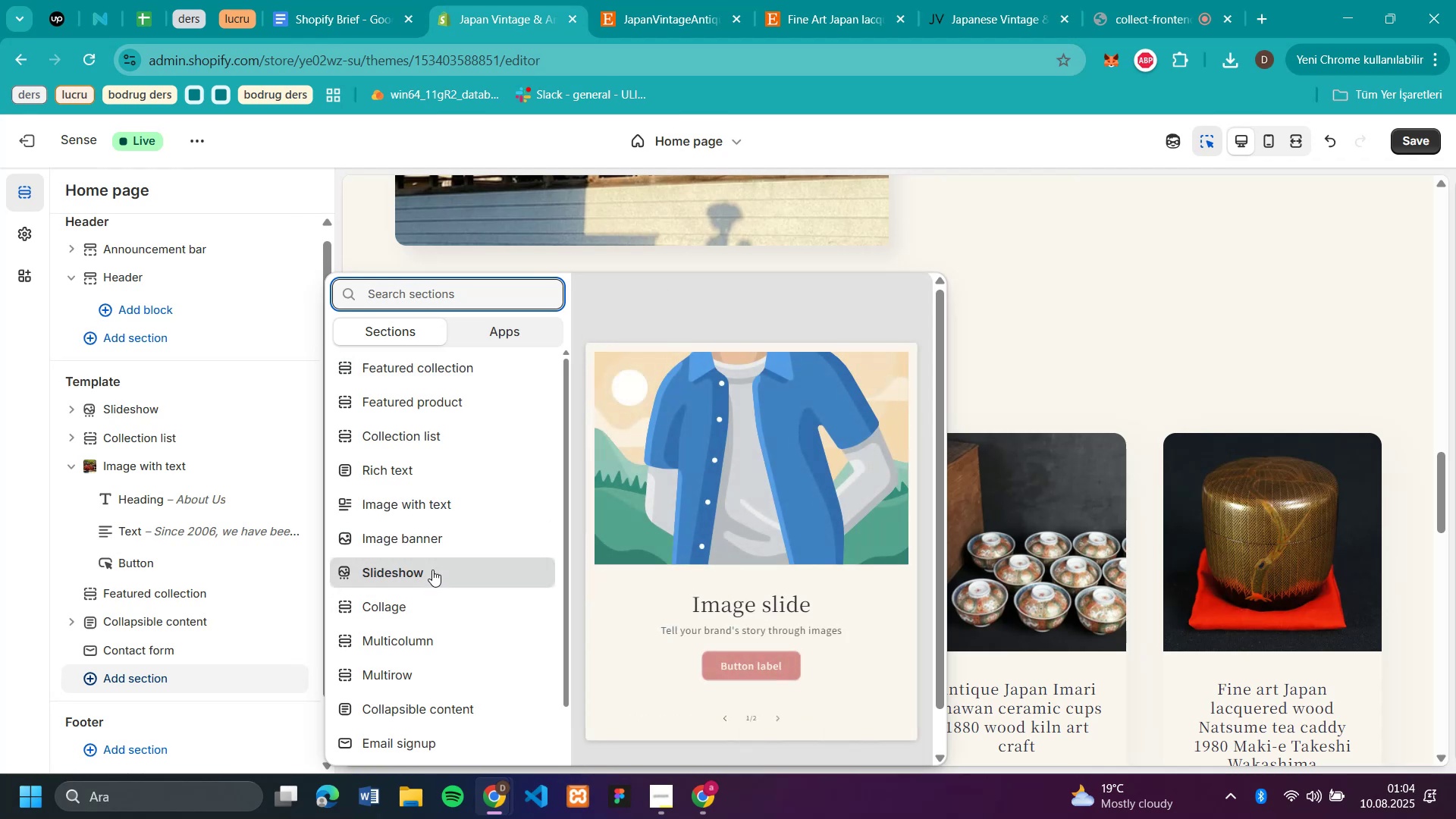 
left_click([409, 628])
 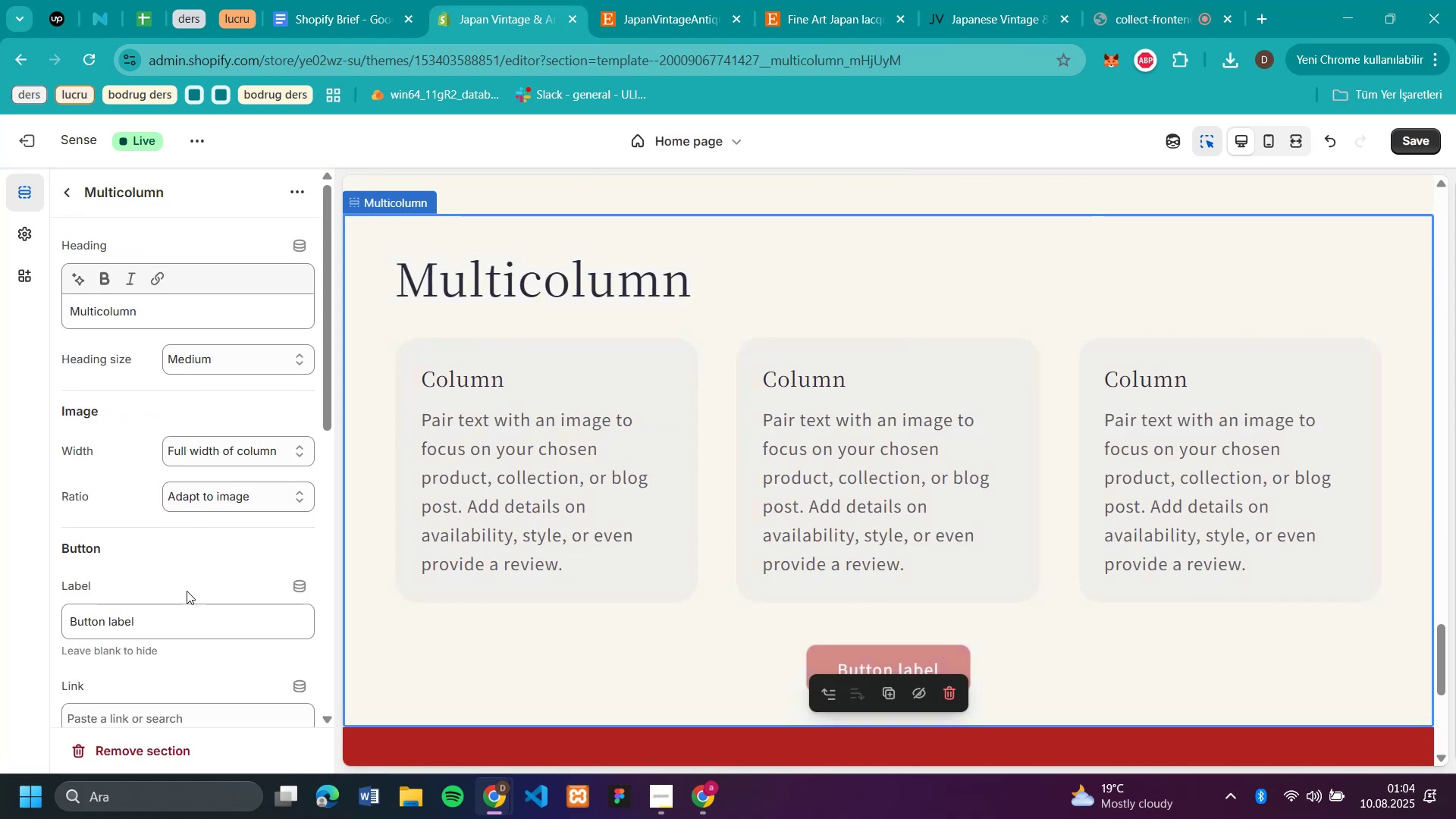 
wait(6.42)
 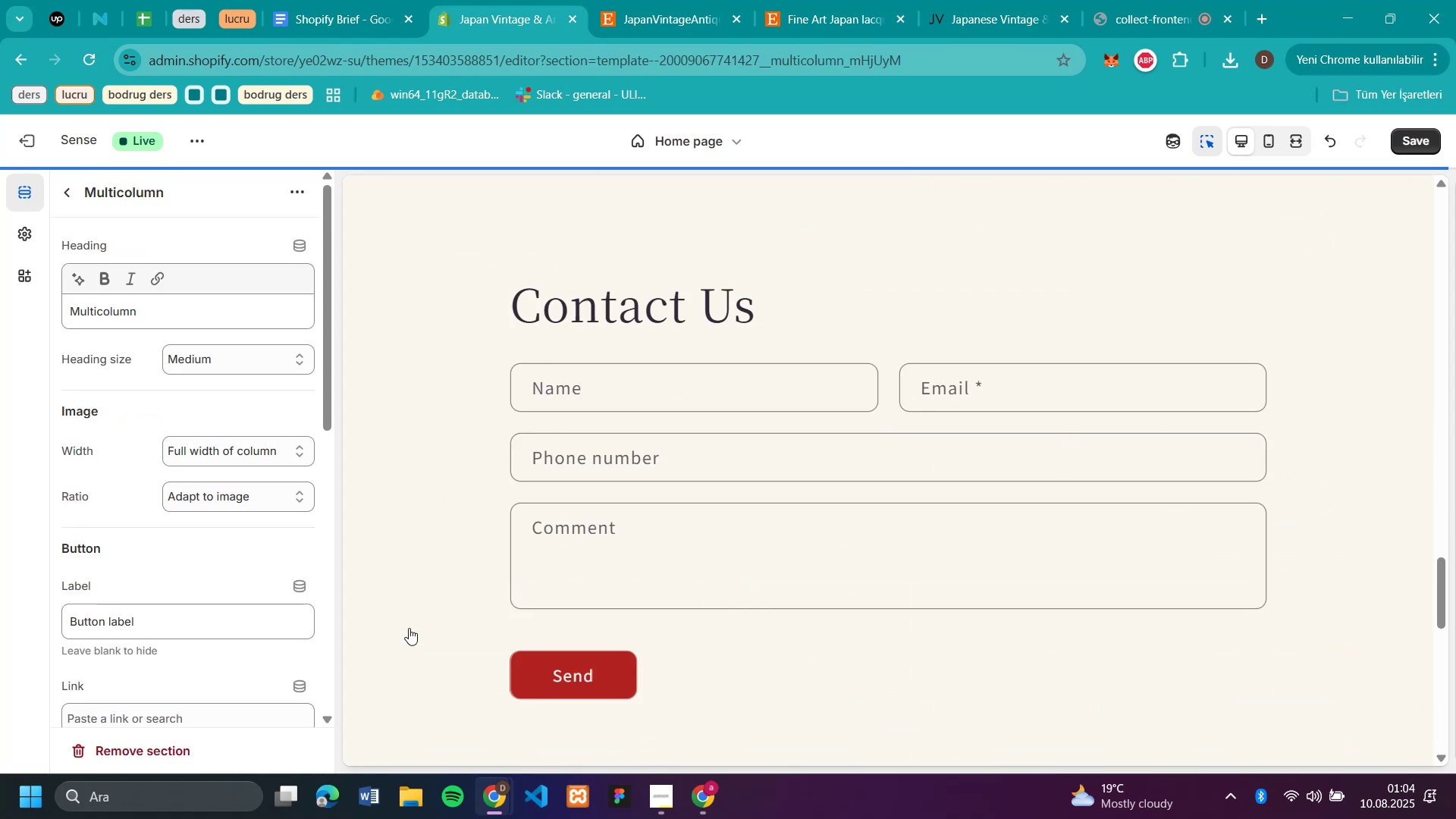 
scroll: coordinate [190, 520], scroll_direction: down, amount: 3.0
 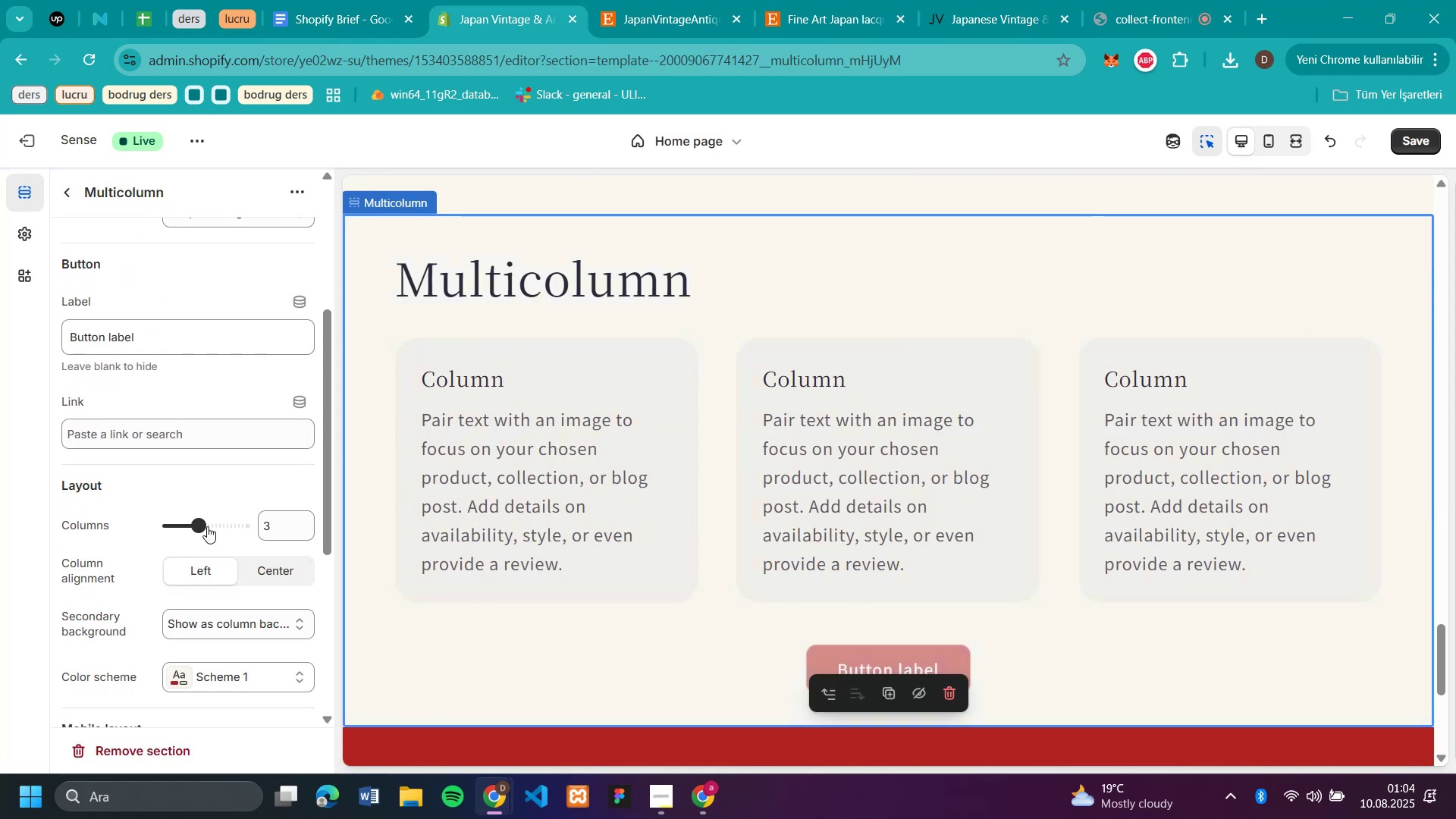 
left_click([207, 526])
 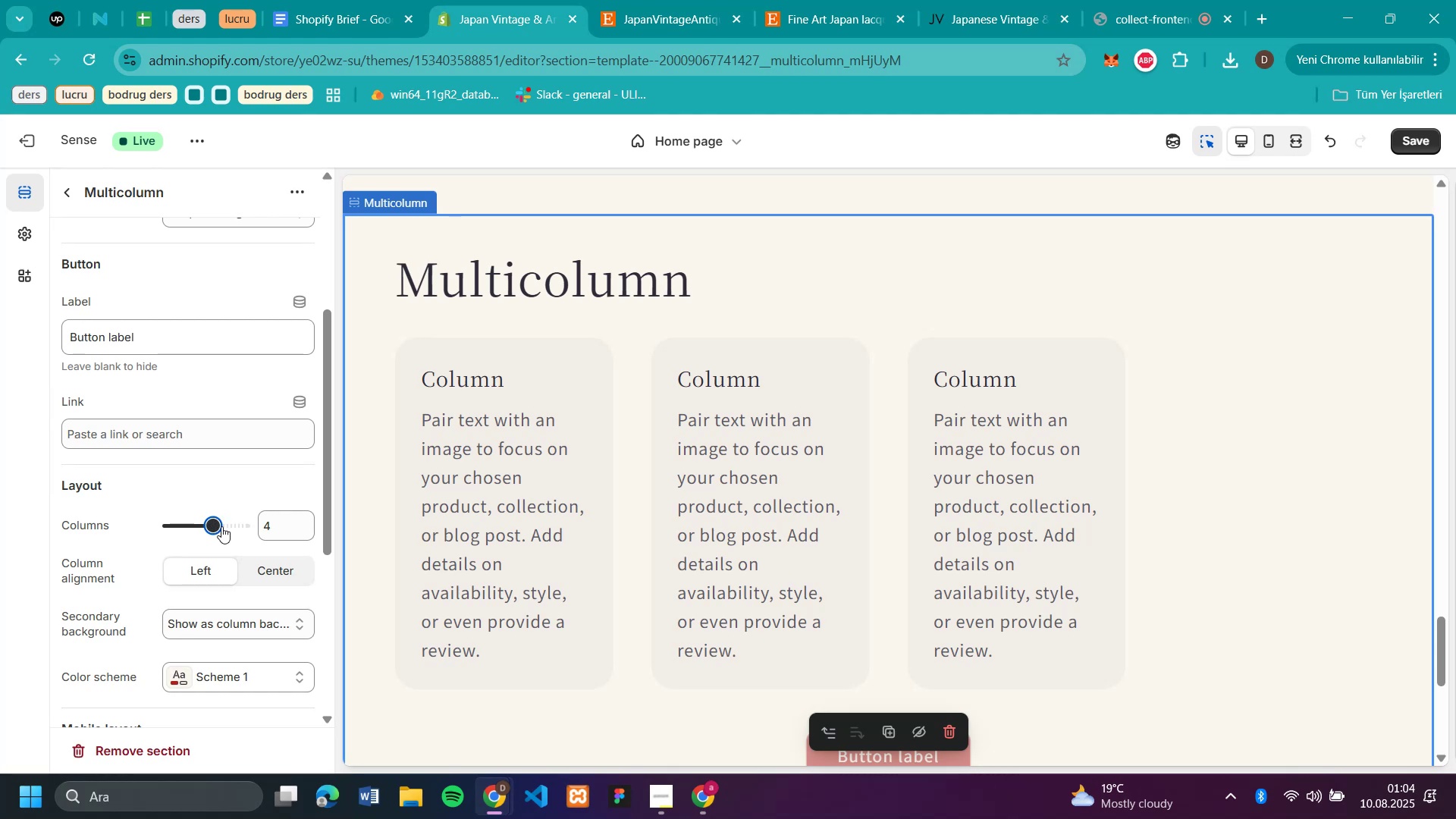 
left_click([223, 526])
 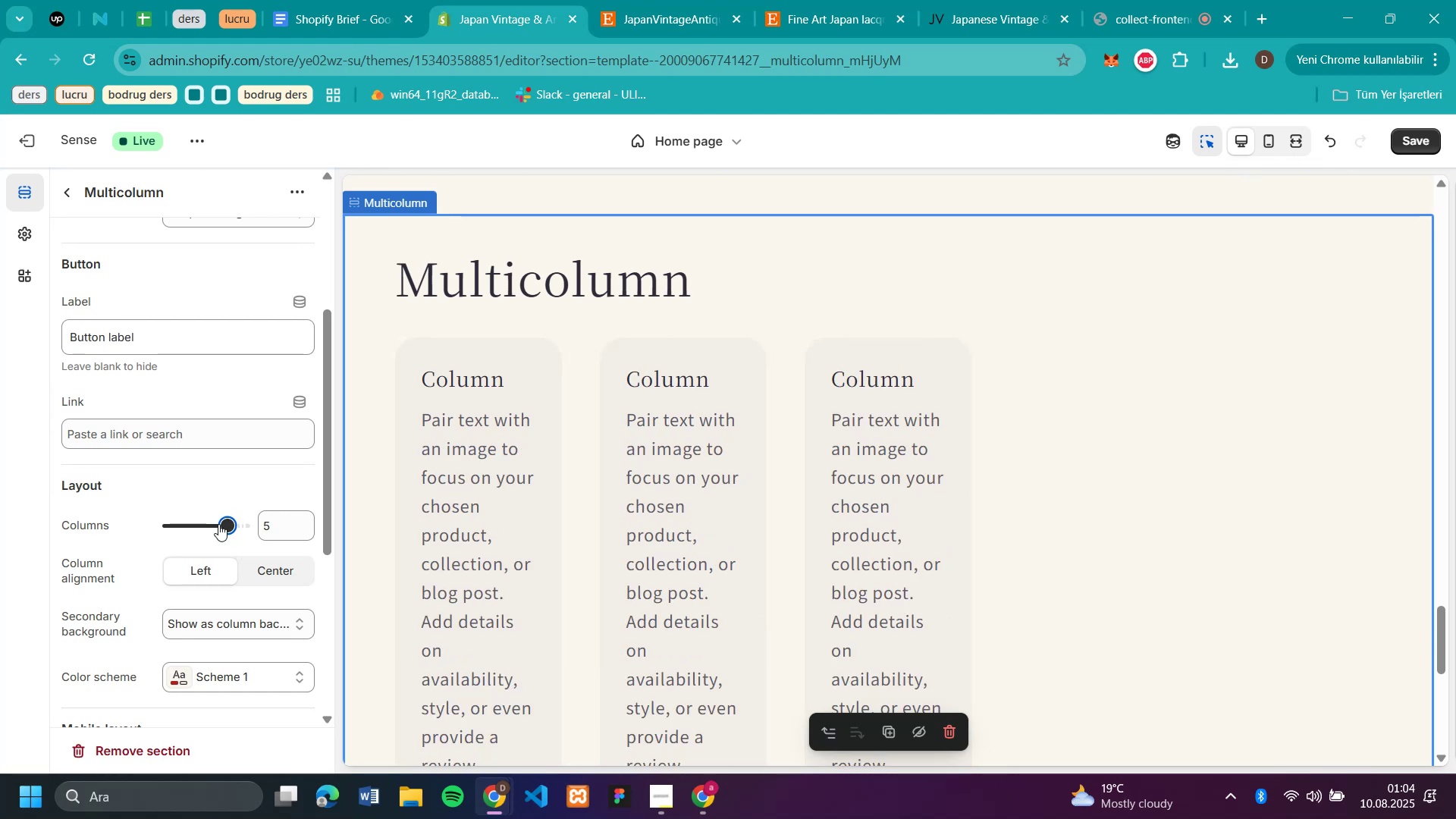 
left_click([218, 524])
 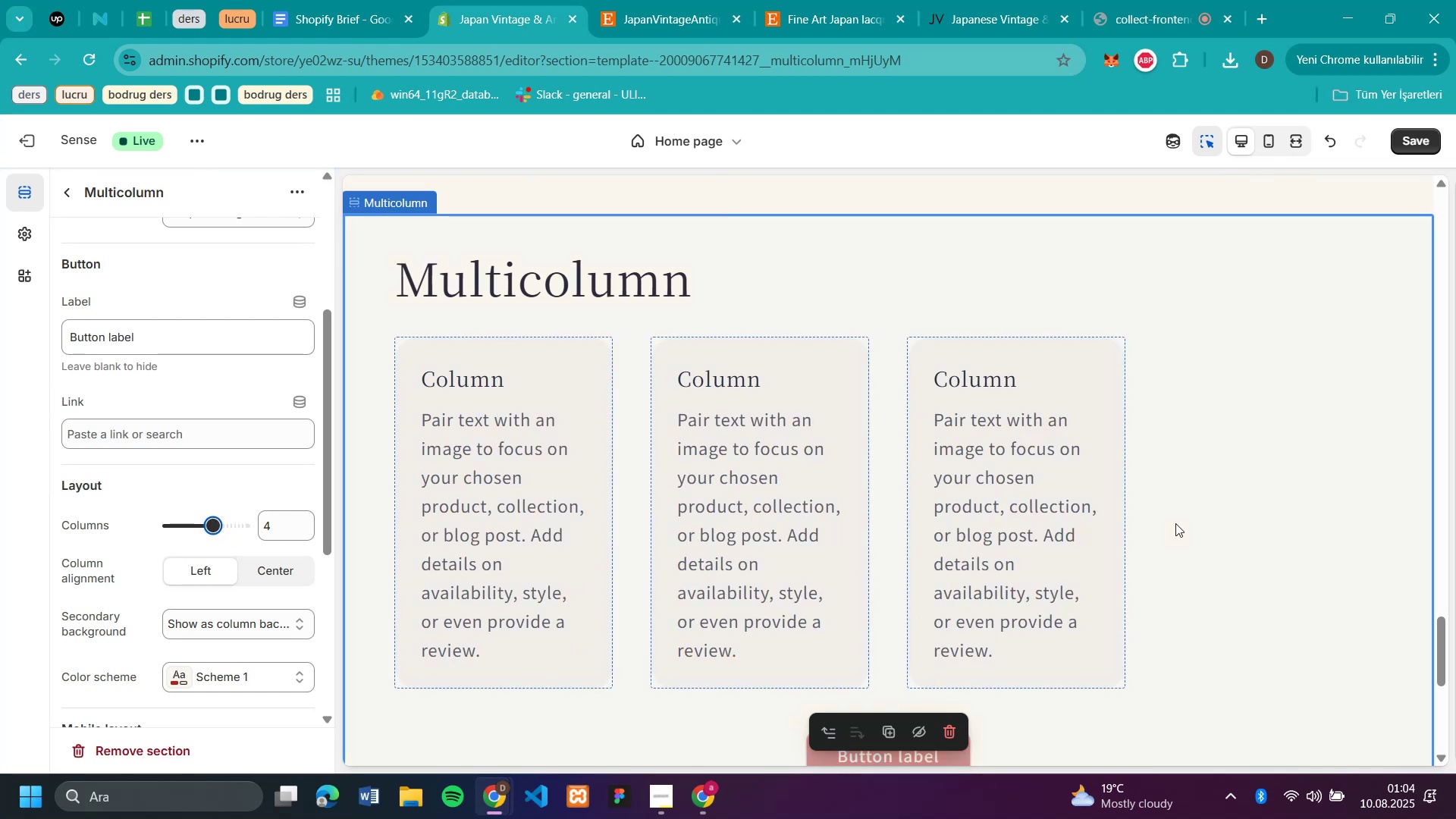 
scroll: coordinate [877, 456], scroll_direction: down, amount: 2.0
 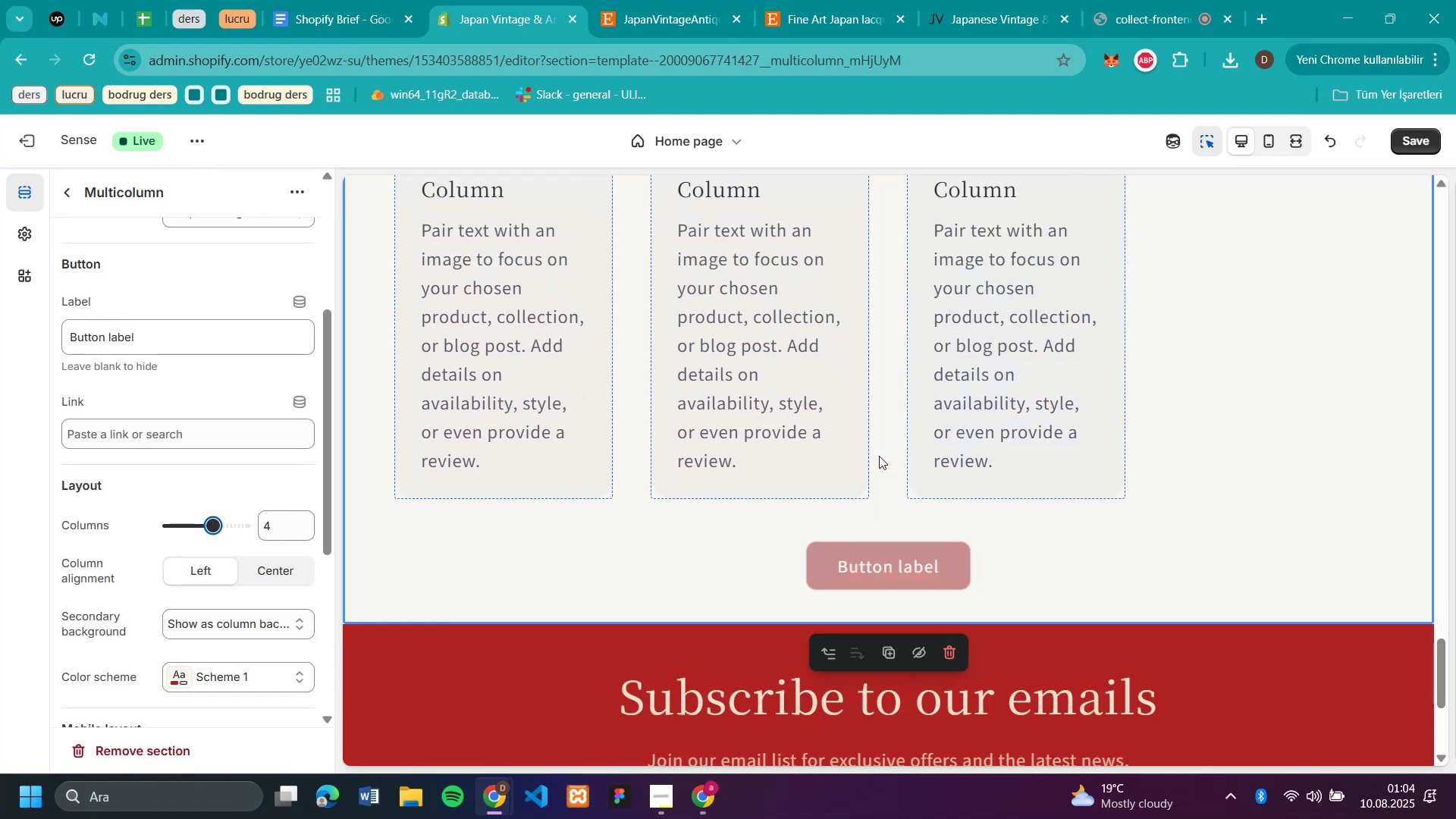 
scroll: coordinate [859, 443], scroll_direction: up, amount: 4.0
 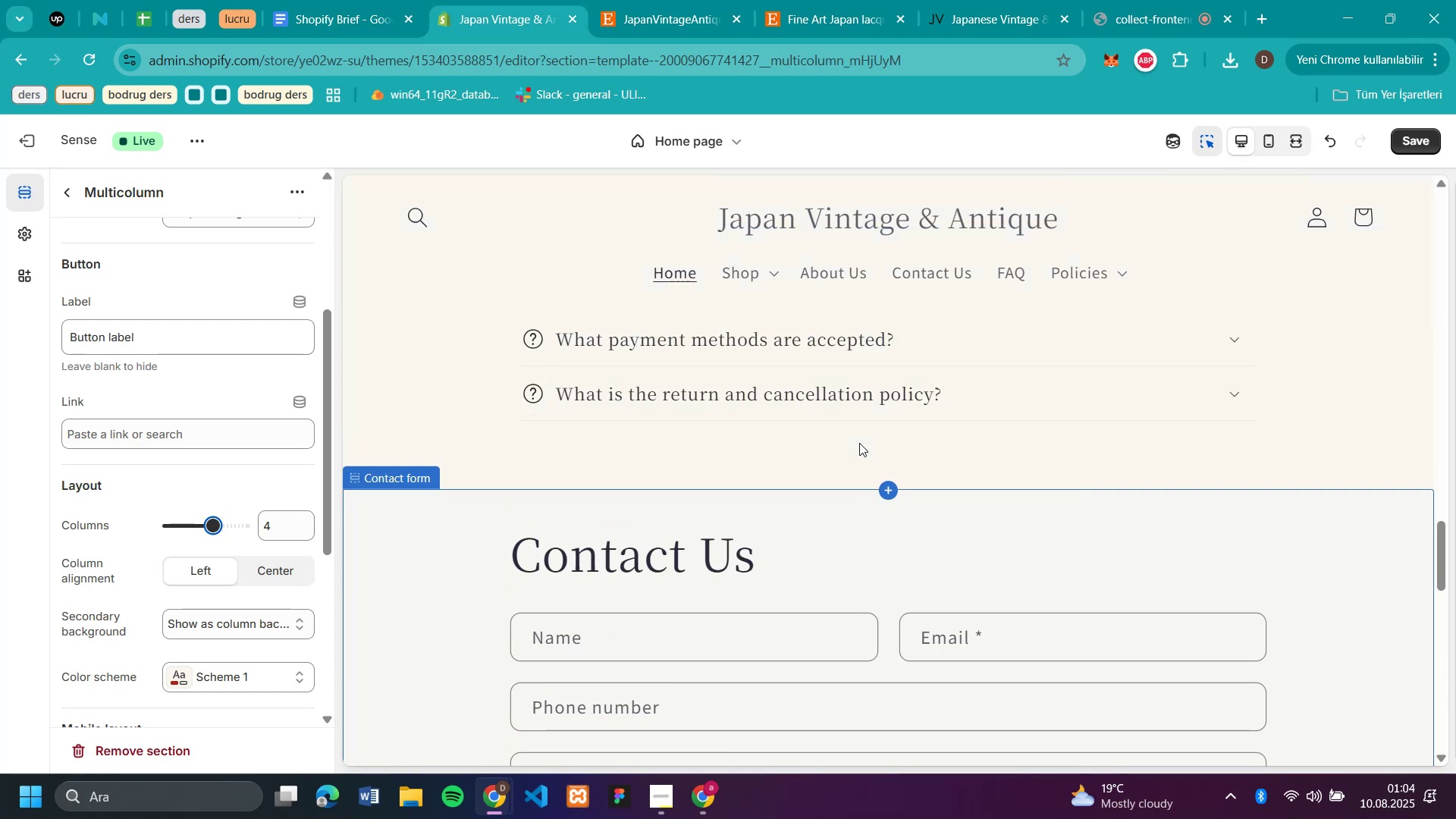 
scroll: coordinate [859, 443], scroll_direction: down, amount: 9.0
 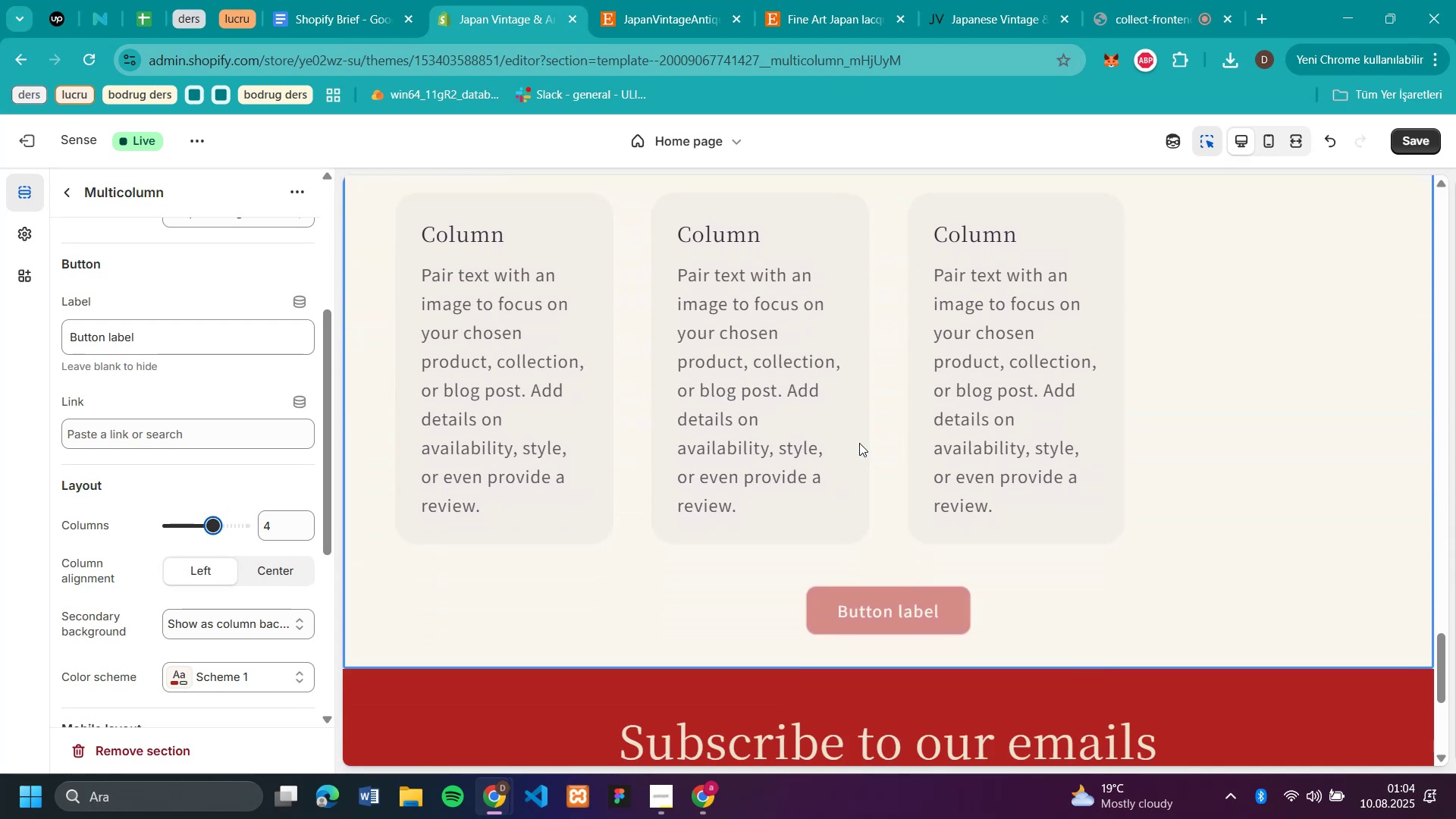 
scroll: coordinate [859, 443], scroll_direction: up, amount: 3.0
 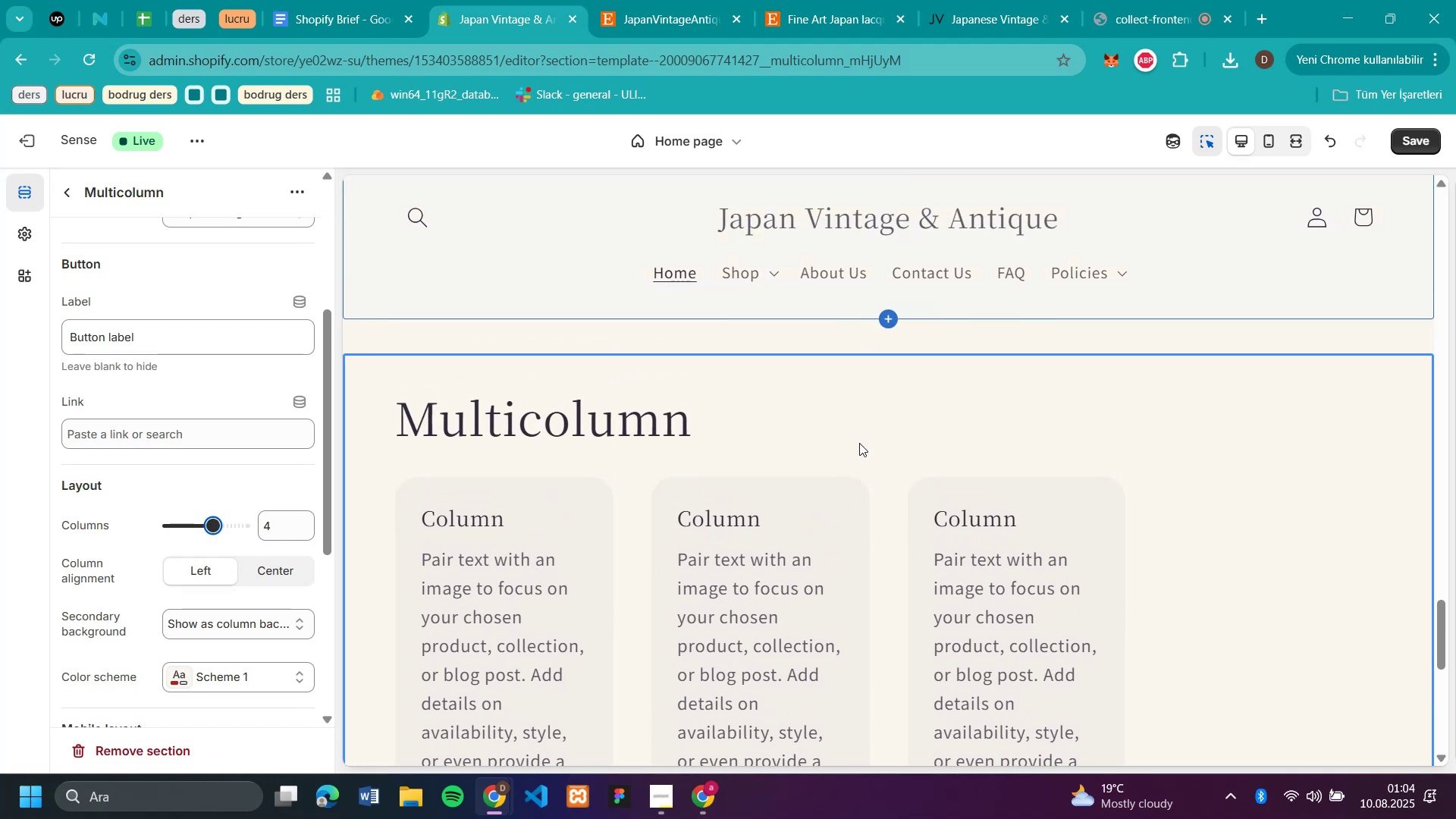 
scroll: coordinate [859, 443], scroll_direction: down, amount: 1.0
 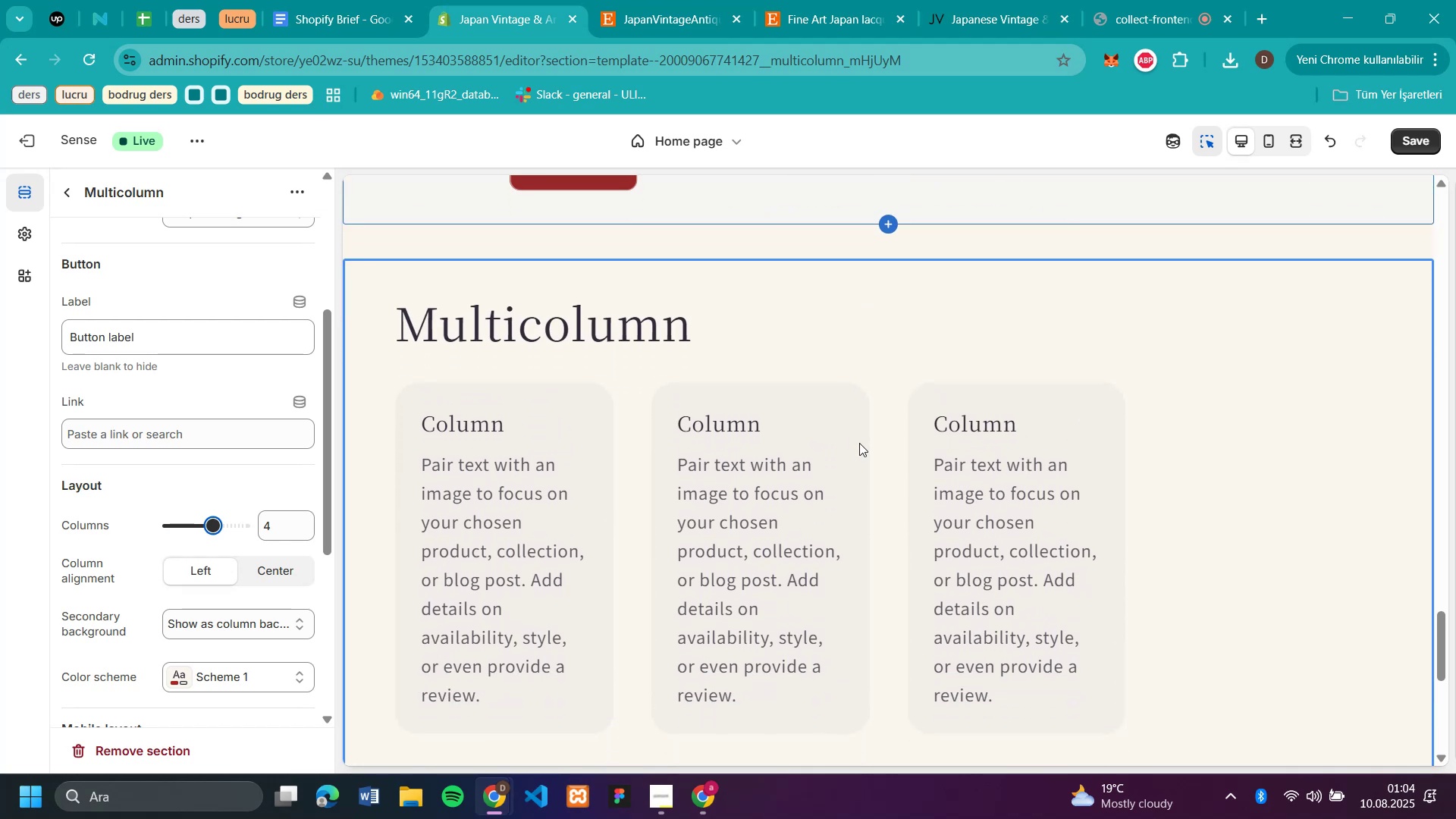 
scroll: coordinate [859, 443], scroll_direction: up, amount: 1.0
 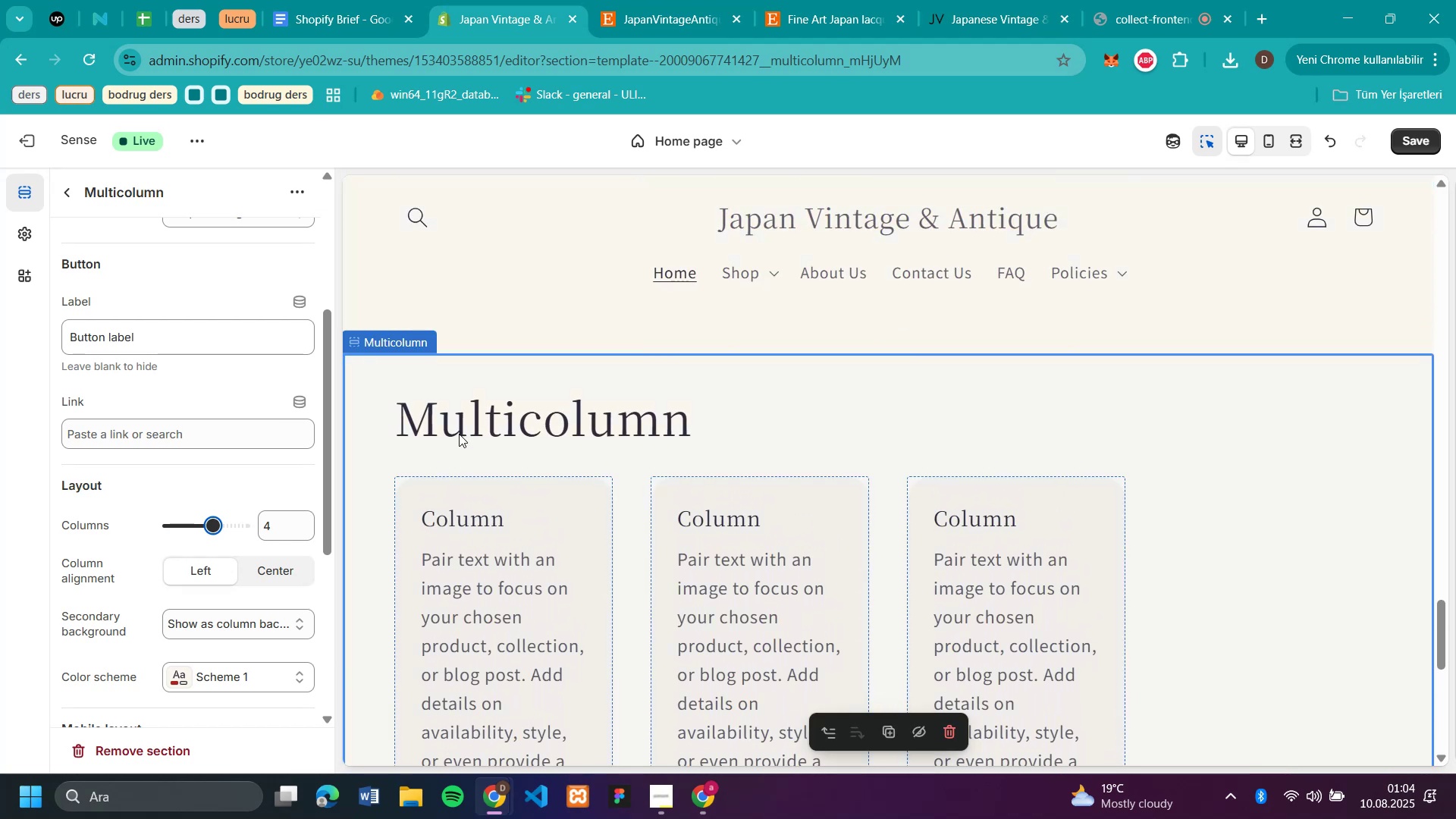 
left_click([454, 428])
 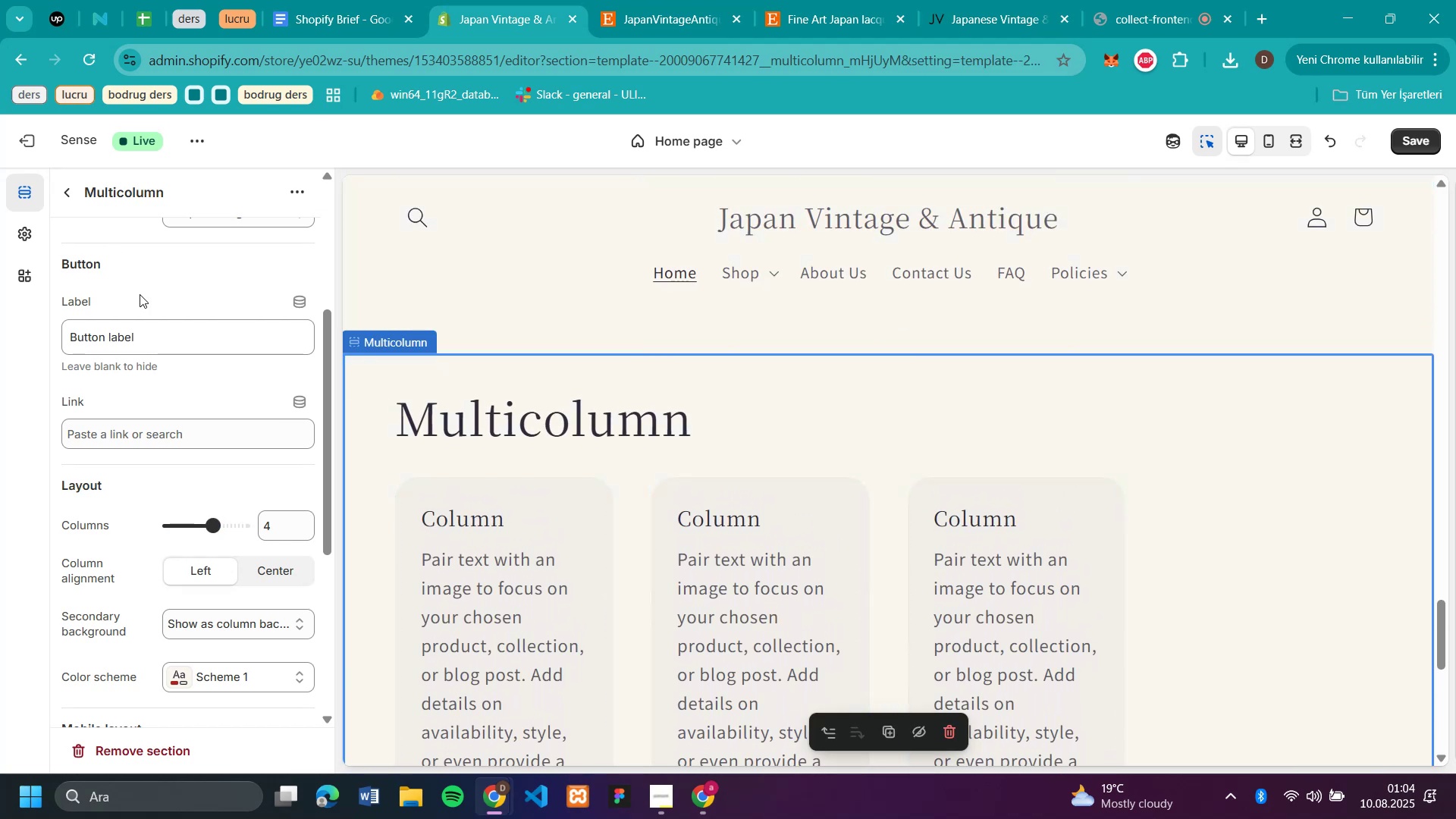 
scroll: coordinate [173, 340], scroll_direction: up, amount: 9.0
 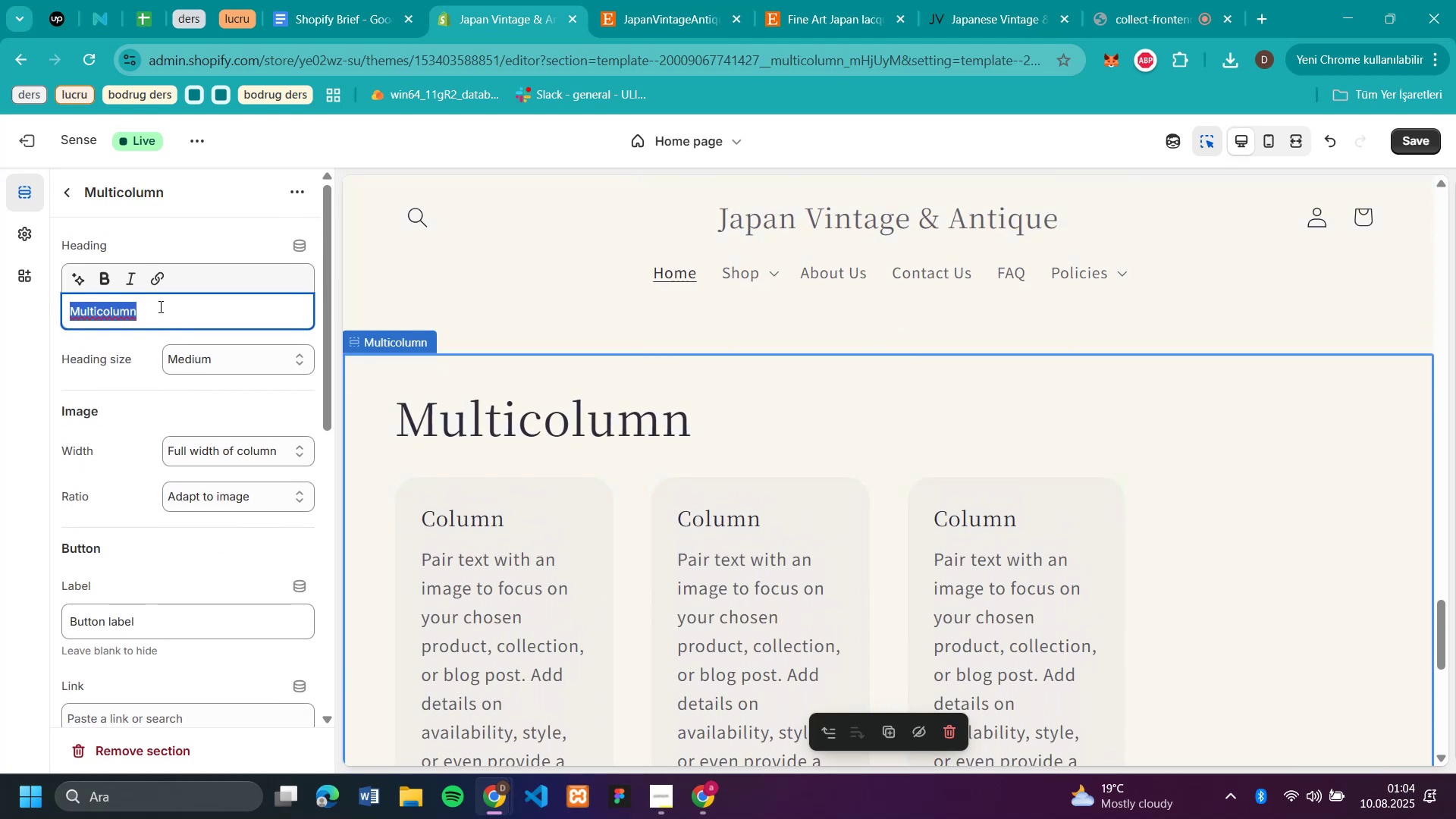 
key(CapsLock)
 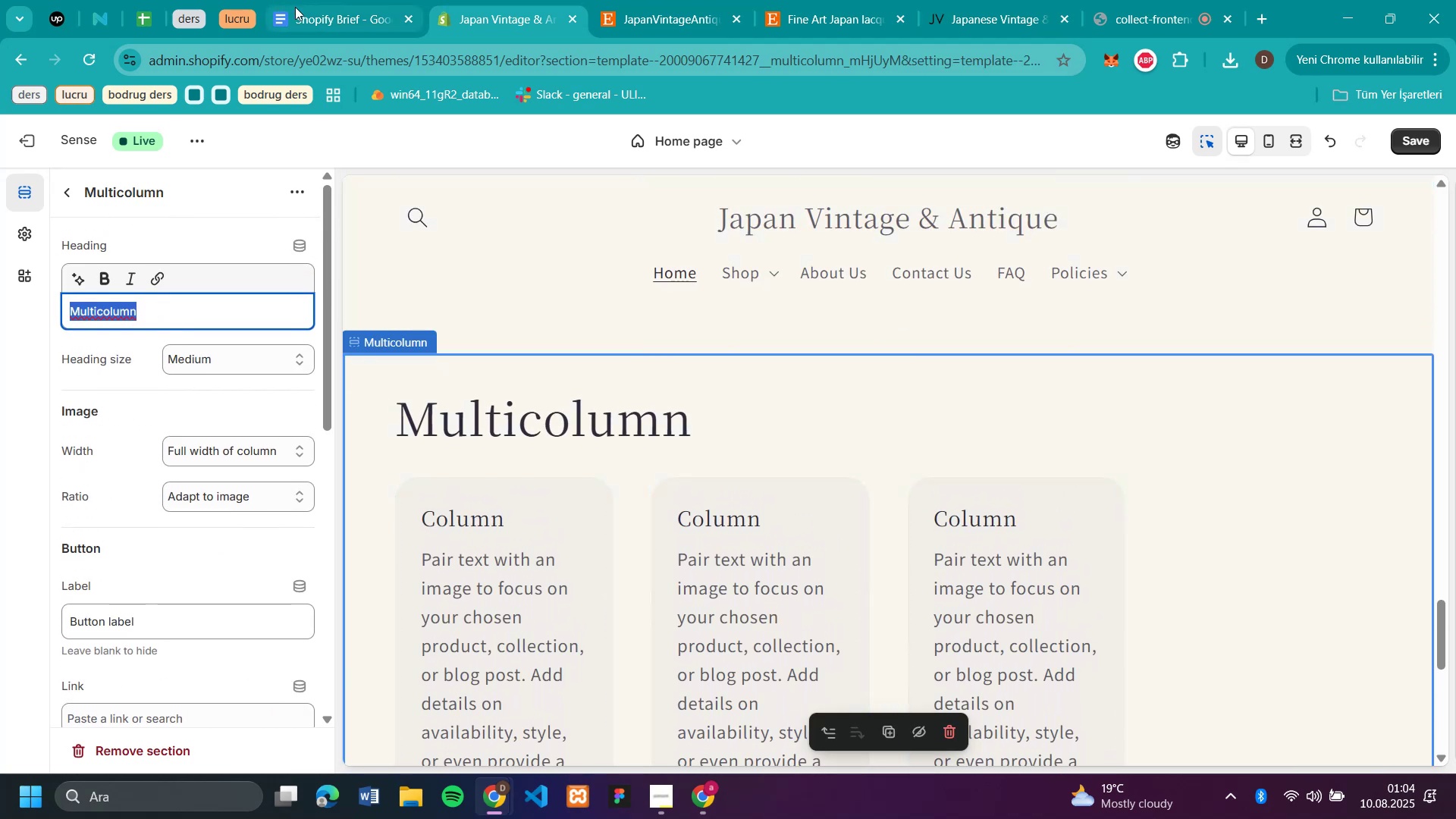 
left_click([315, 26])
 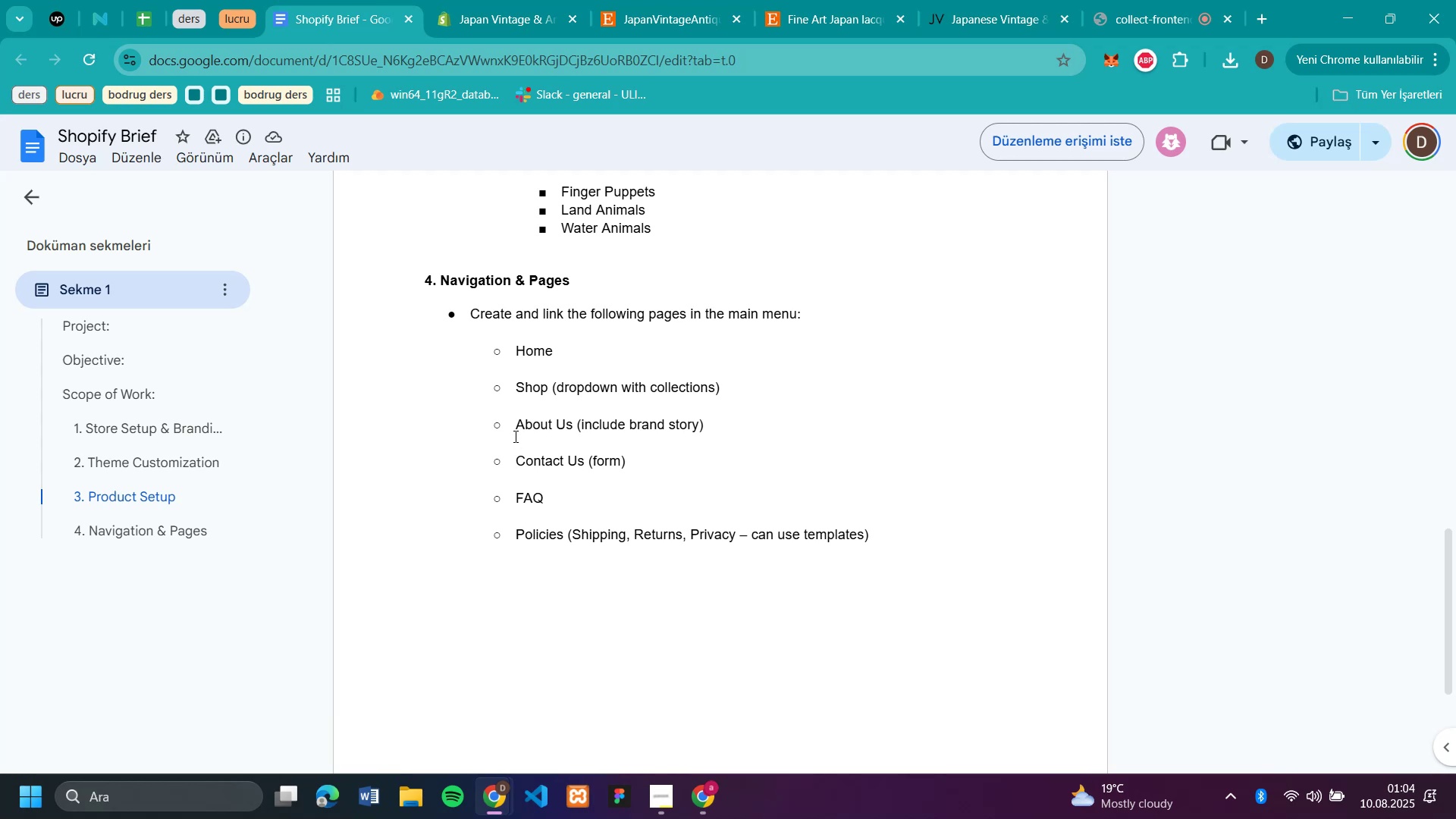 
left_click_drag(start_coordinate=[467, 351], to_coordinate=[930, 539])
 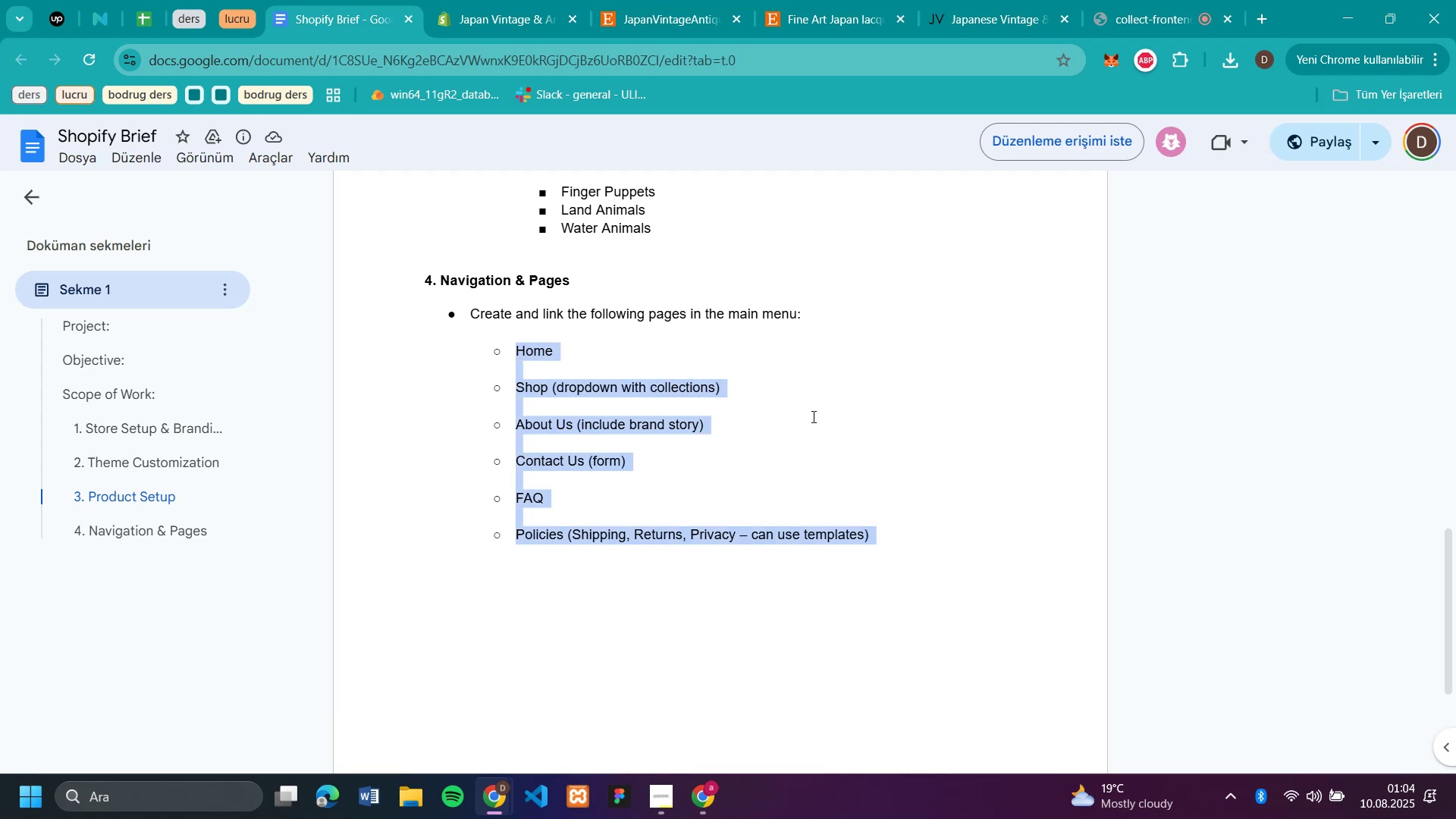 
scroll: coordinate [775, 381], scroll_direction: up, amount: 3.0
 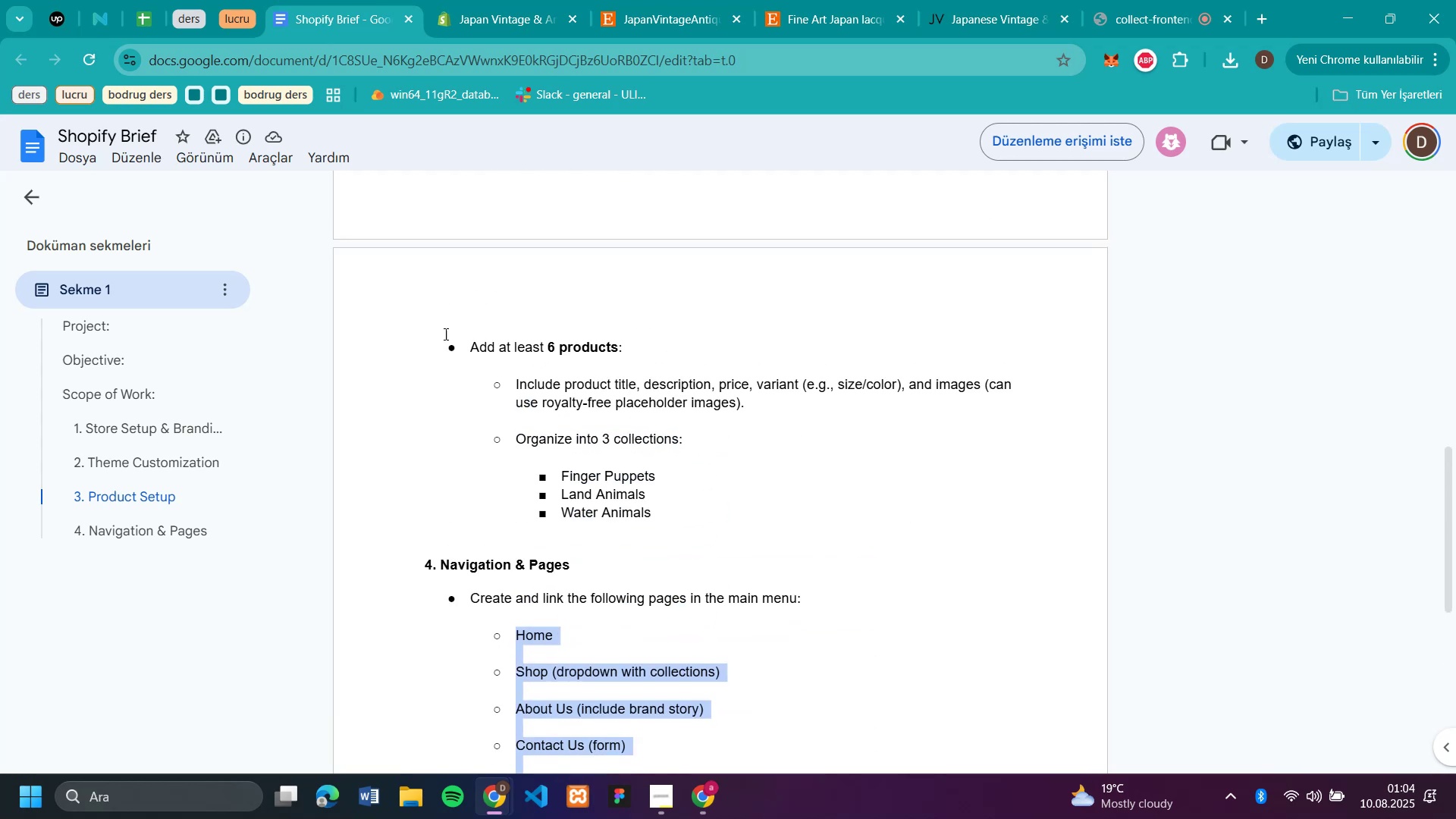 
left_click_drag(start_coordinate=[443, 332], to_coordinate=[703, 562])
 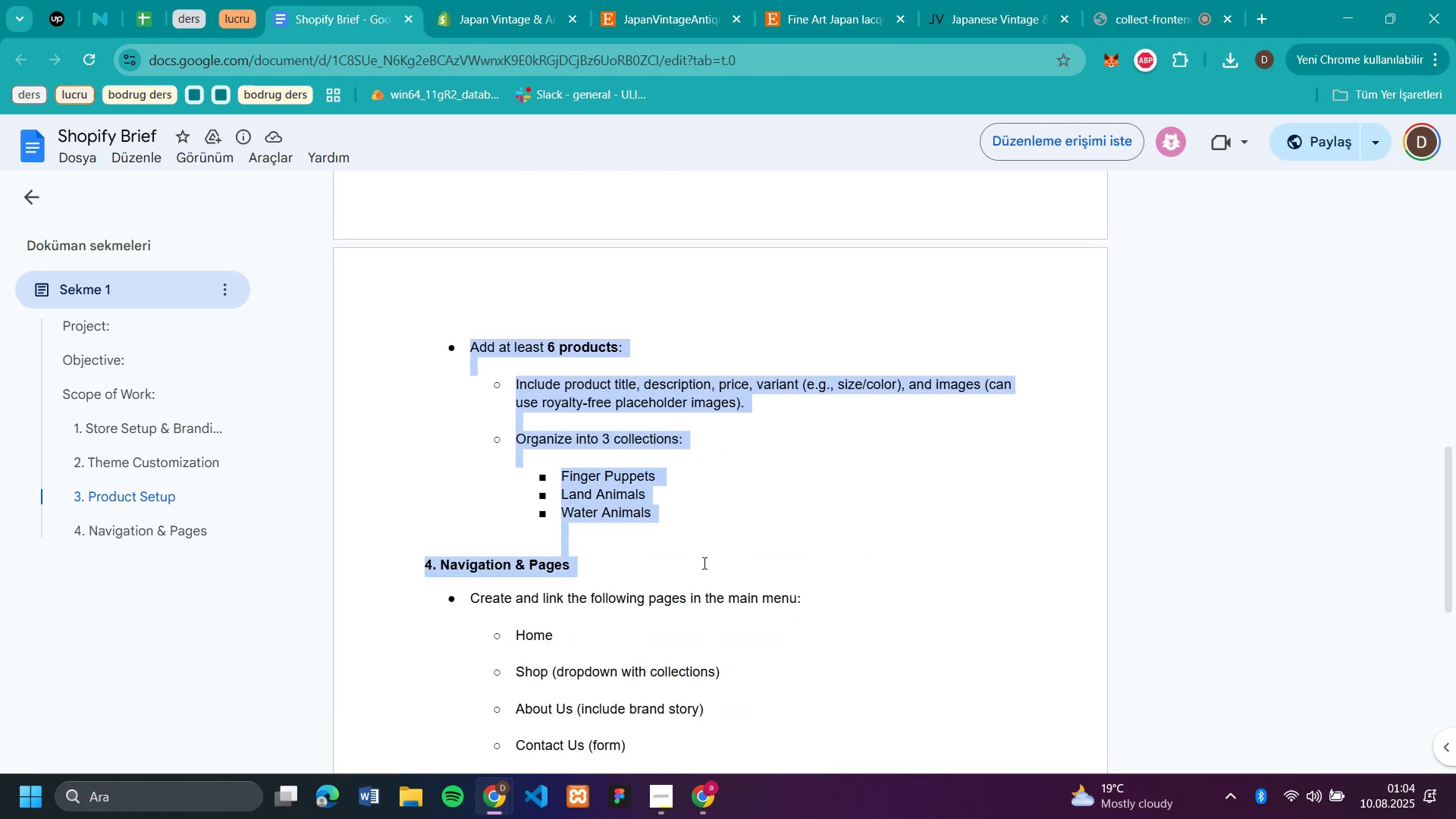 
scroll: coordinate [698, 504], scroll_direction: up, amount: 1.0
 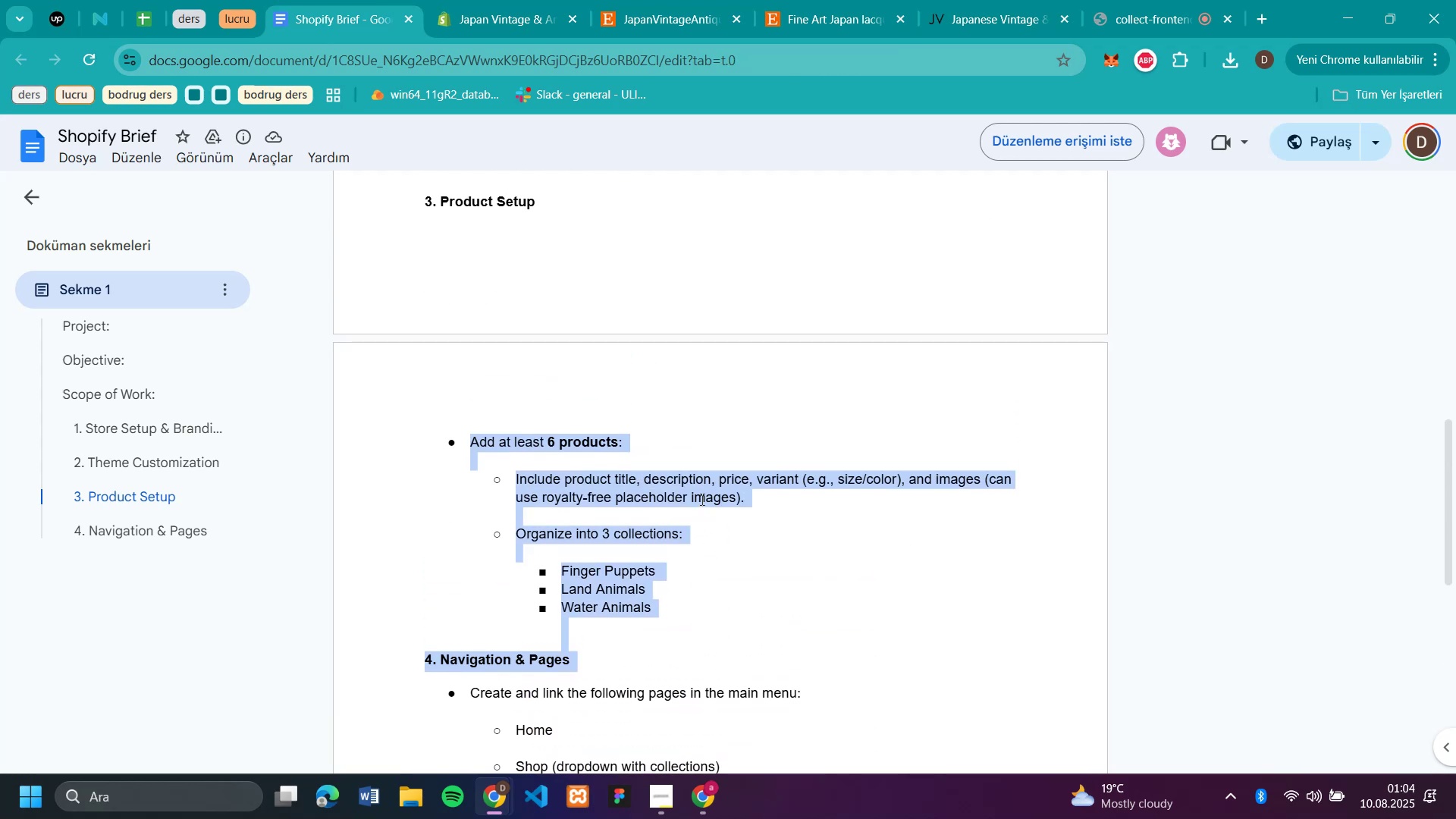 
left_click([701, 499])
 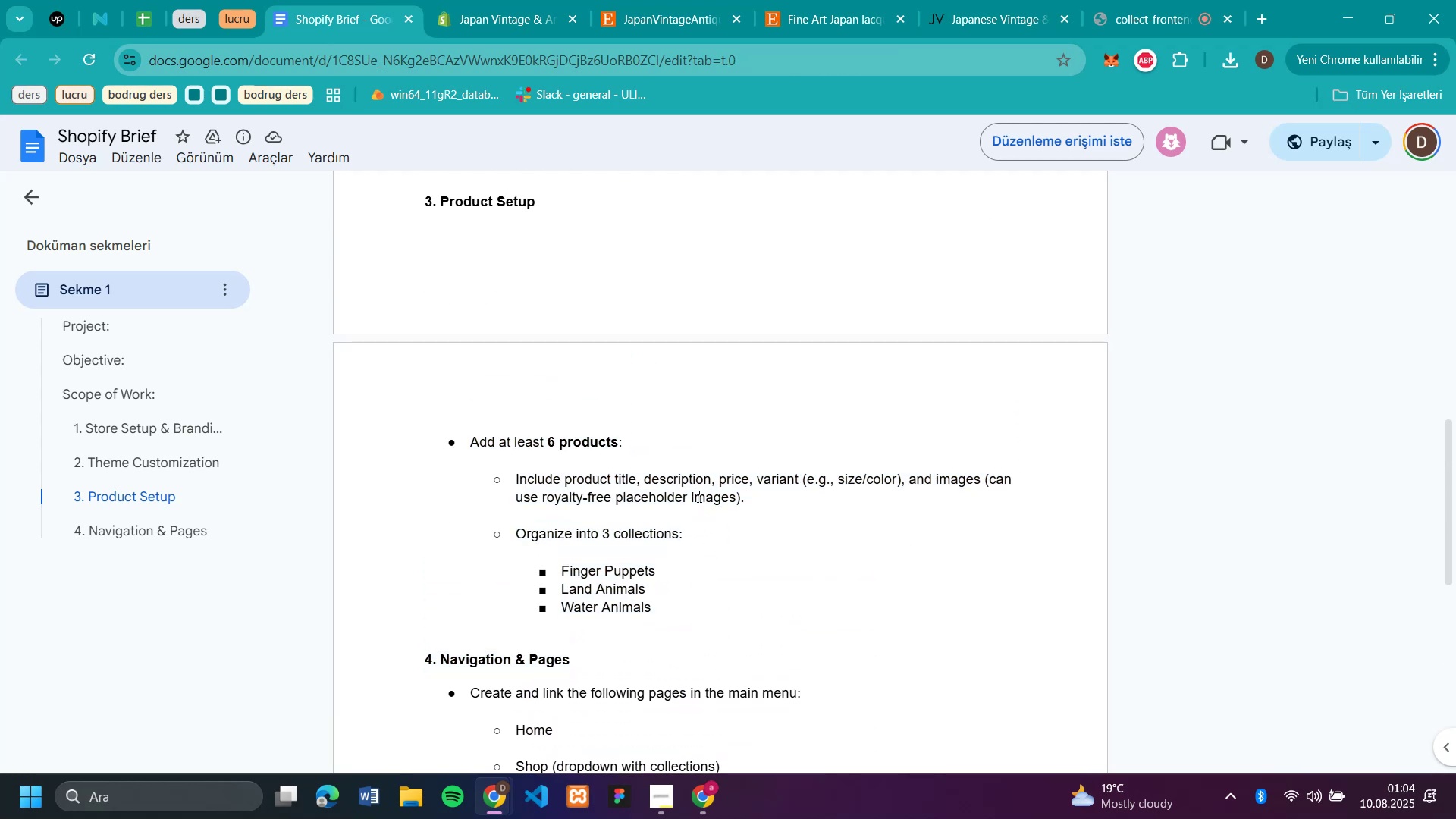 
scroll: coordinate [666, 372], scroll_direction: up, amount: 5.0
 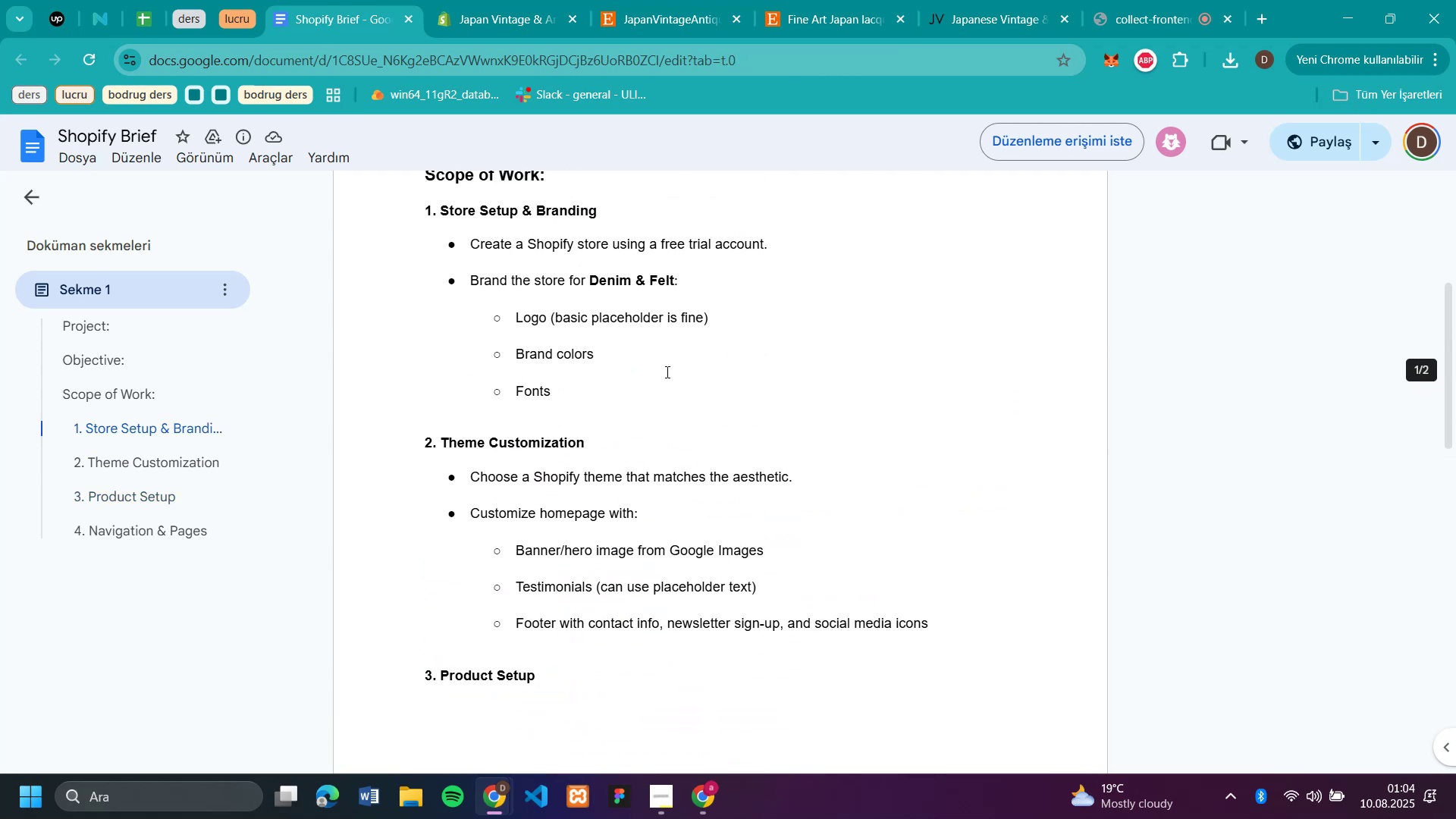 
scroll: coordinate [665, 382], scroll_direction: down, amount: 1.0
 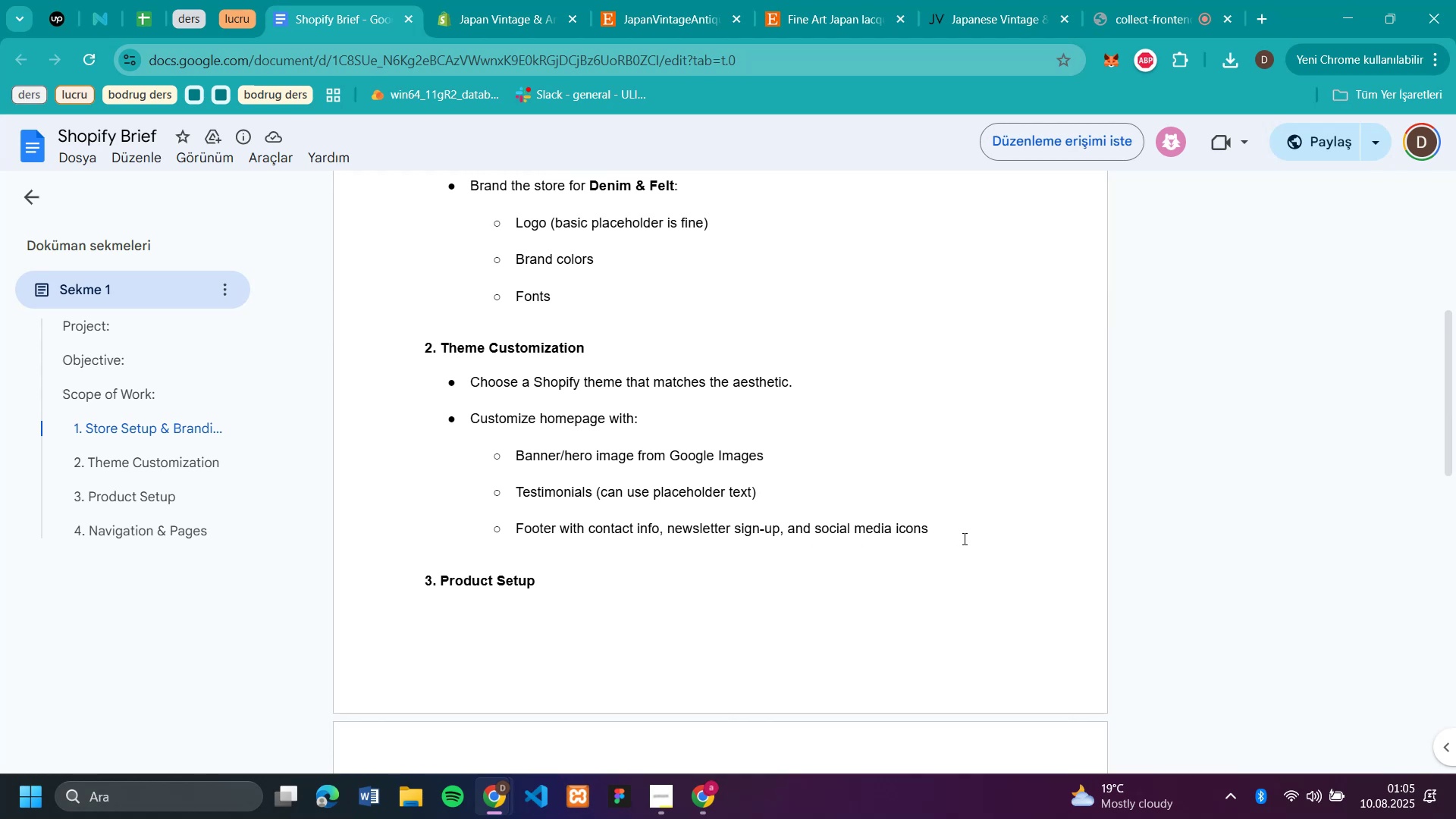 
scroll: coordinate [785, 449], scroll_direction: up, amount: 1.0
 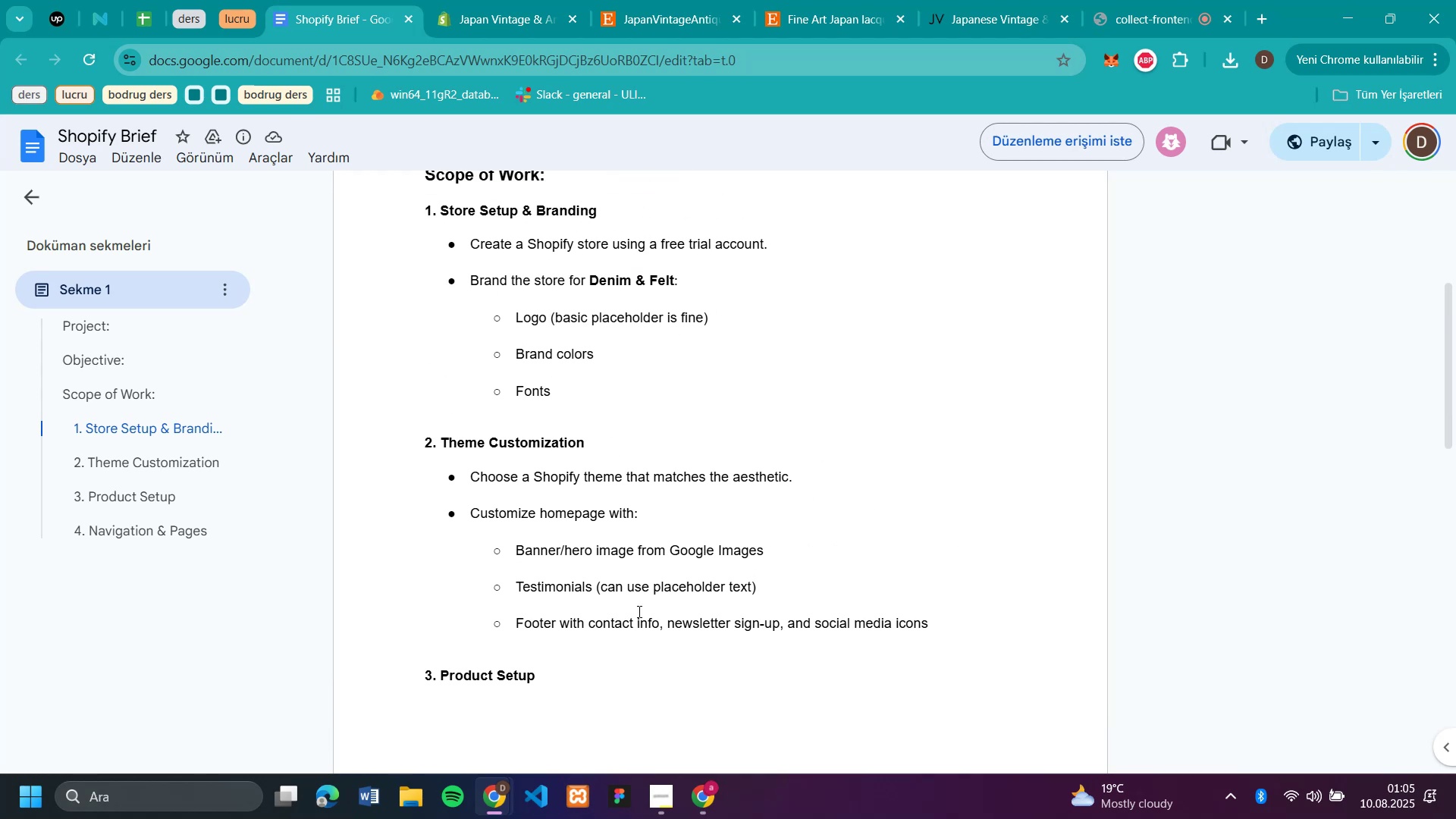 
left_click_drag(start_coordinate=[507, 595], to_coordinate=[780, 590])
 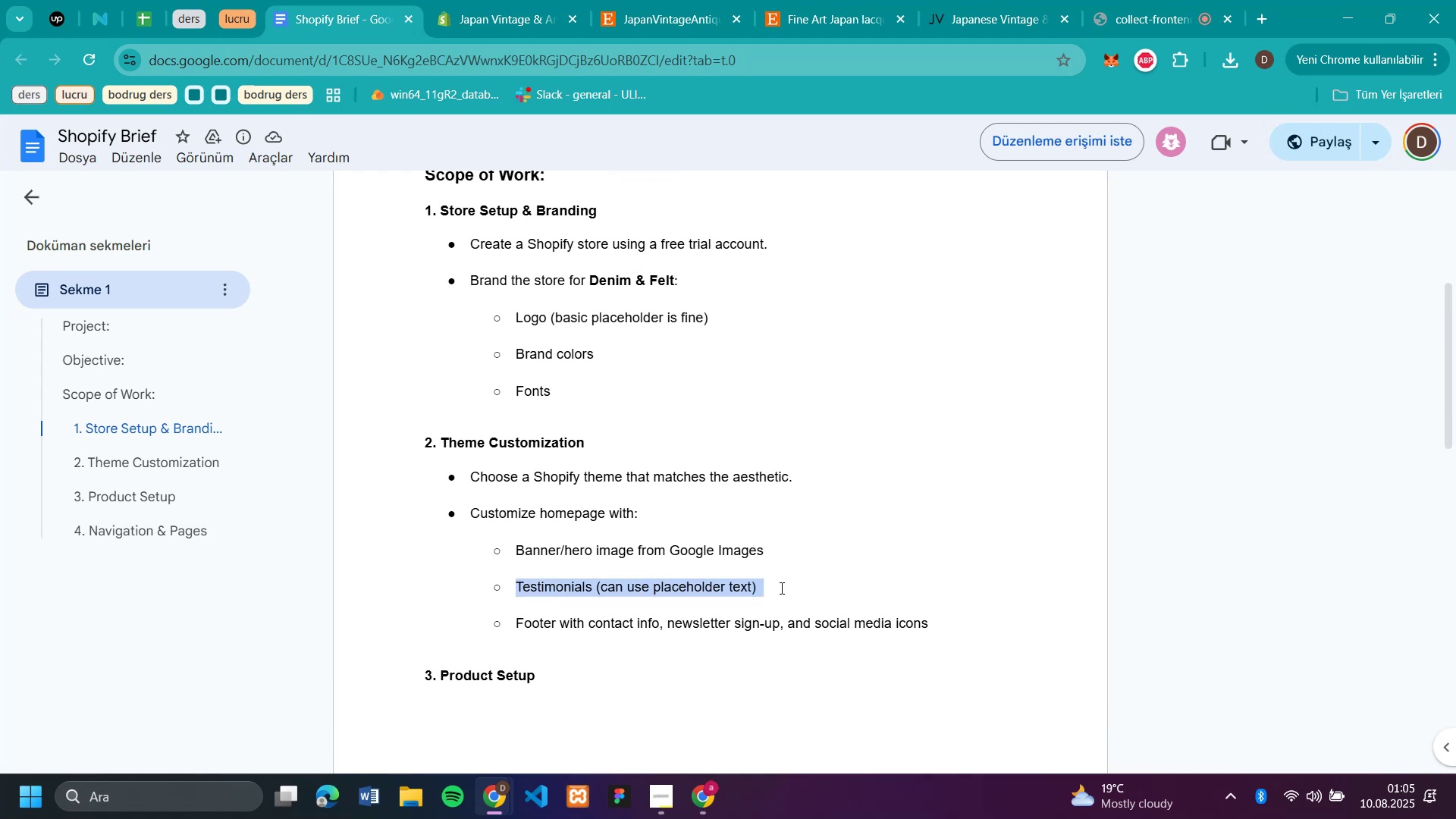 
left_click([780, 588])
 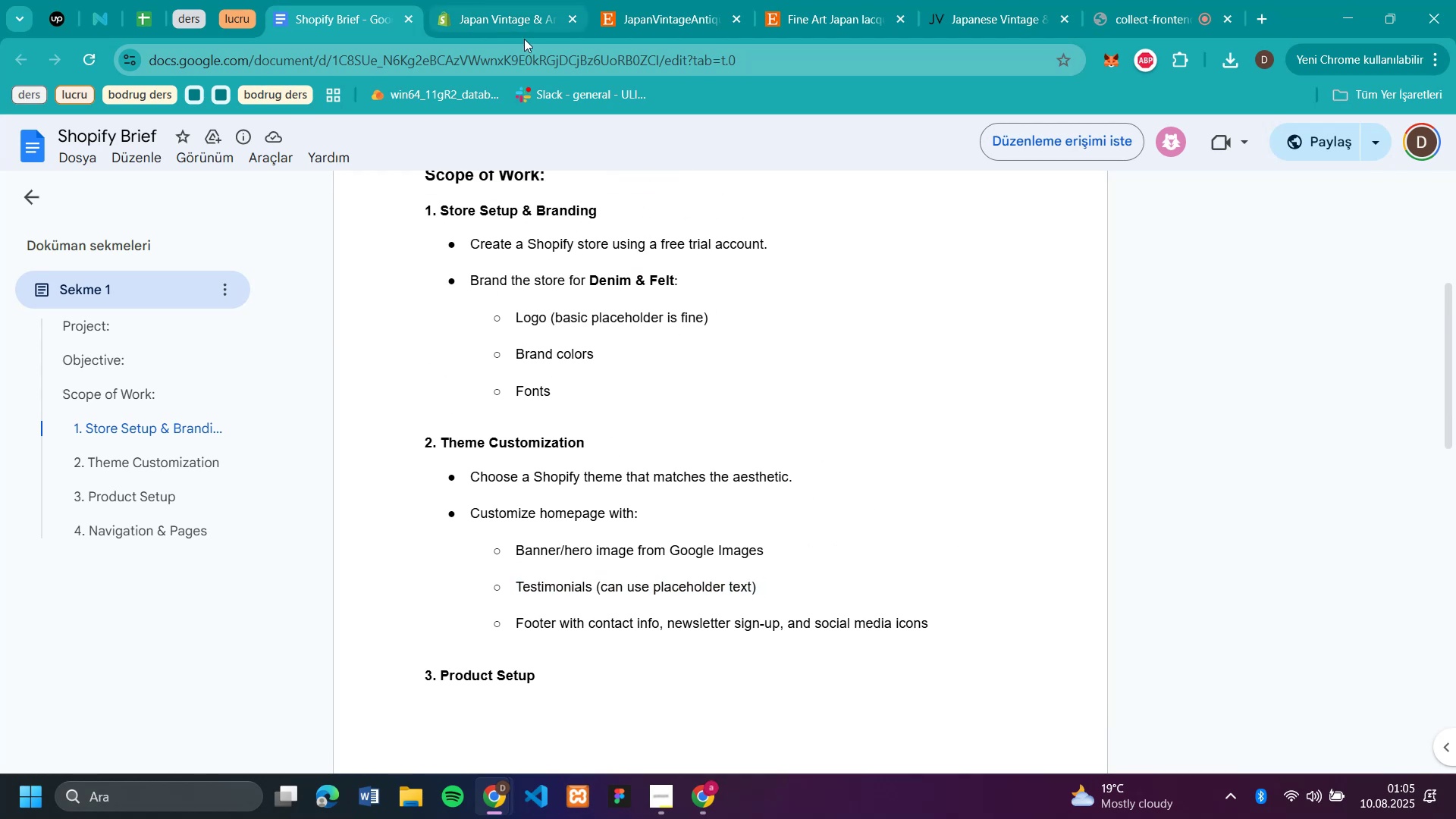 
left_click([511, 26])
 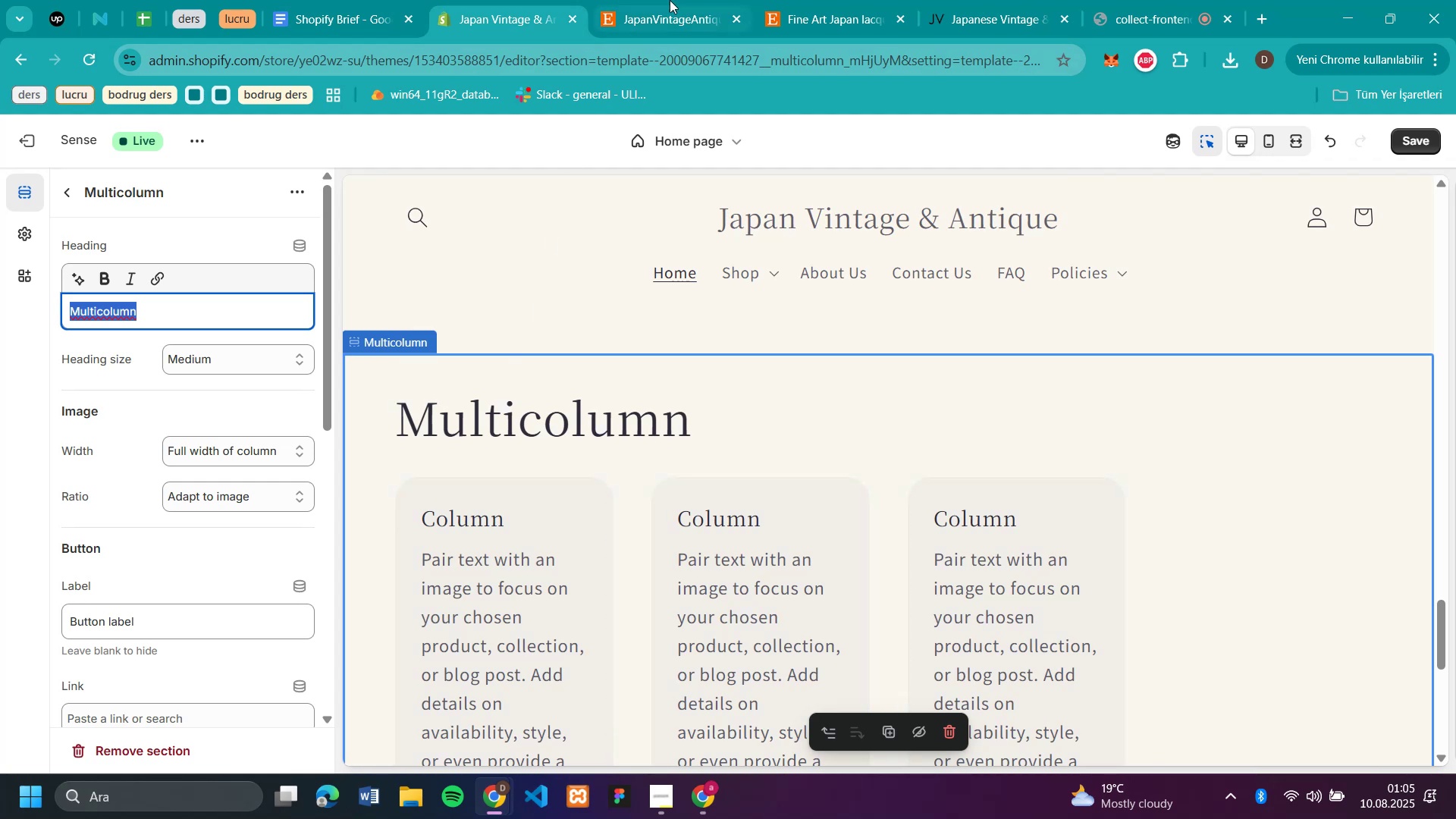 
left_click([685, 11])
 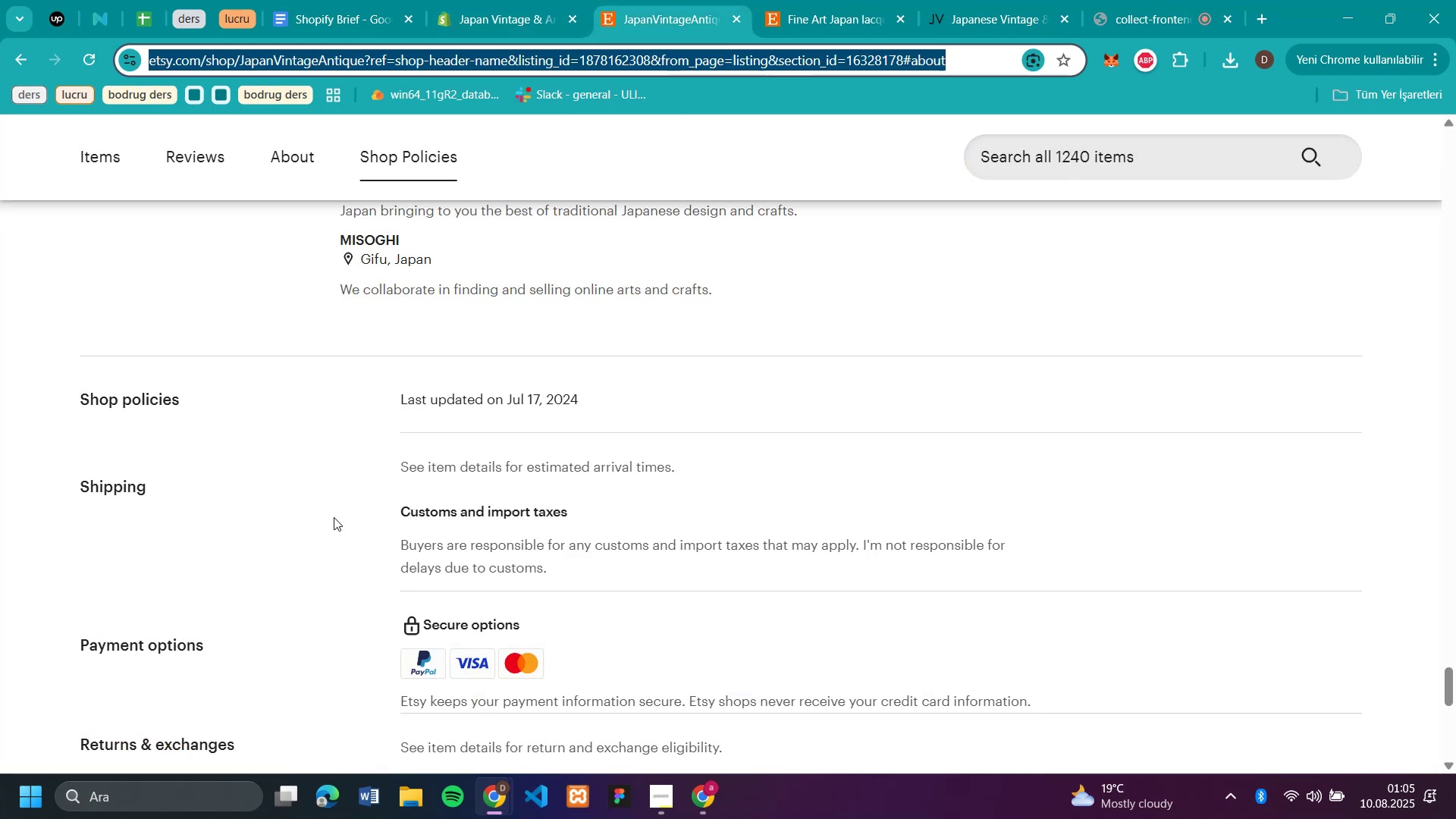 
scroll: coordinate [338, 508], scroll_direction: up, amount: 25.0
 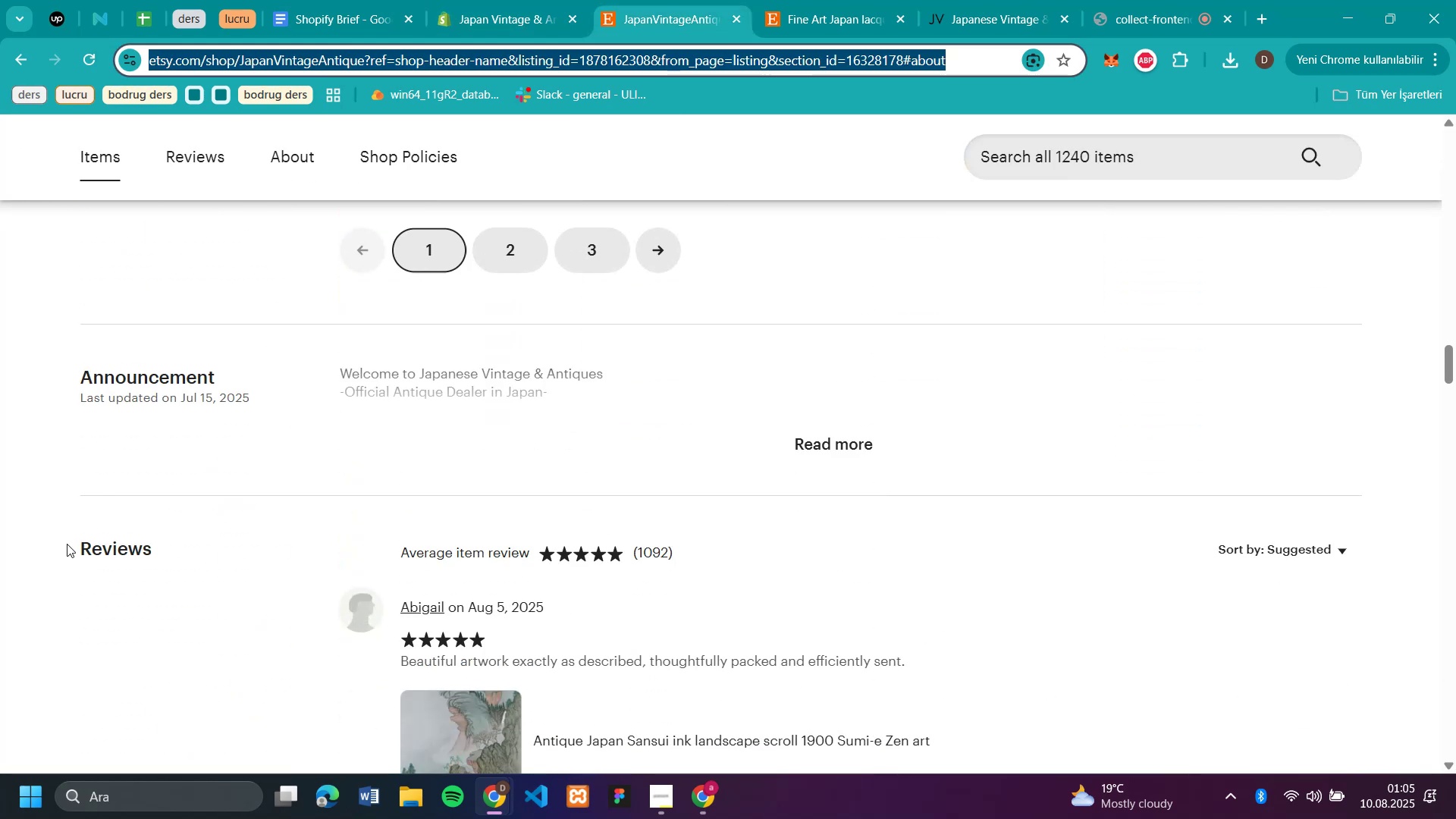 
left_click_drag(start_coordinate=[148, 548], to_coordinate=[64, 563])
 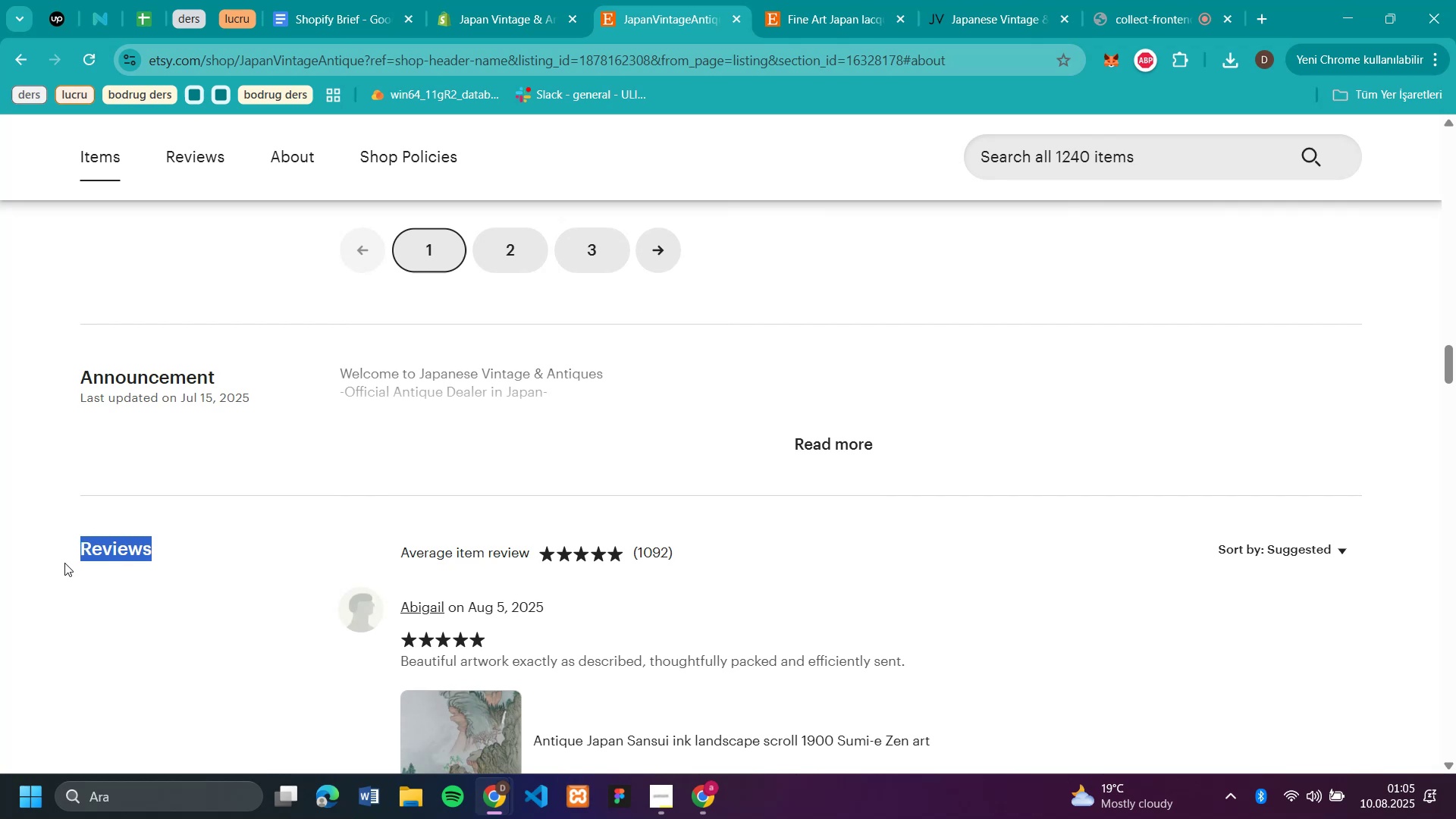 
key(Control+C)
 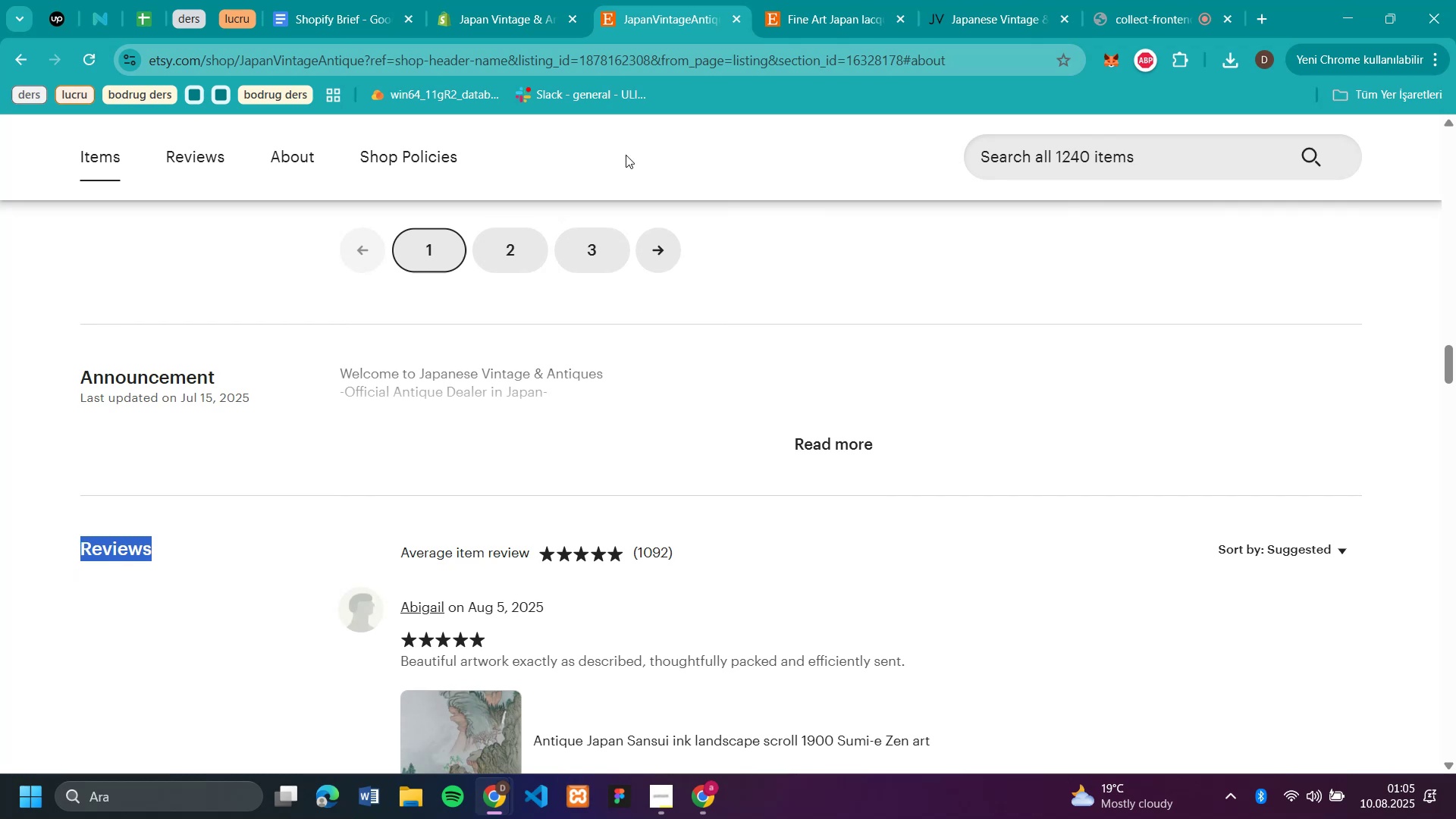 
key(CapsLock)
 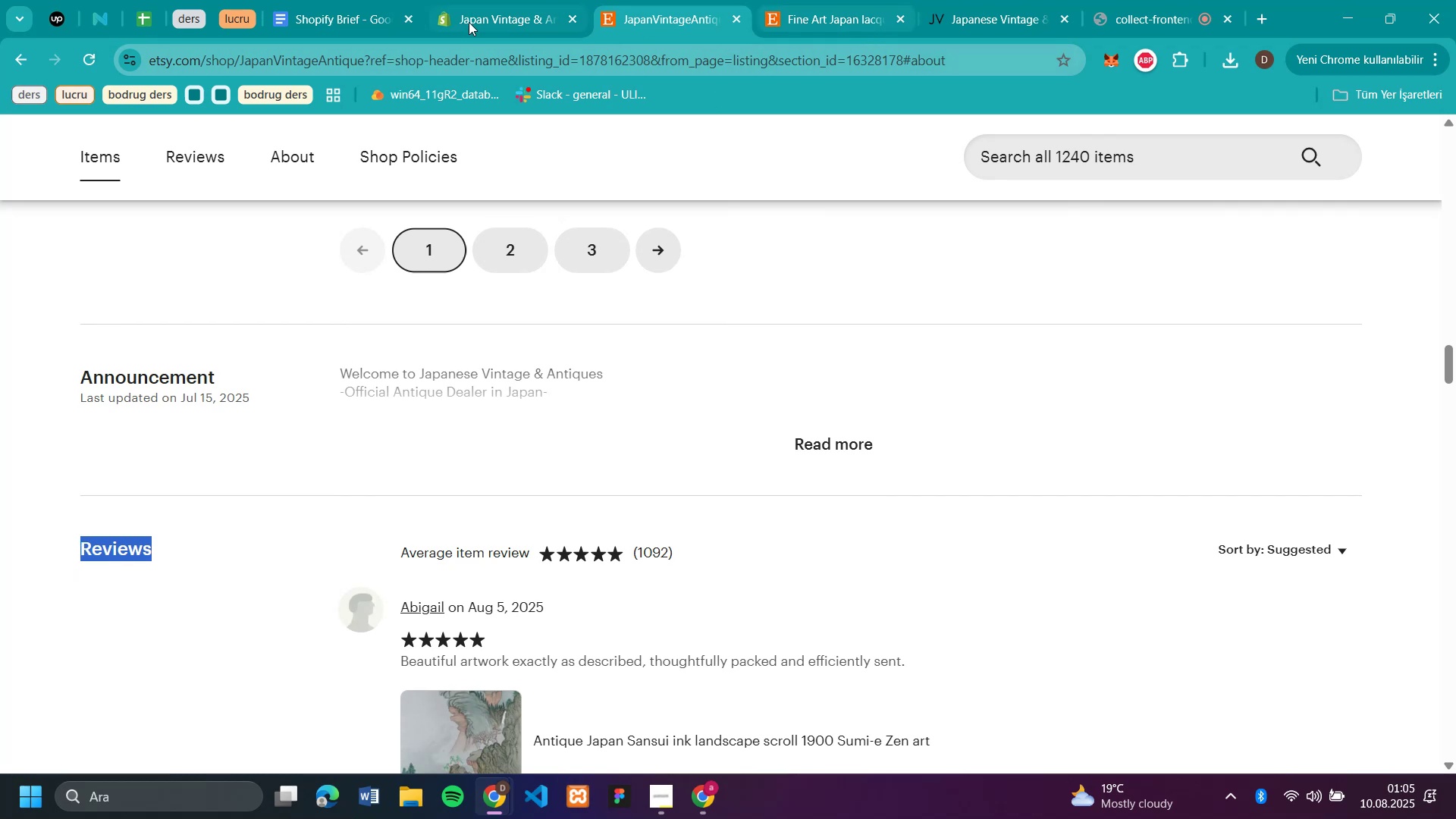 
left_click([470, 22])
 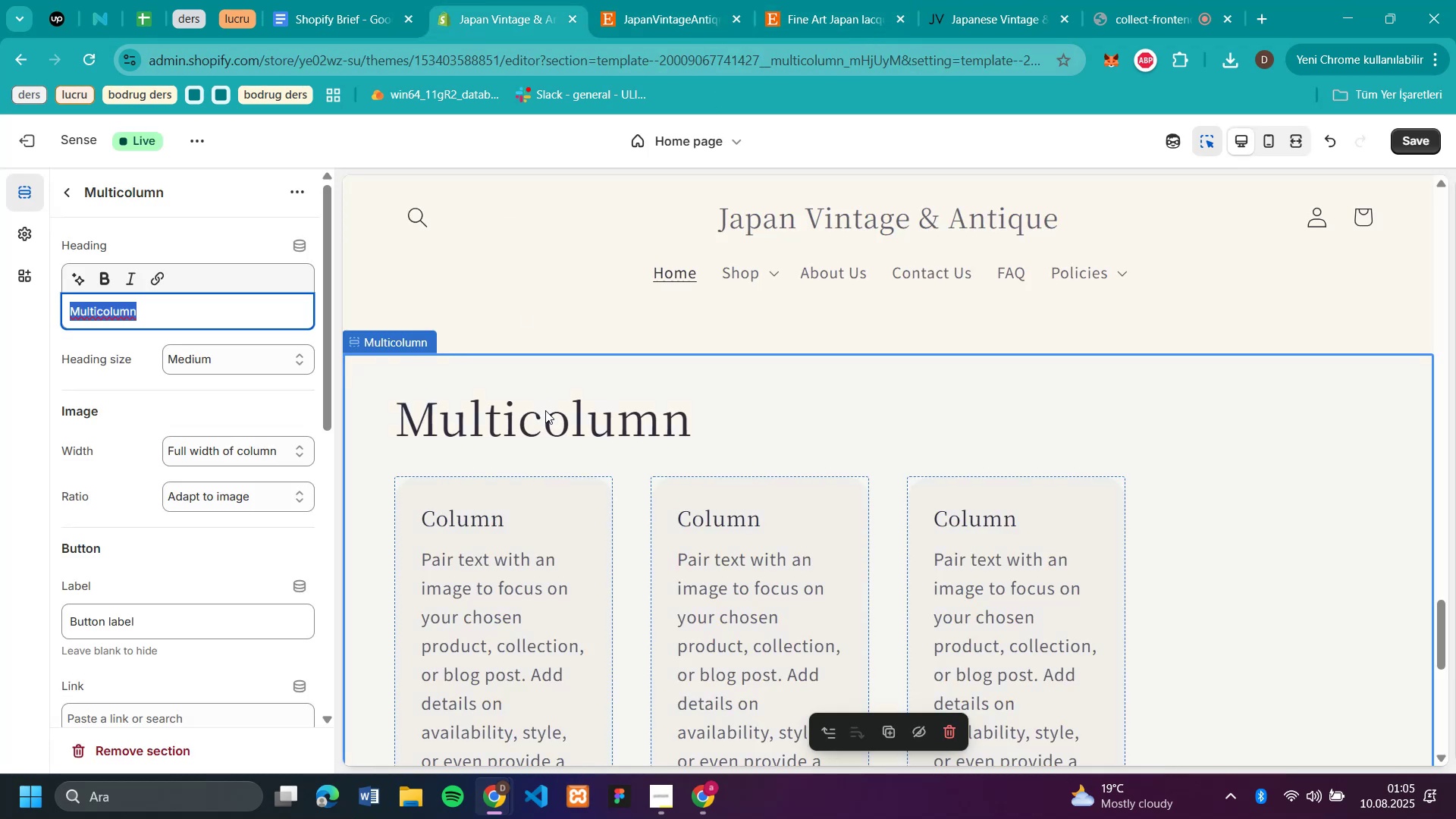 
left_click([544, 416])
 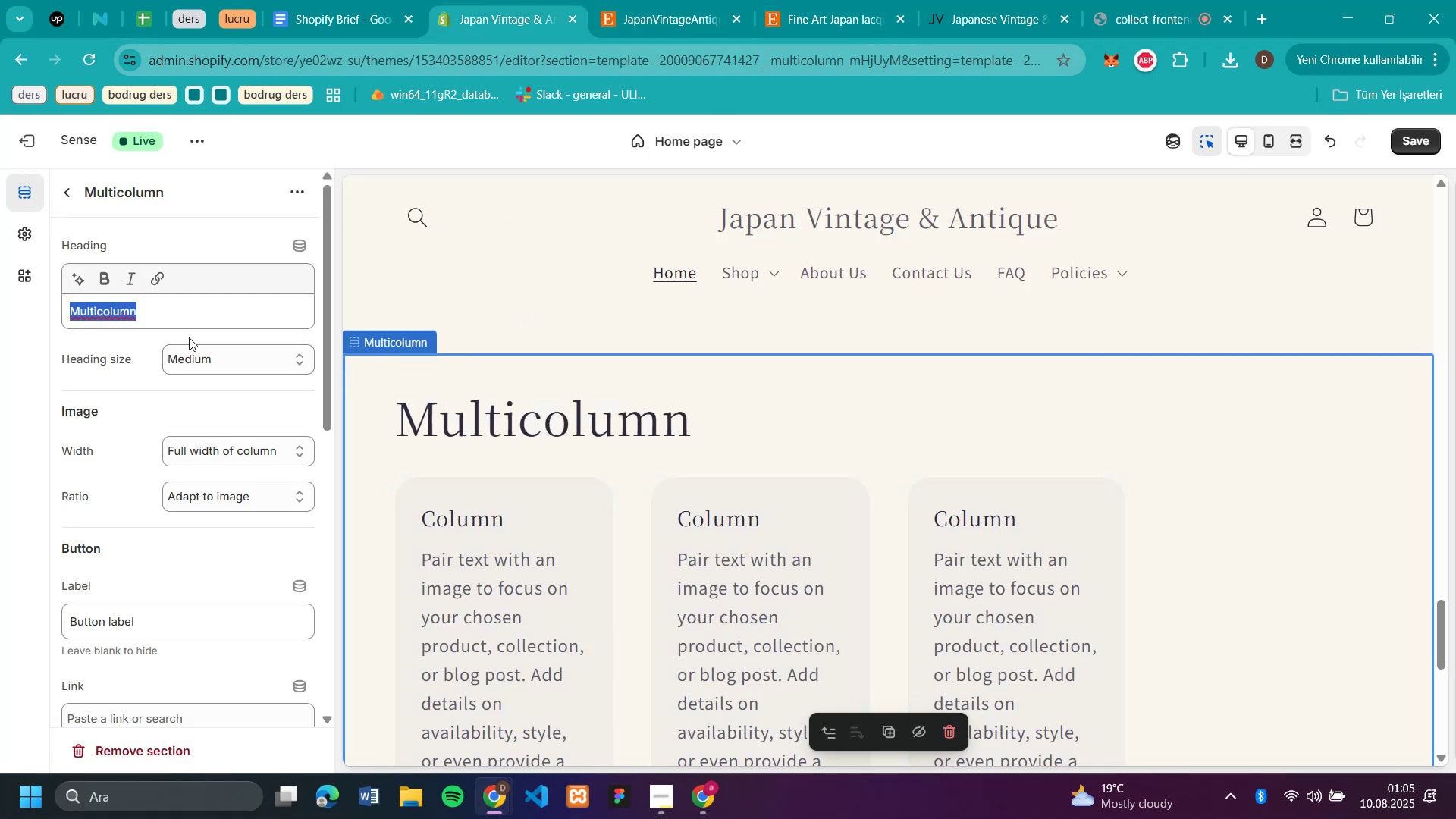 
key(Control+V)
 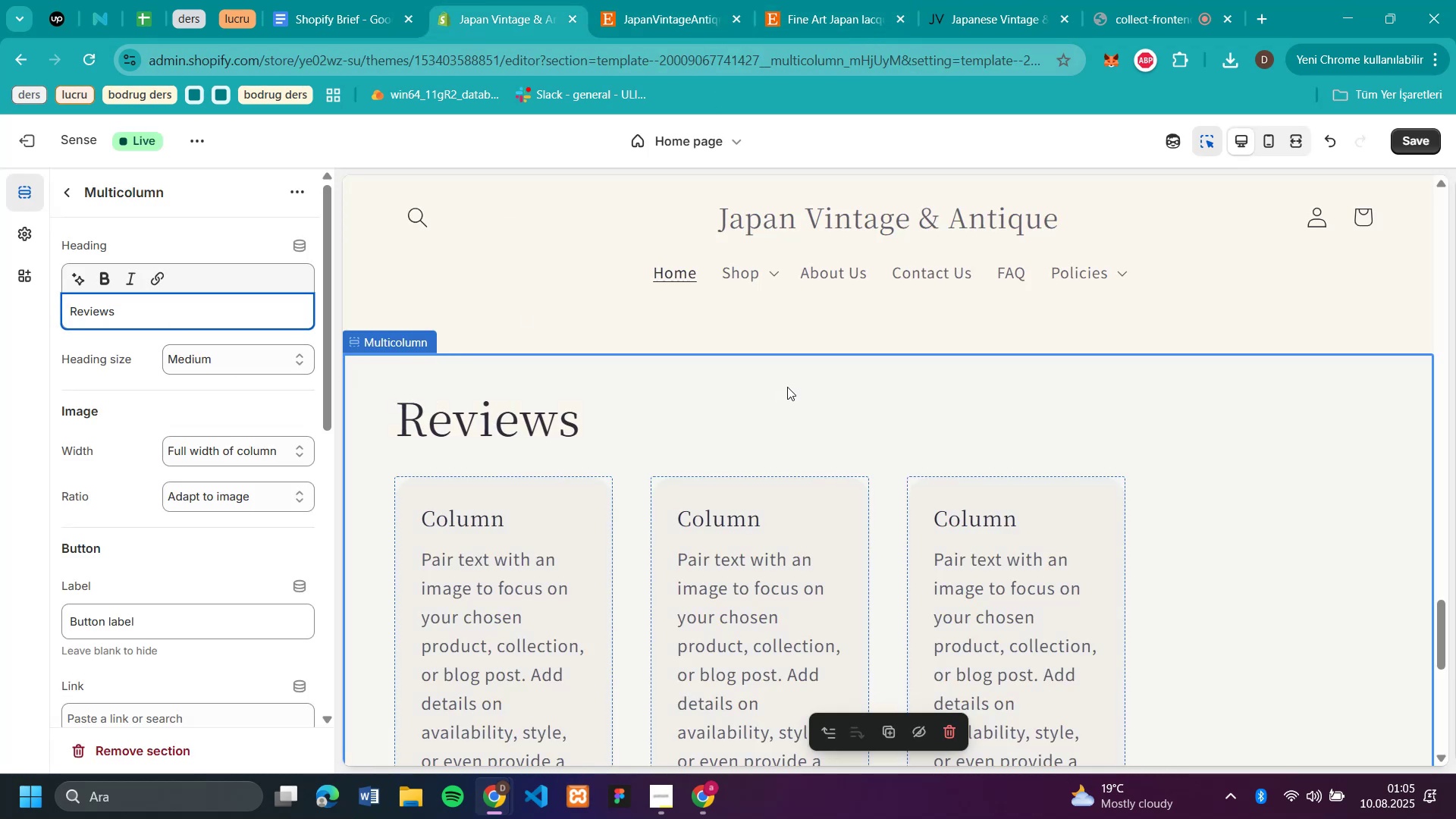 
scroll: coordinate [1267, 425], scroll_direction: down, amount: 3.0
 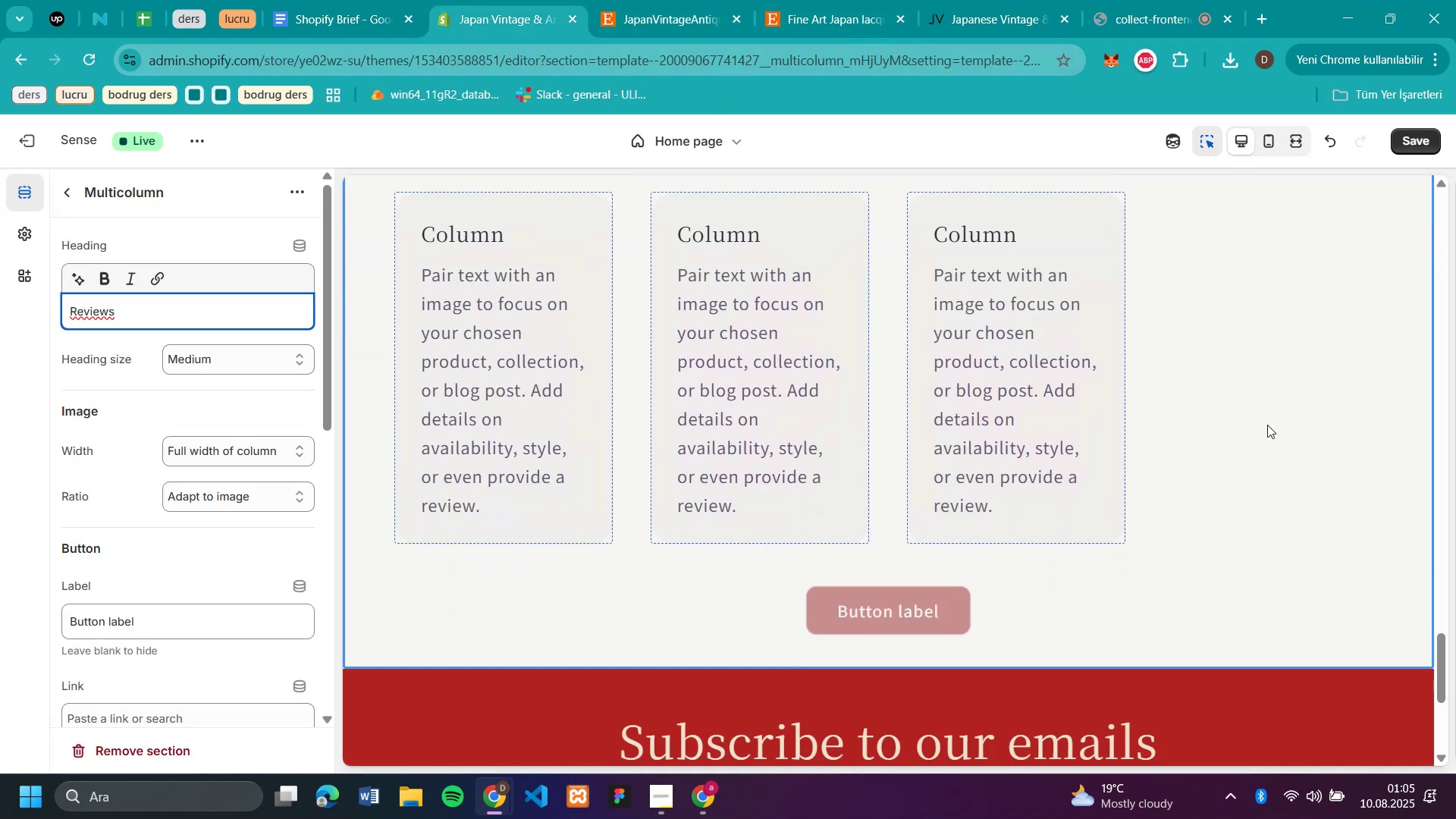 
scroll: coordinate [1270, 426], scroll_direction: up, amount: 2.0
 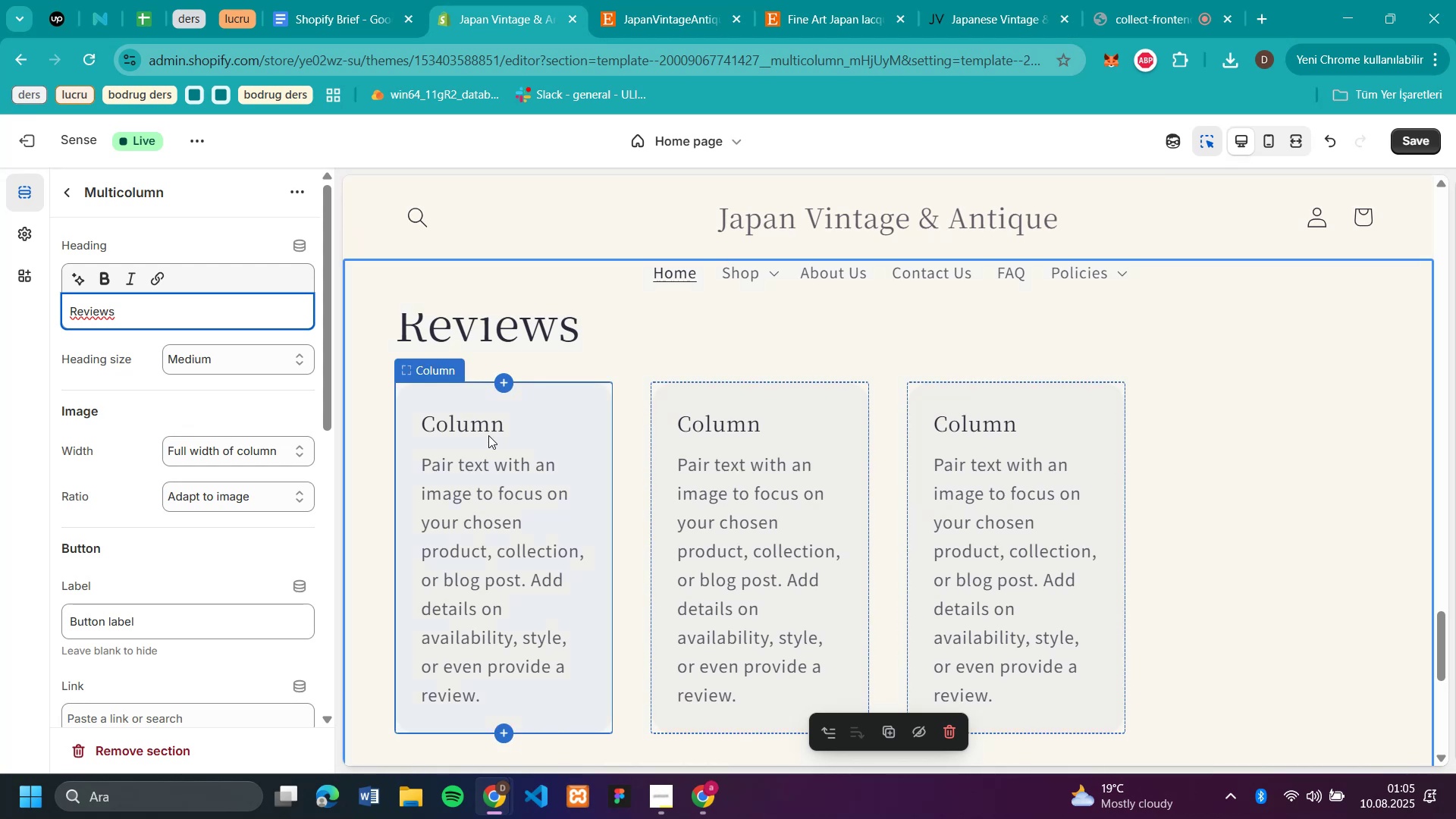 
left_click([488, 435])
 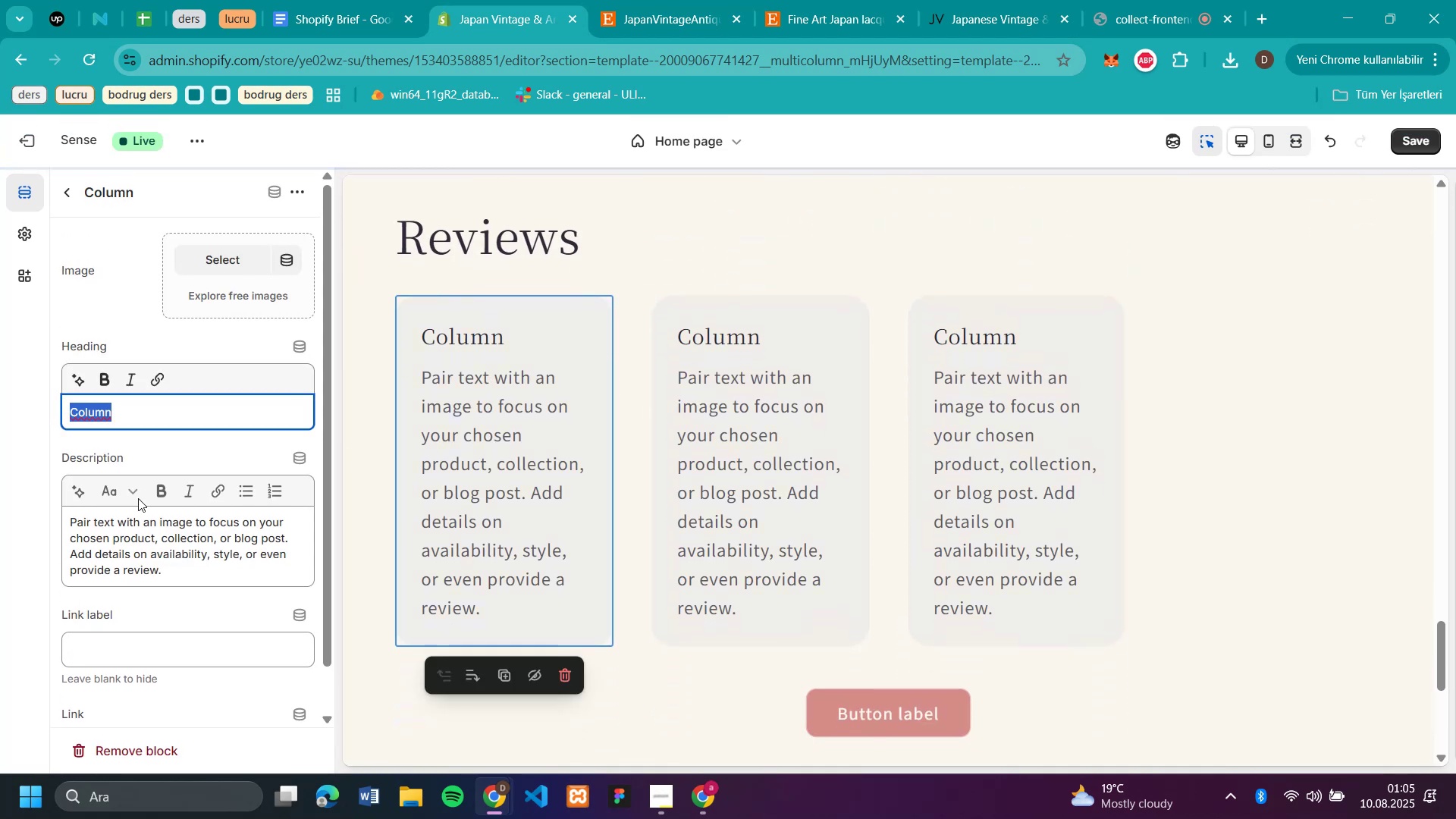 
mouse_move([526, 375])
 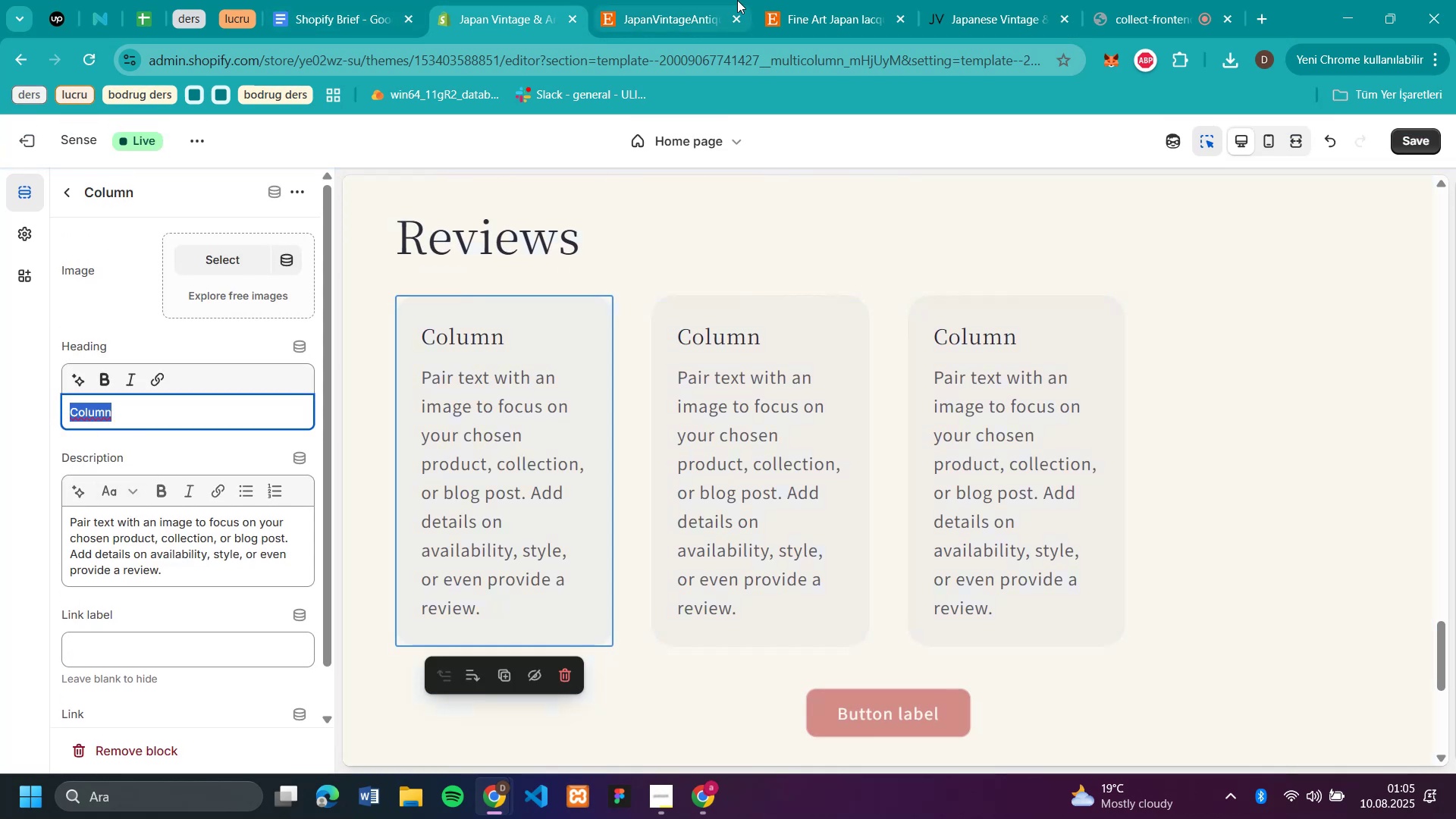 
left_click([698, 15])
 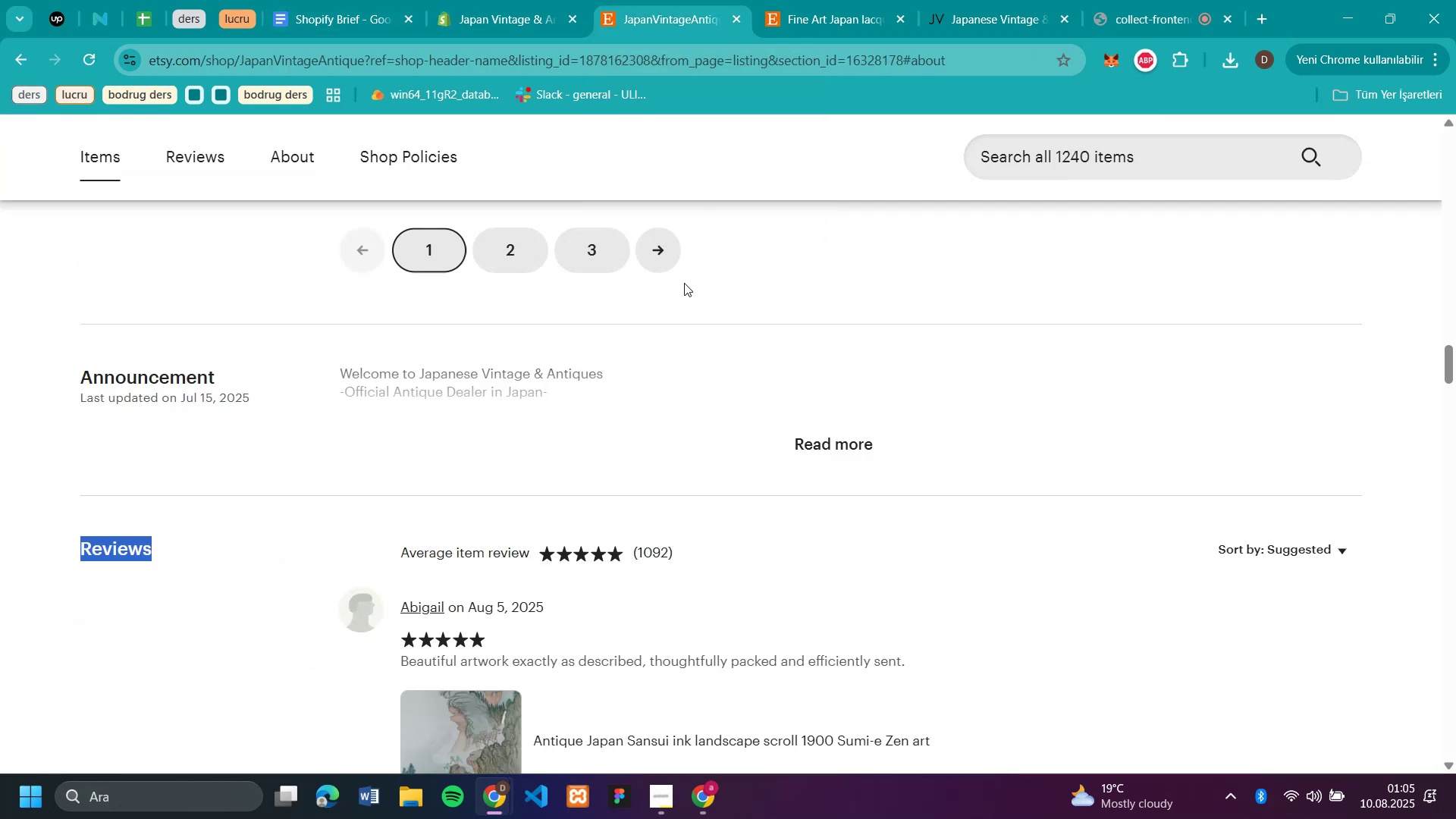 
scroll: coordinate [679, 294], scroll_direction: down, amount: 2.0
 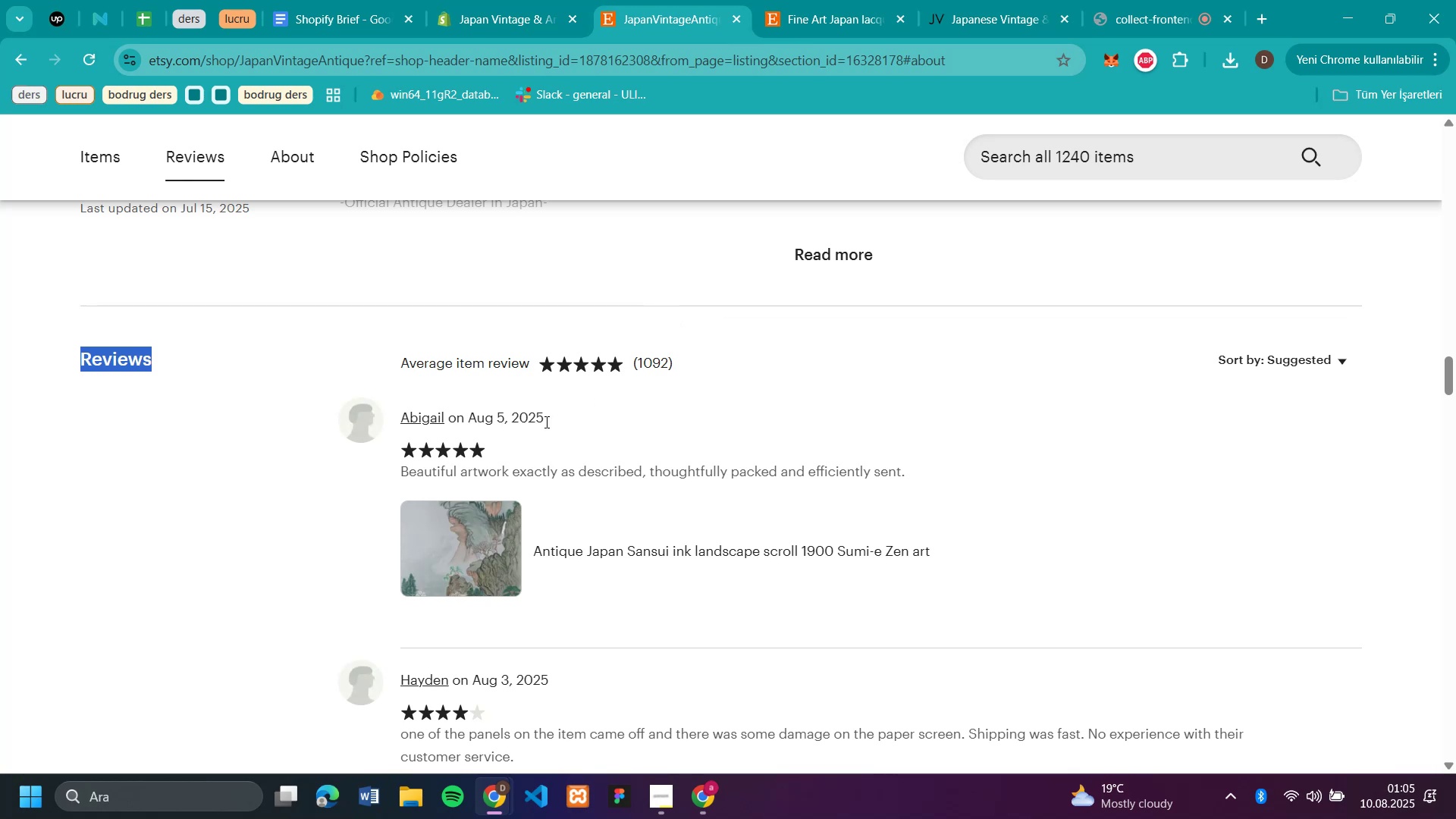 
wait(5.04)
 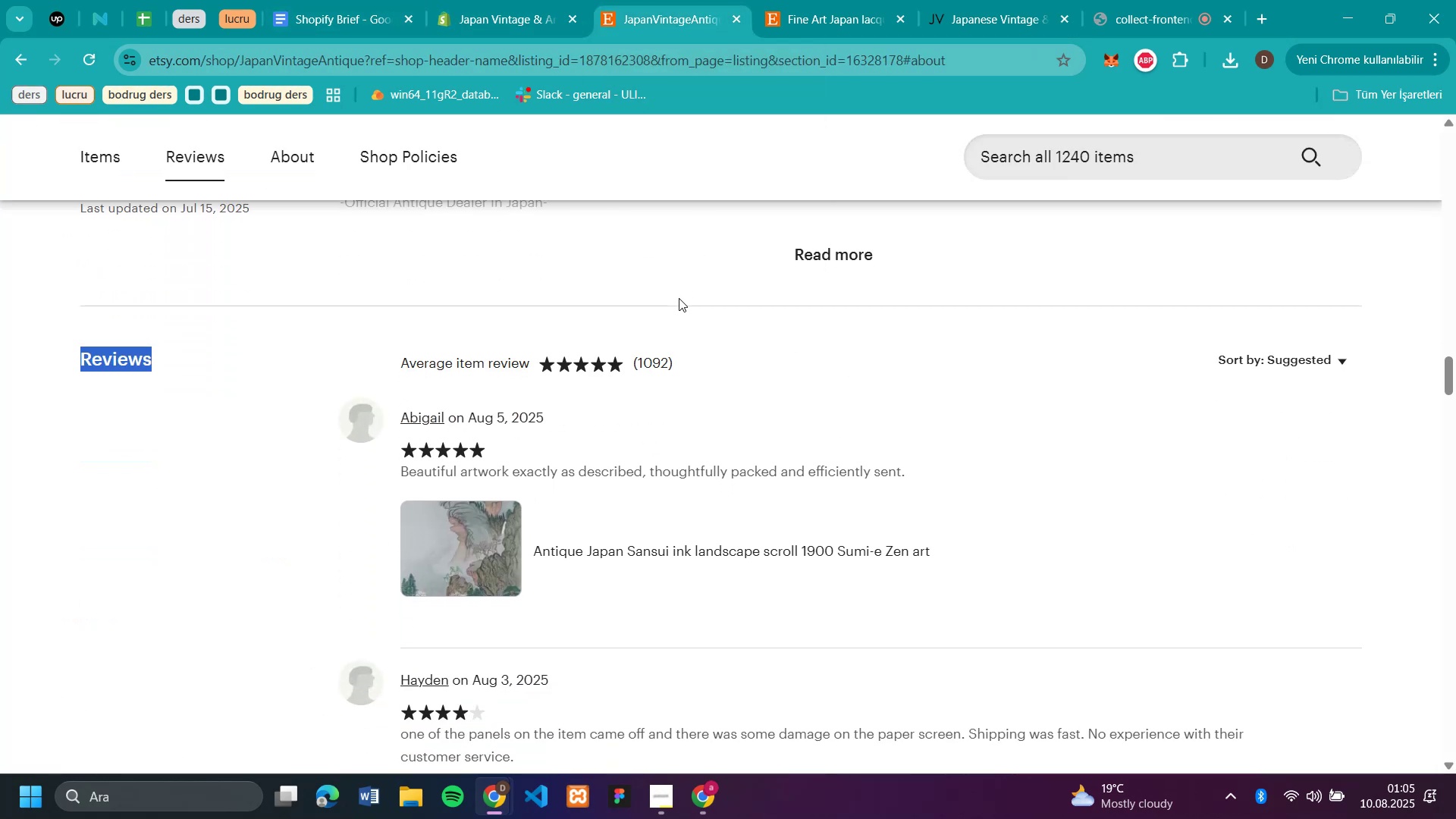 
left_click_drag(start_coordinate=[551, 413], to_coordinate=[403, 420])
 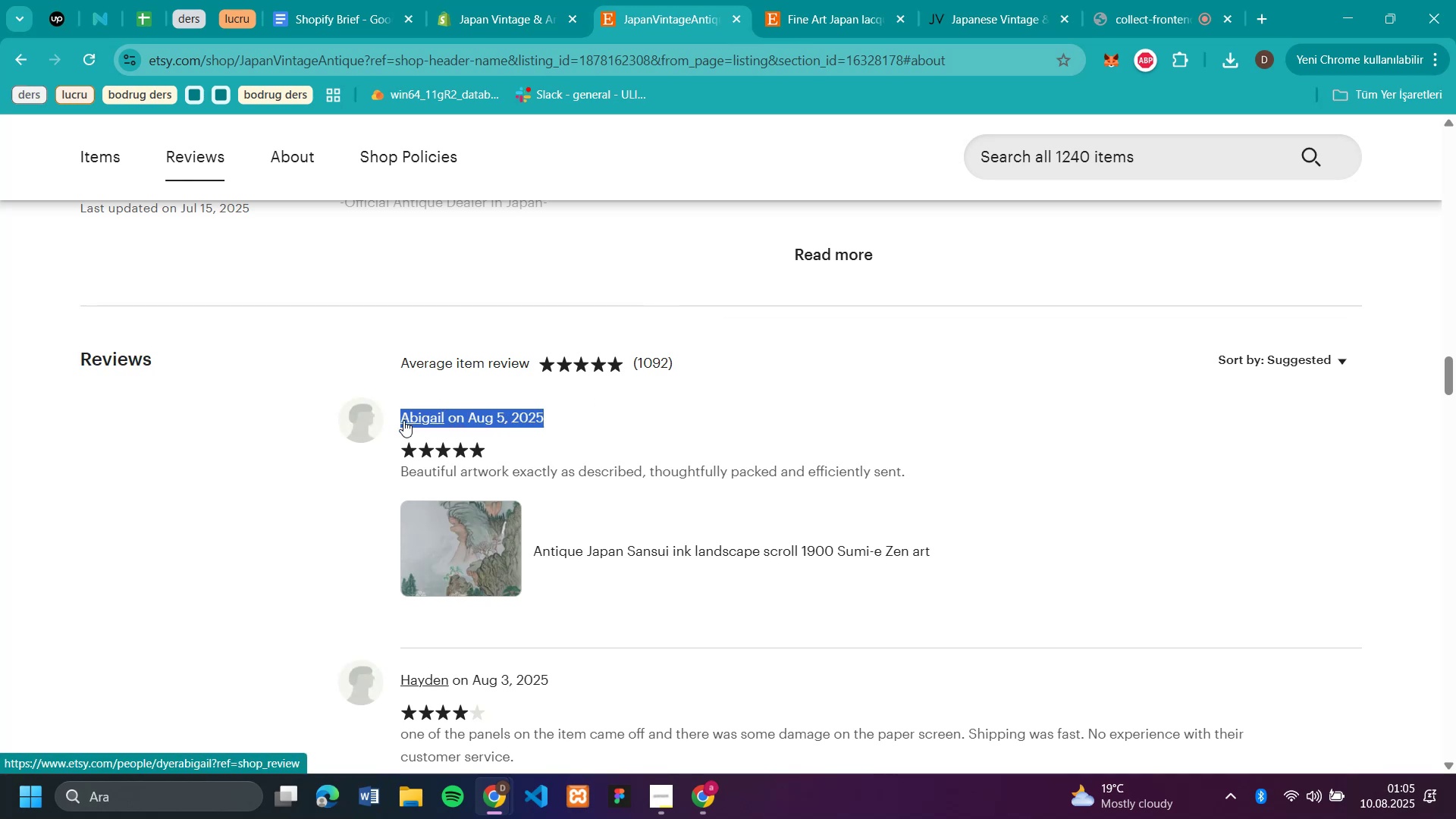 
key(Control+C)
 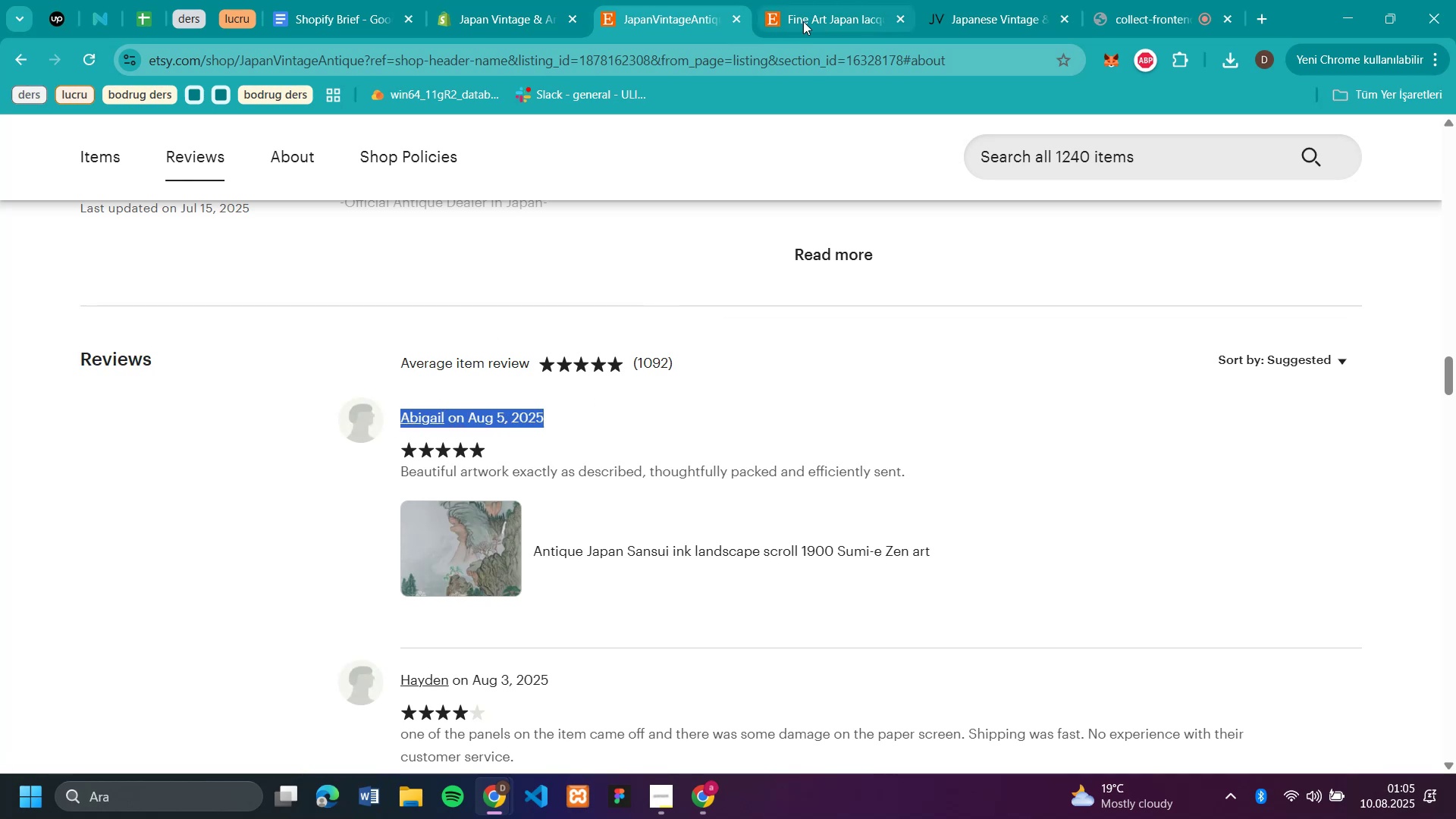 
left_click([514, 21])
 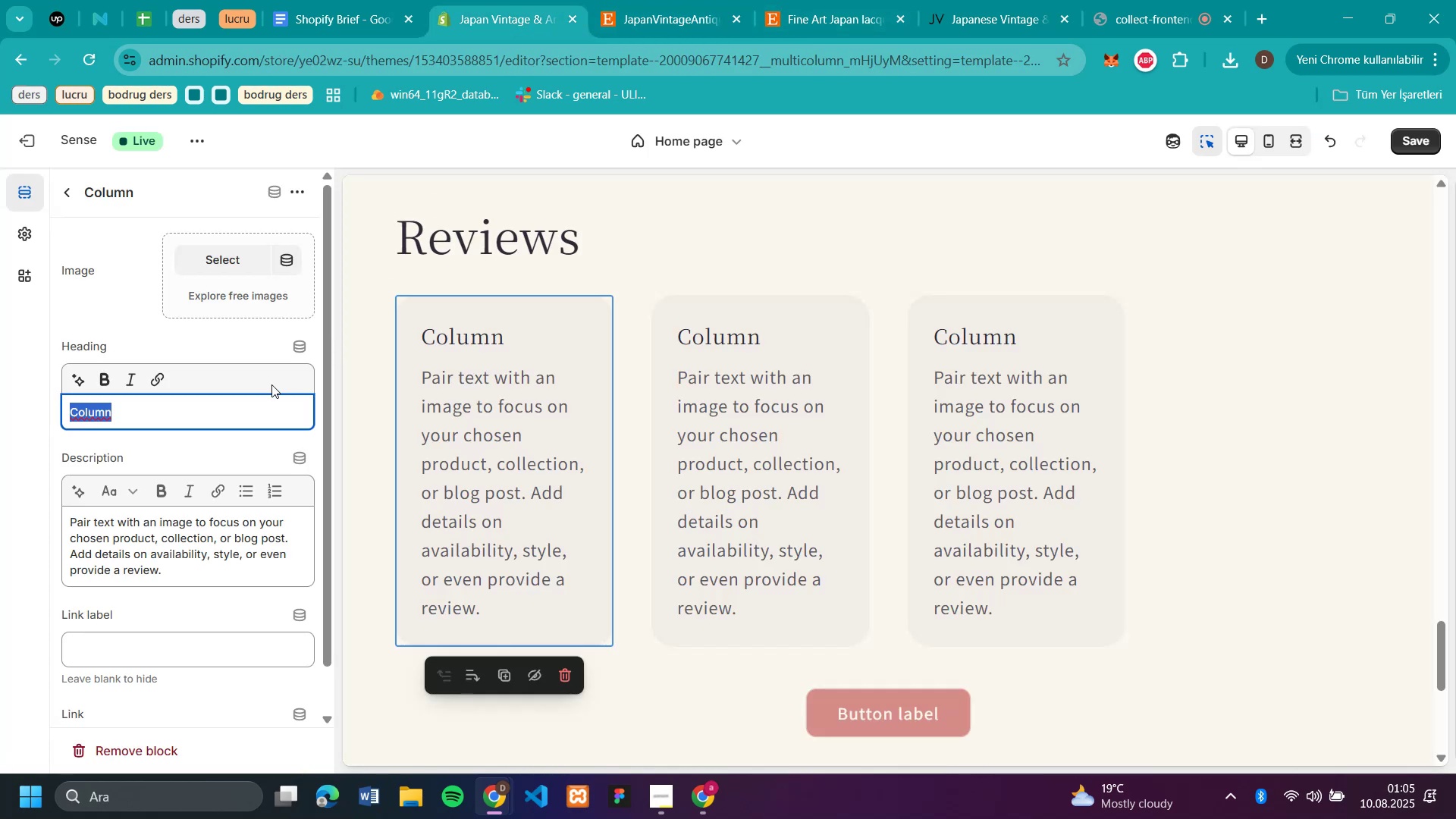 
key(Control+V)
 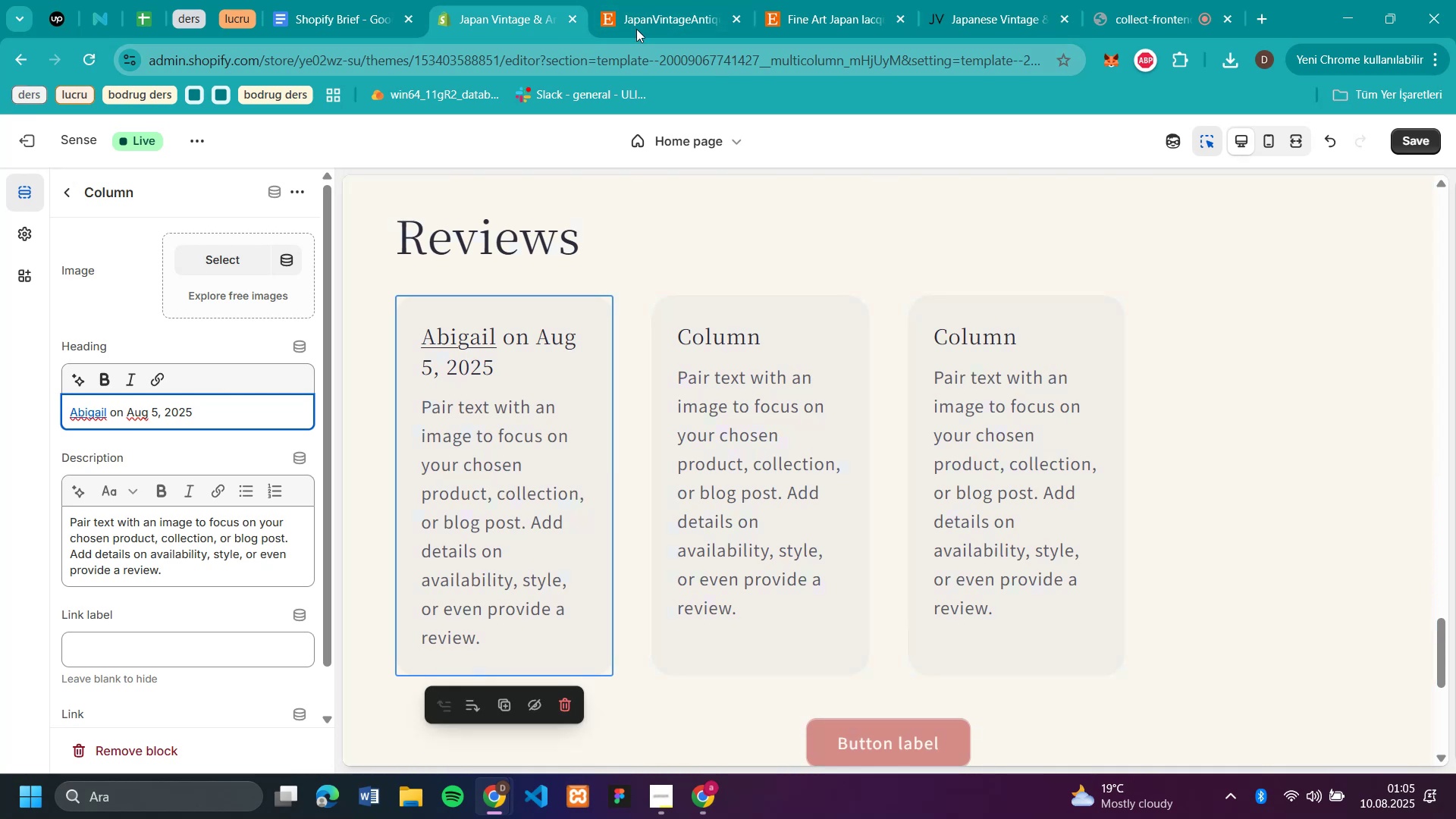 
left_click([634, 19])
 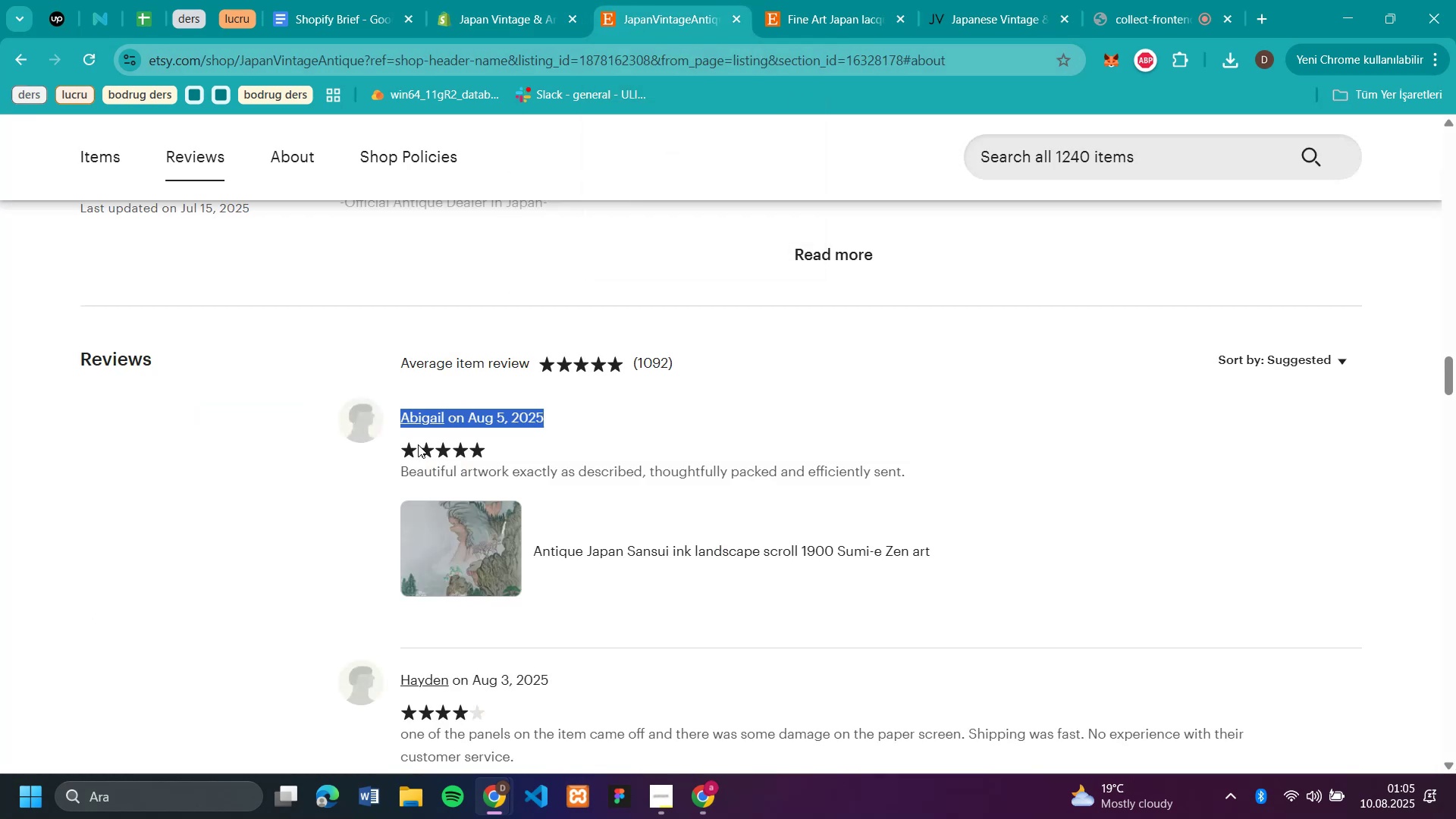 
left_click_drag(start_coordinate=[405, 442], to_coordinate=[493, 444])
 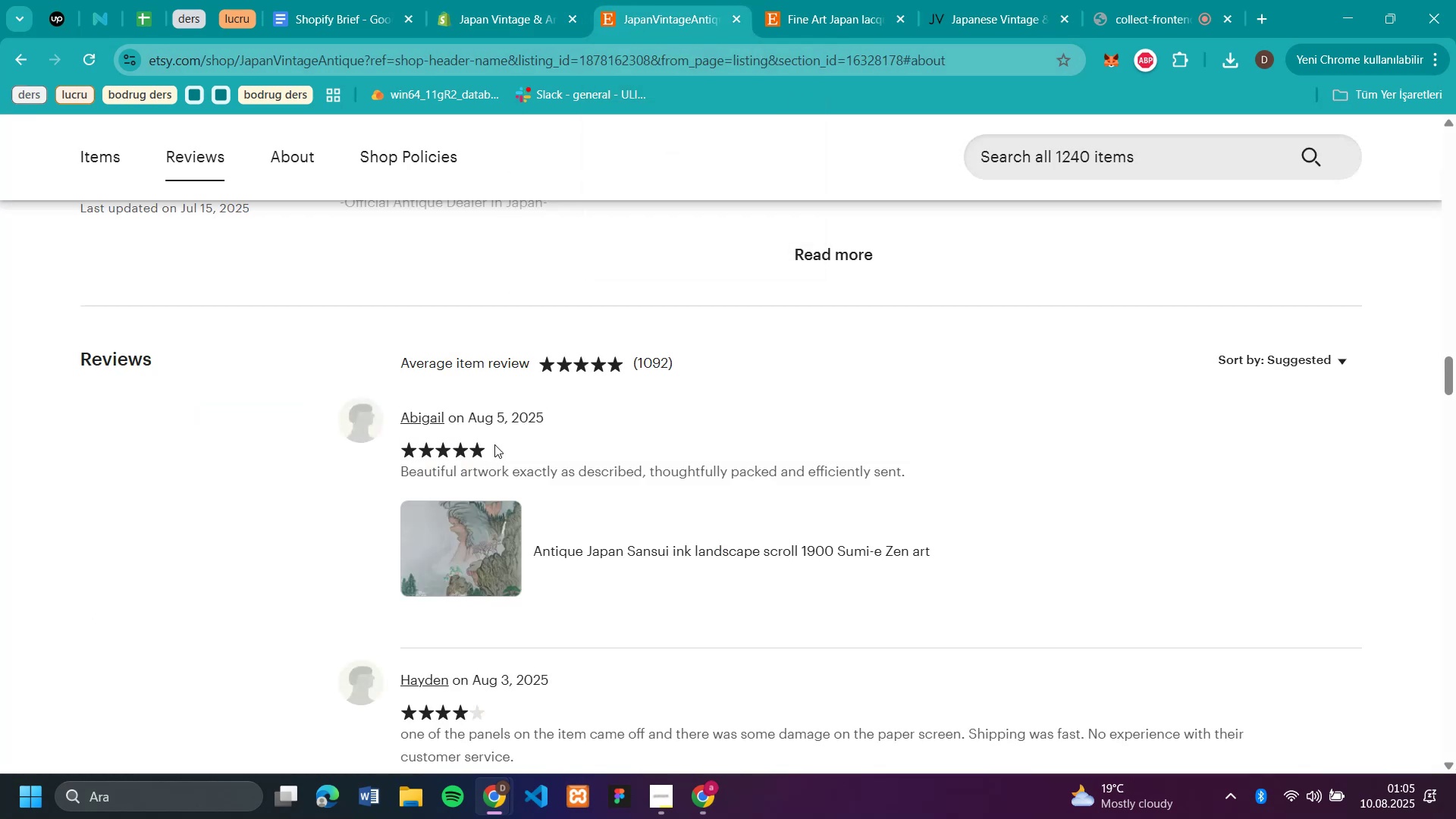 
left_click_drag(start_coordinate=[495, 444], to_coordinate=[440, 453])
 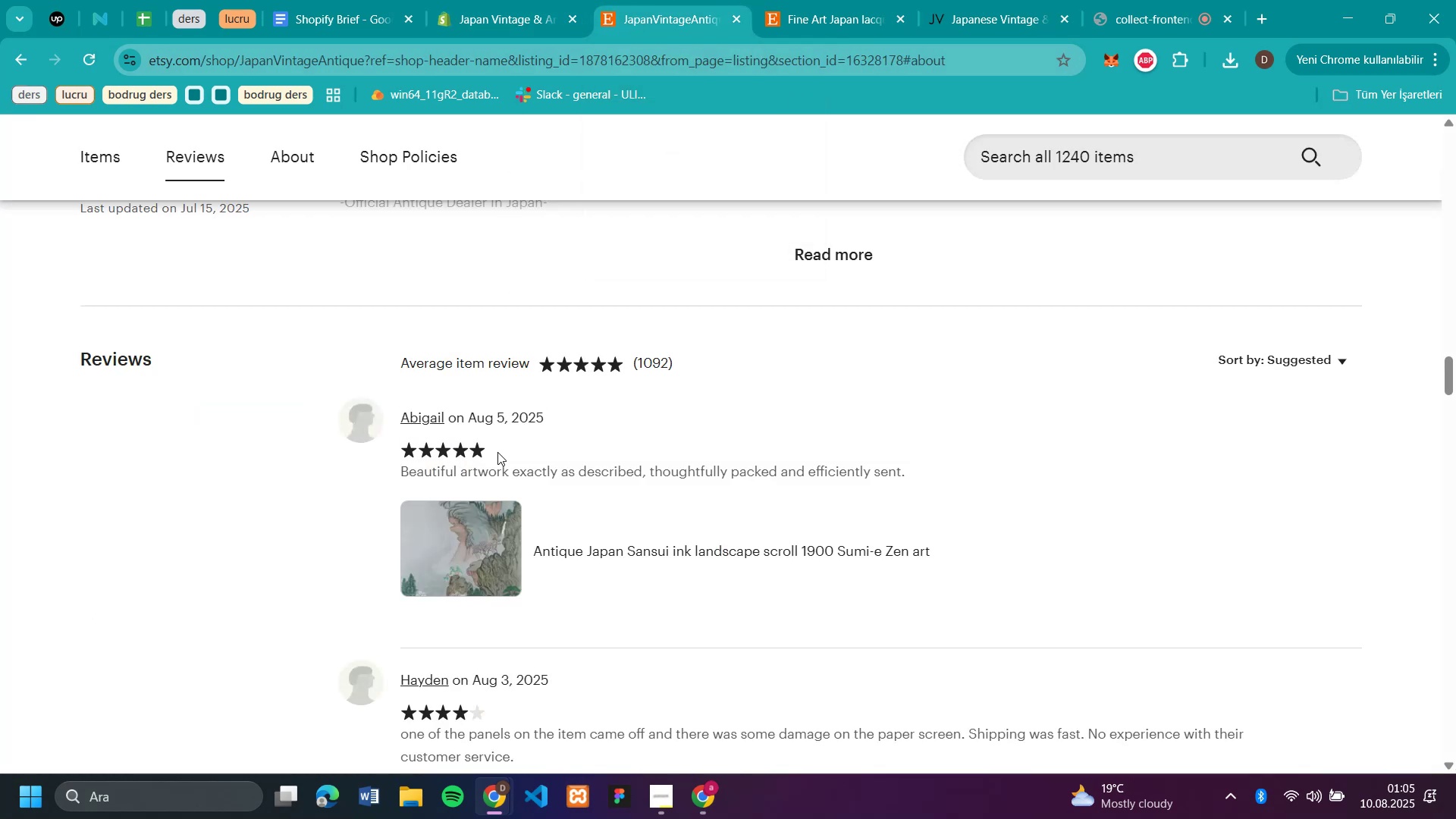 
left_click_drag(start_coordinate=[488, 447], to_coordinate=[391, 456])
 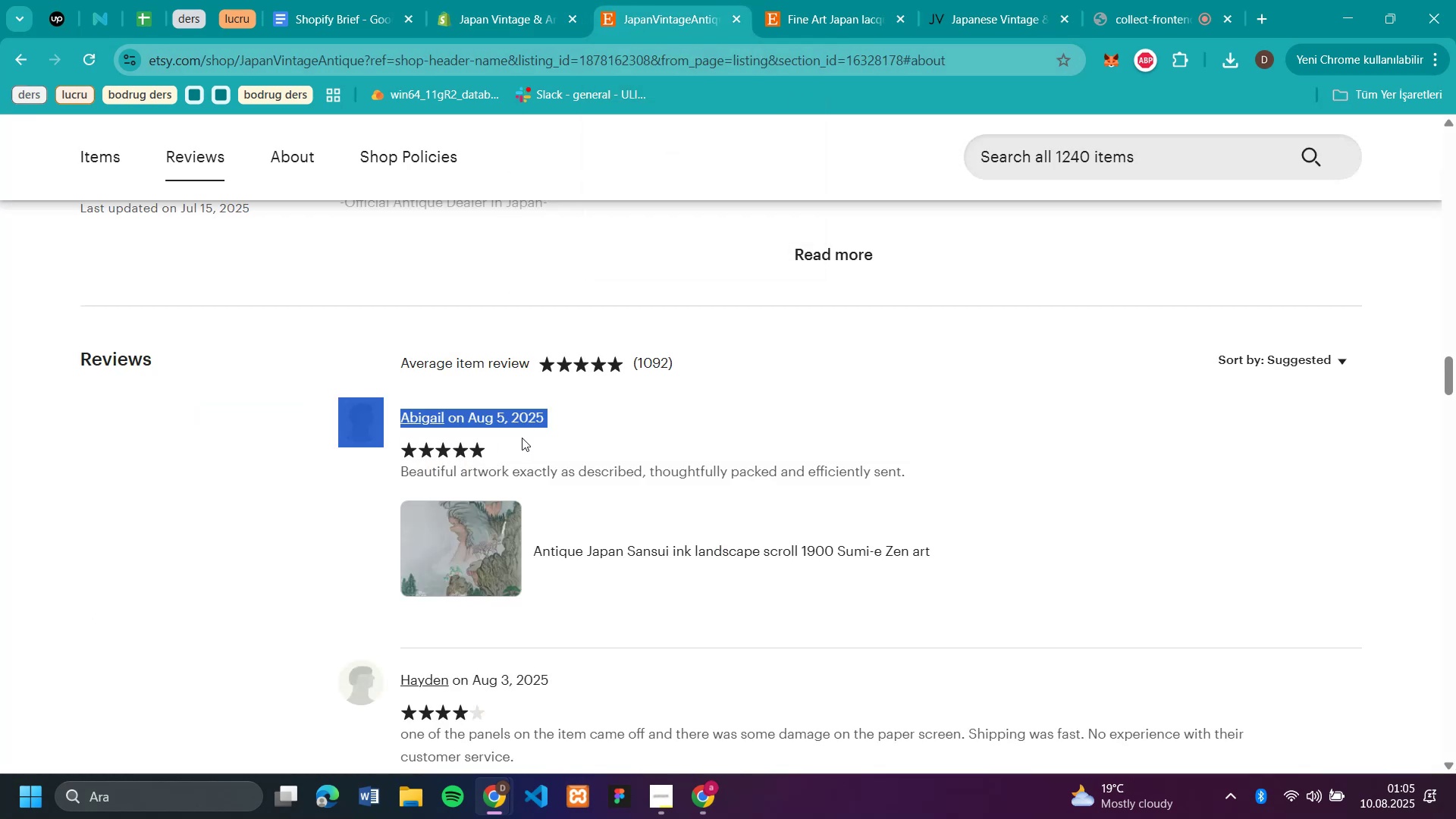 
left_click([639, 416])
 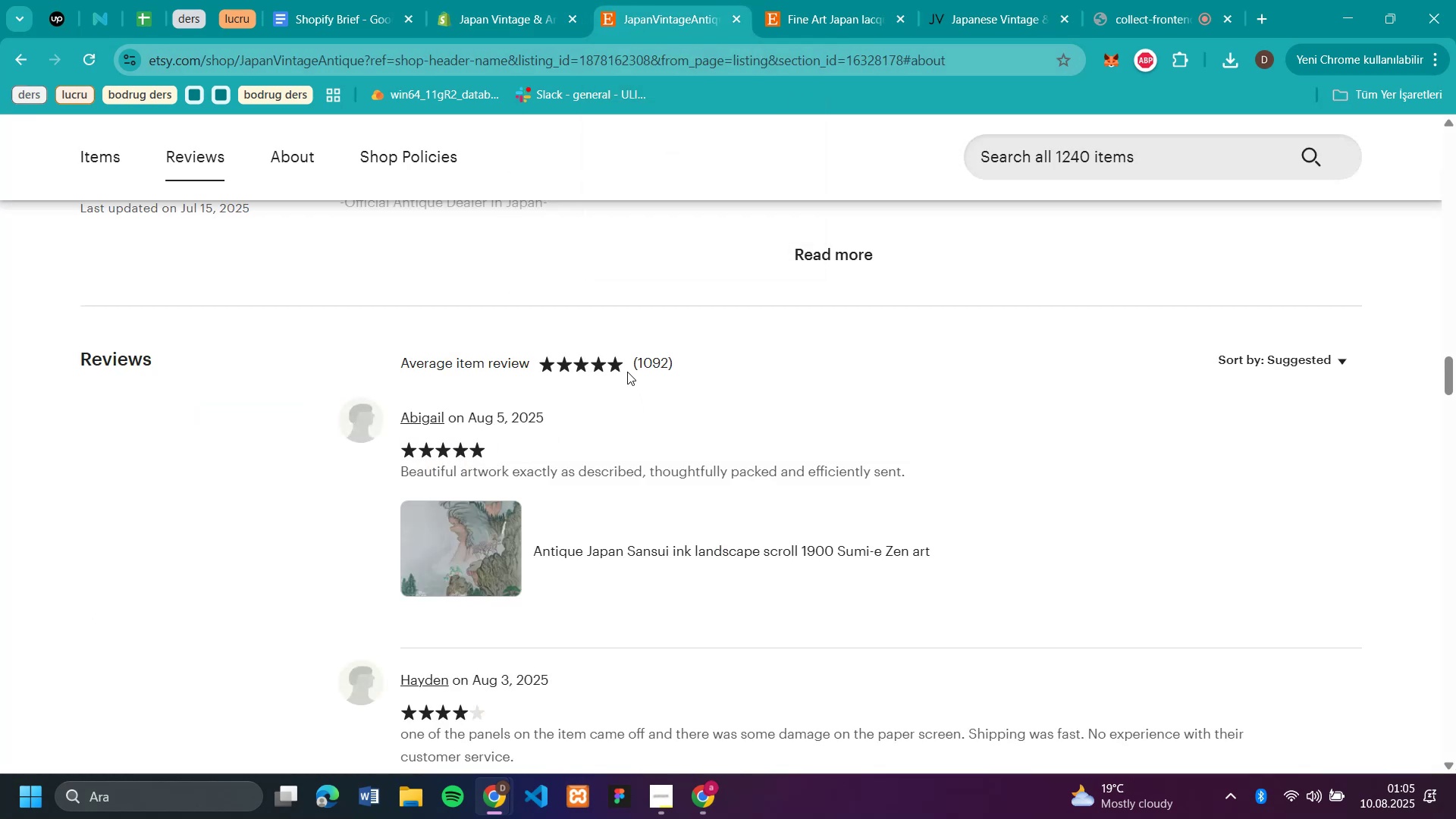 
left_click_drag(start_coordinate=[626, 369], to_coordinate=[560, 372])
 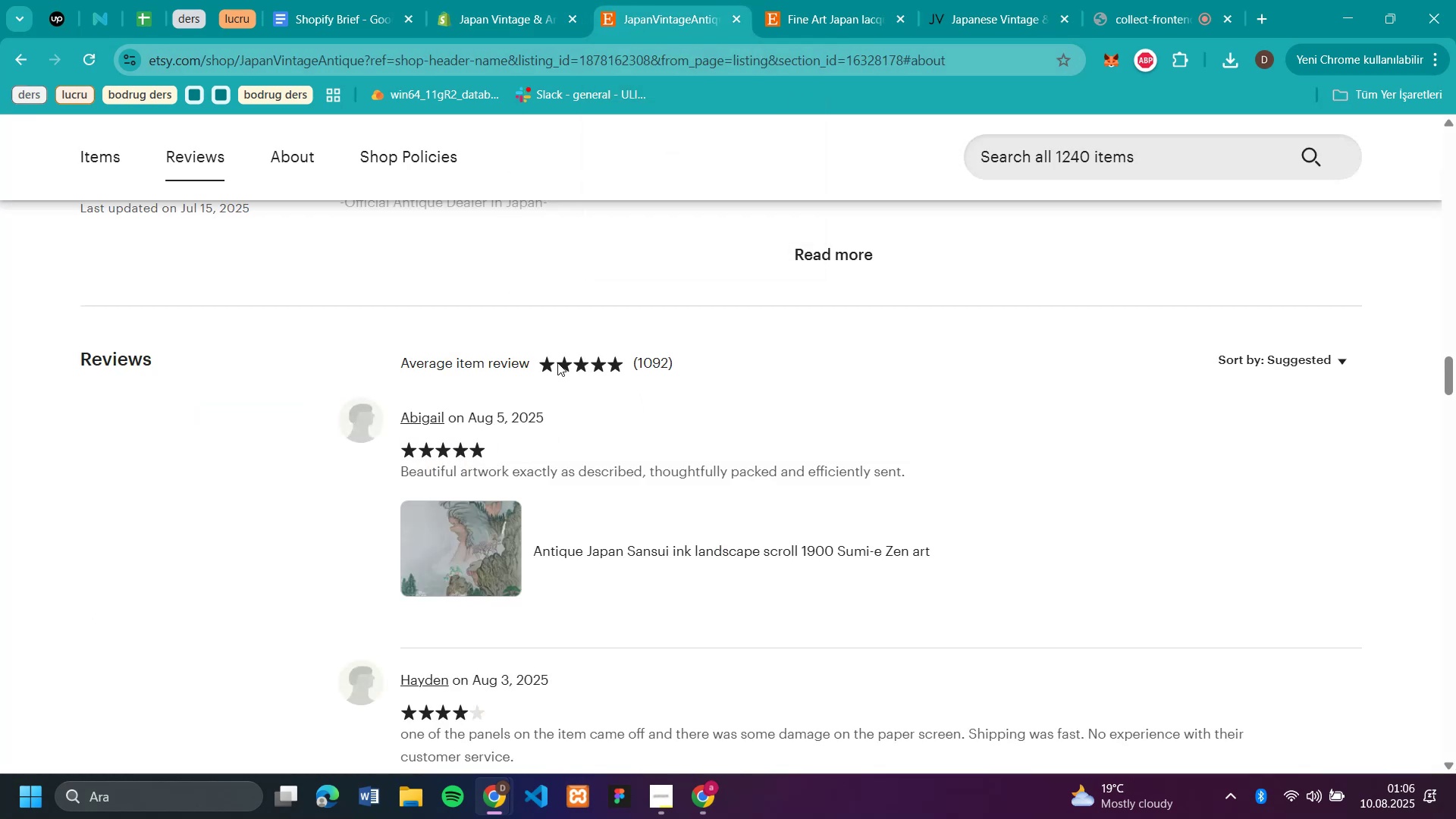 
left_click([557, 362])
 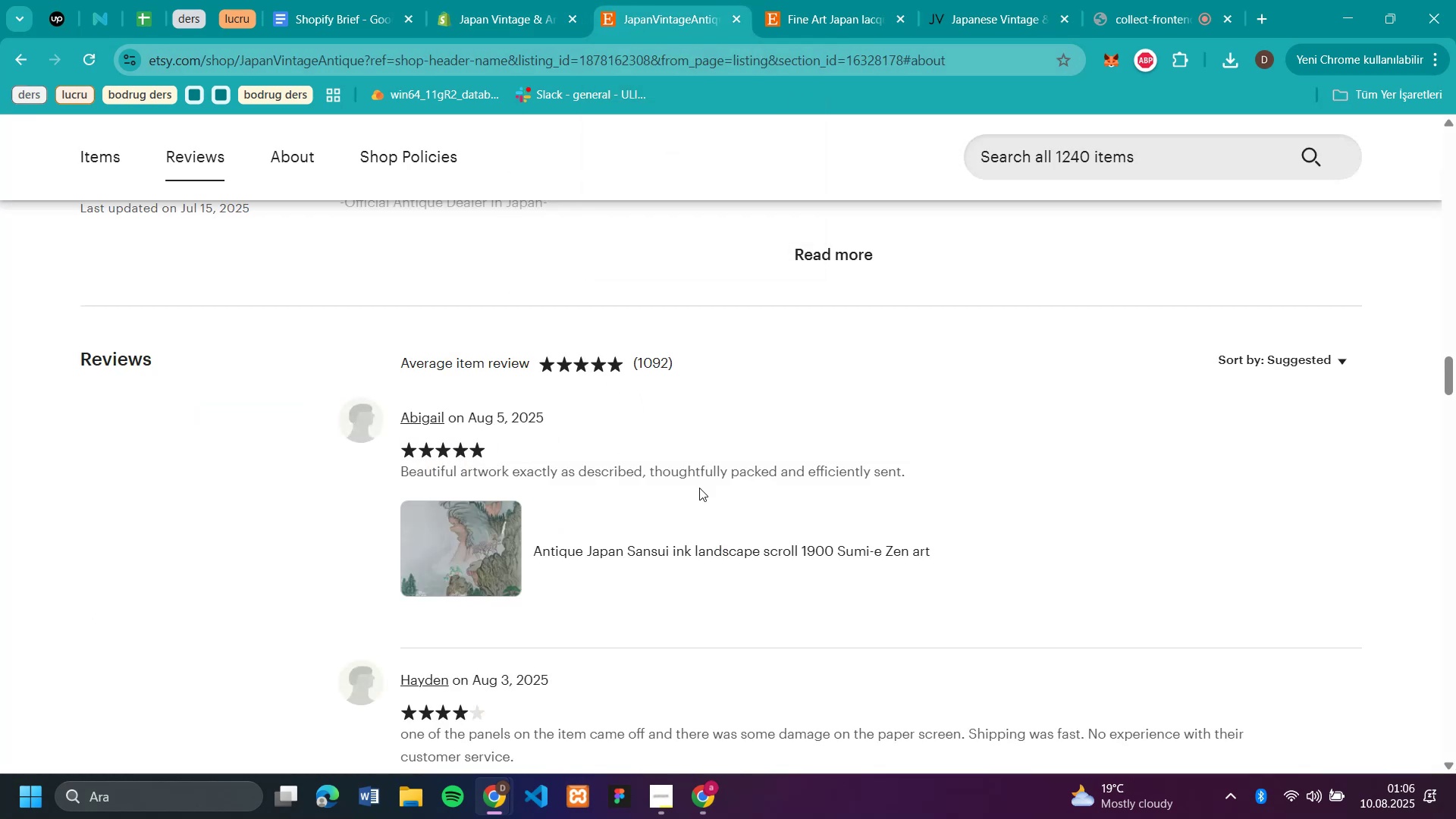 
left_click_drag(start_coordinate=[943, 476], to_coordinate=[401, 481])
 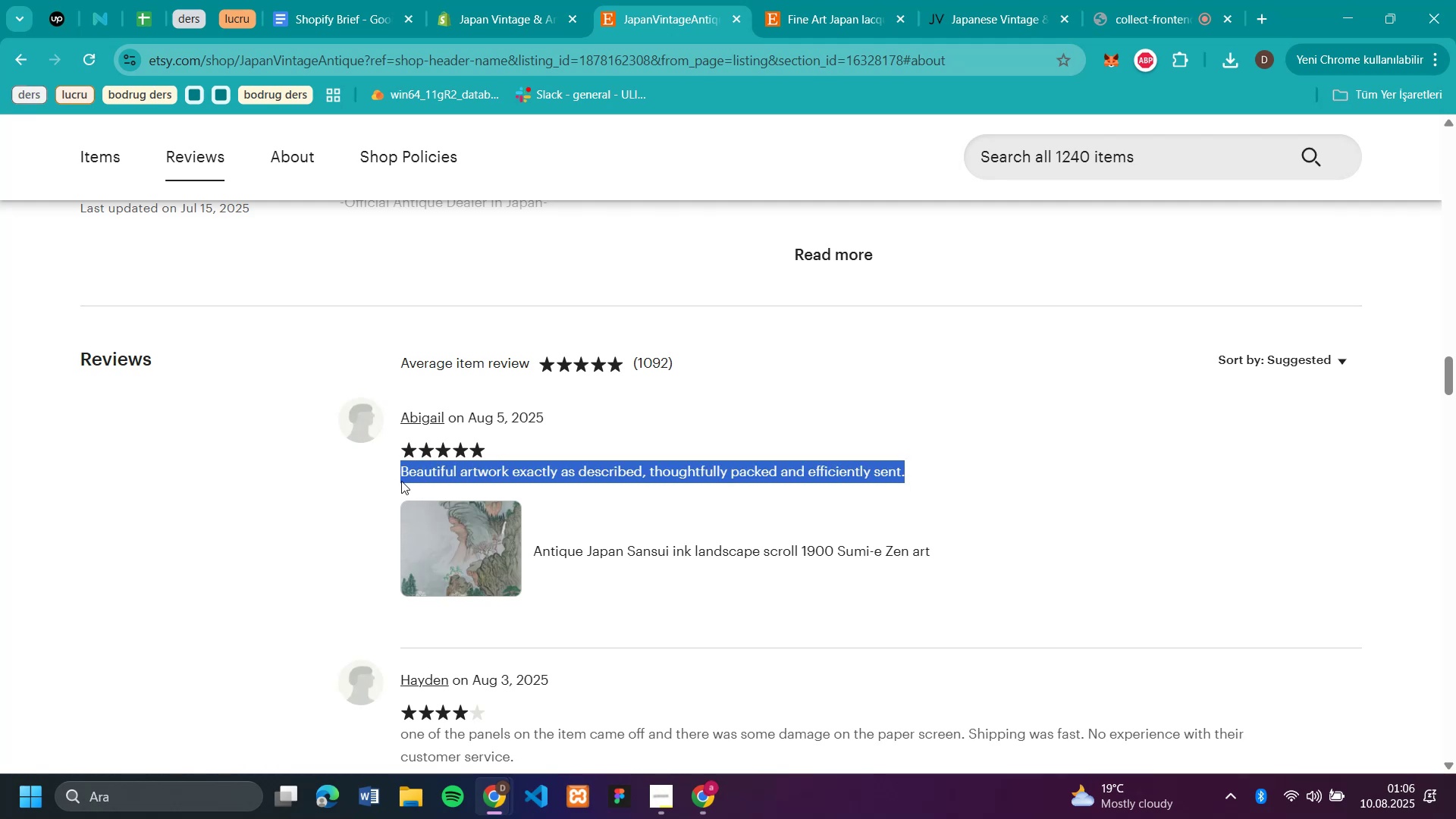 
key(Control+C)
 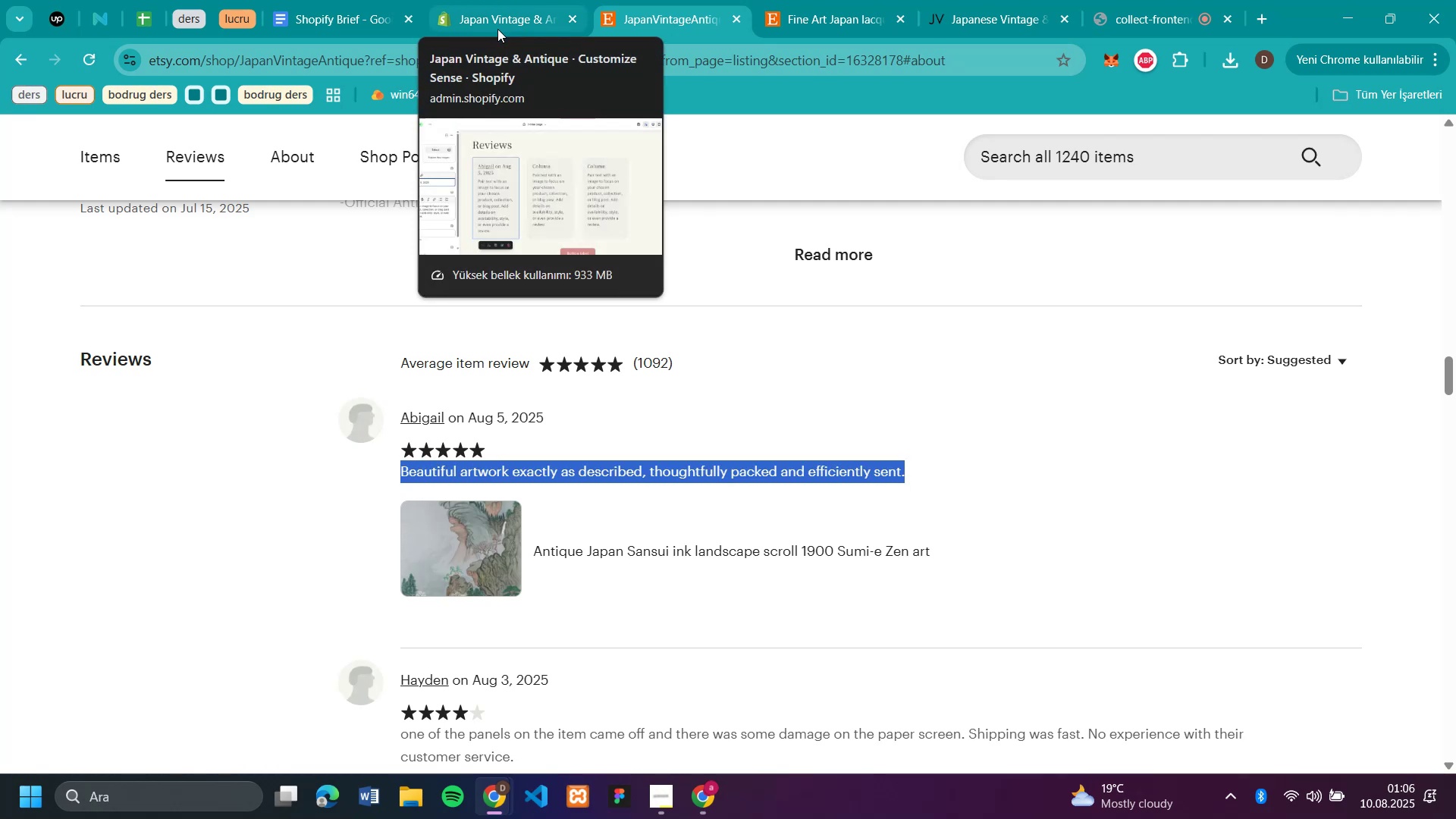 
left_click([497, 29])
 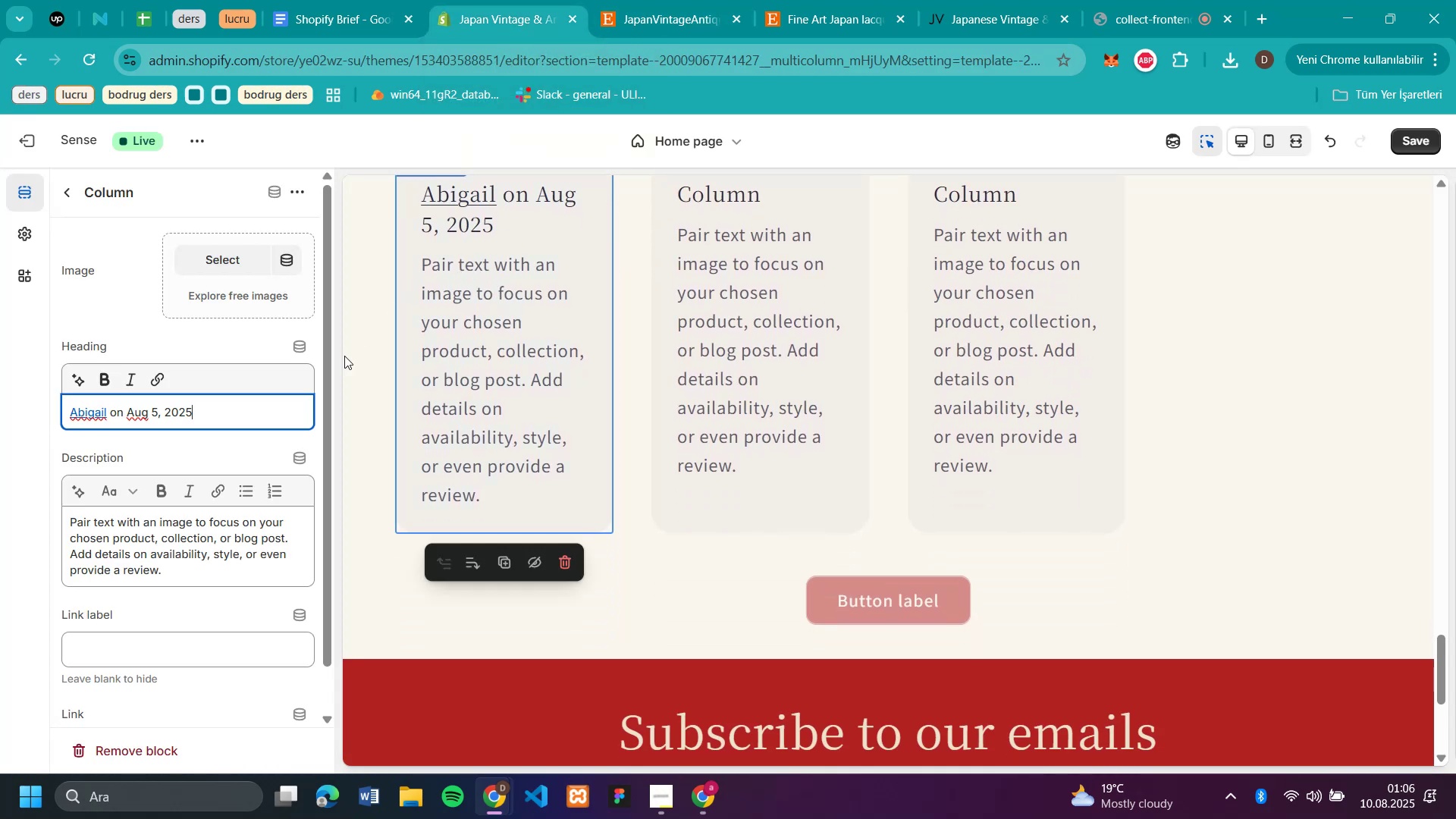 
left_click_drag(start_coordinate=[198, 571], to_coordinate=[64, 526])
 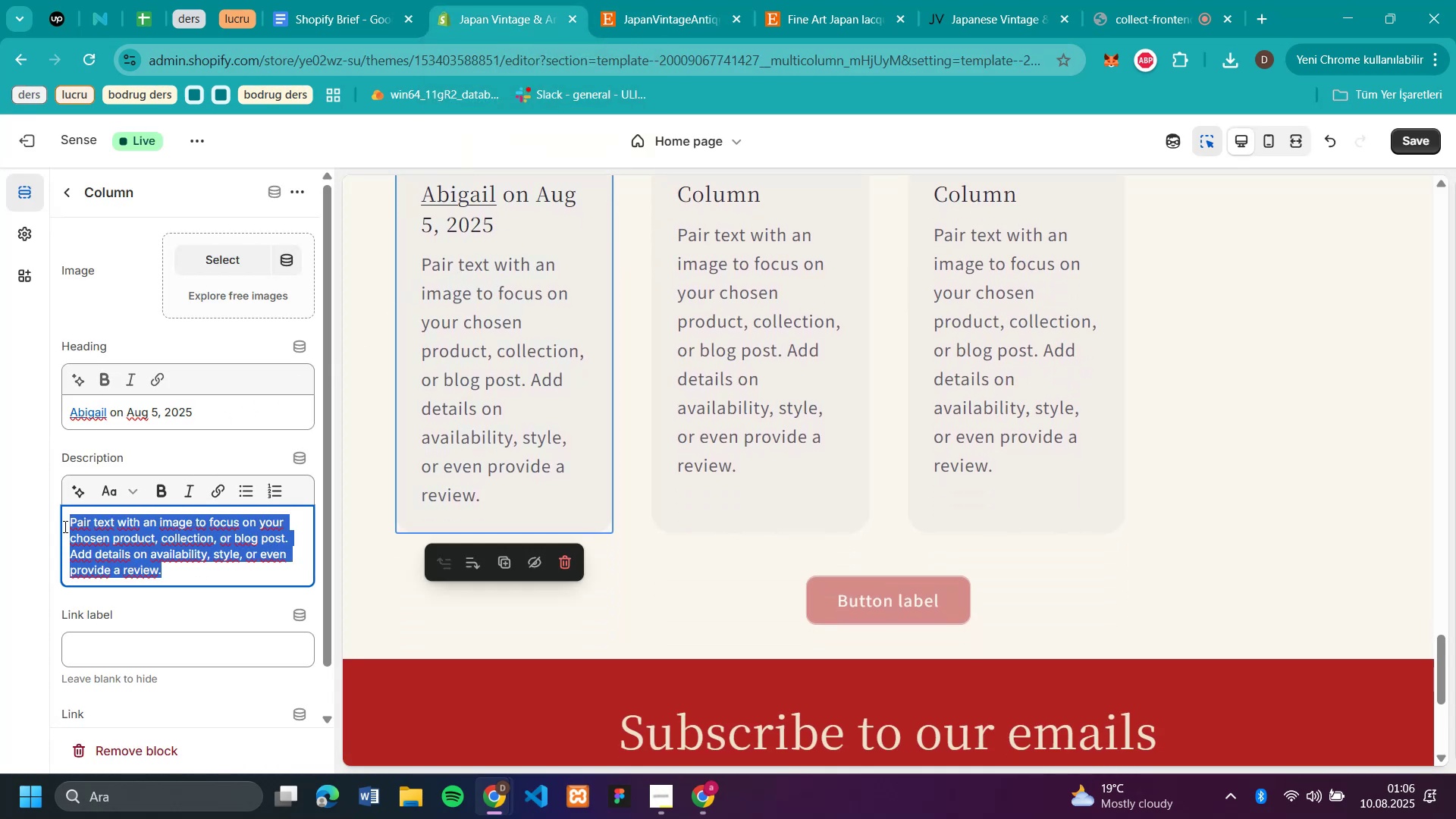 
key(Control+V)
 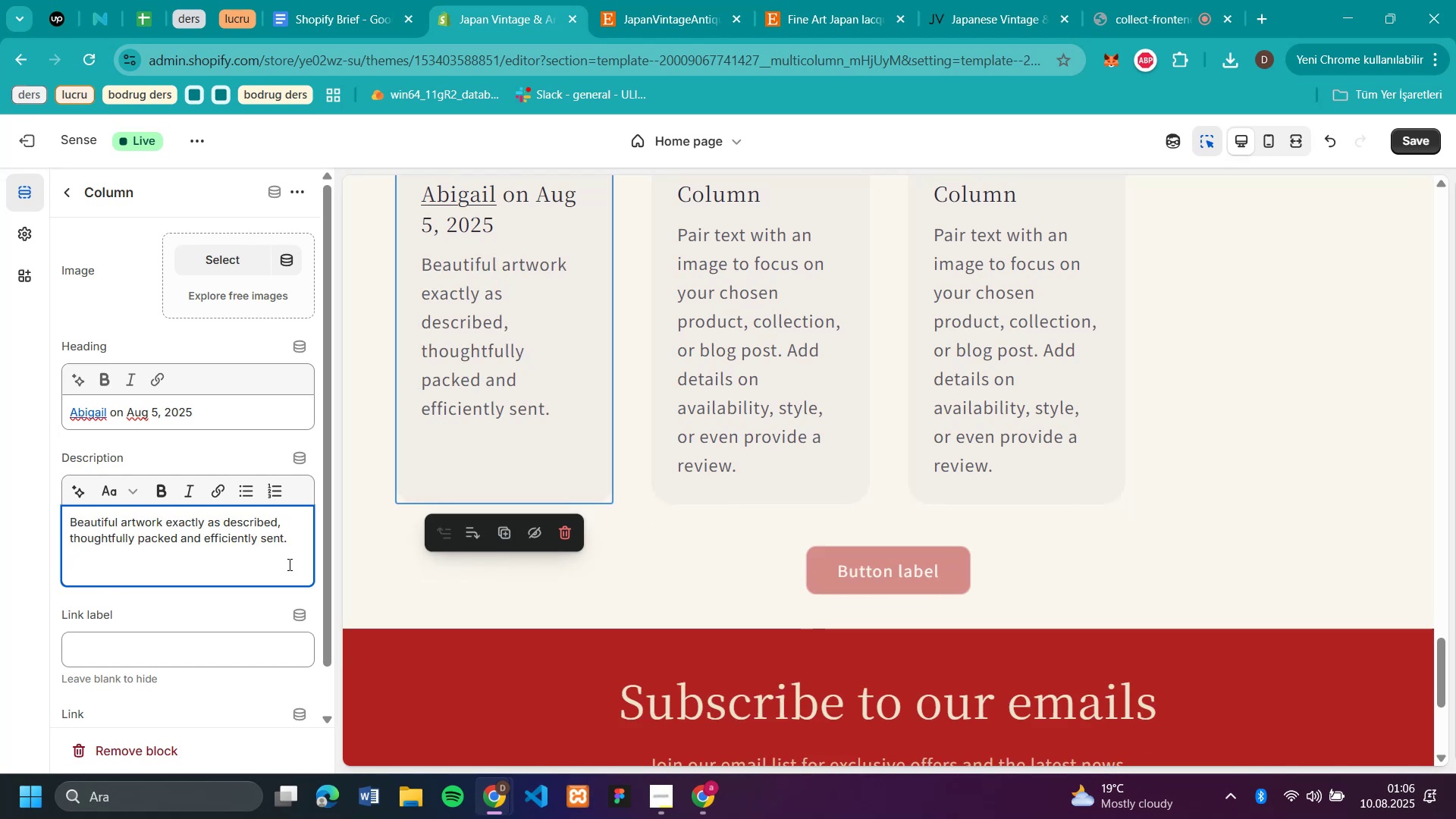 
left_click_drag(start_coordinate=[290, 548], to_coordinate=[52, 523])
 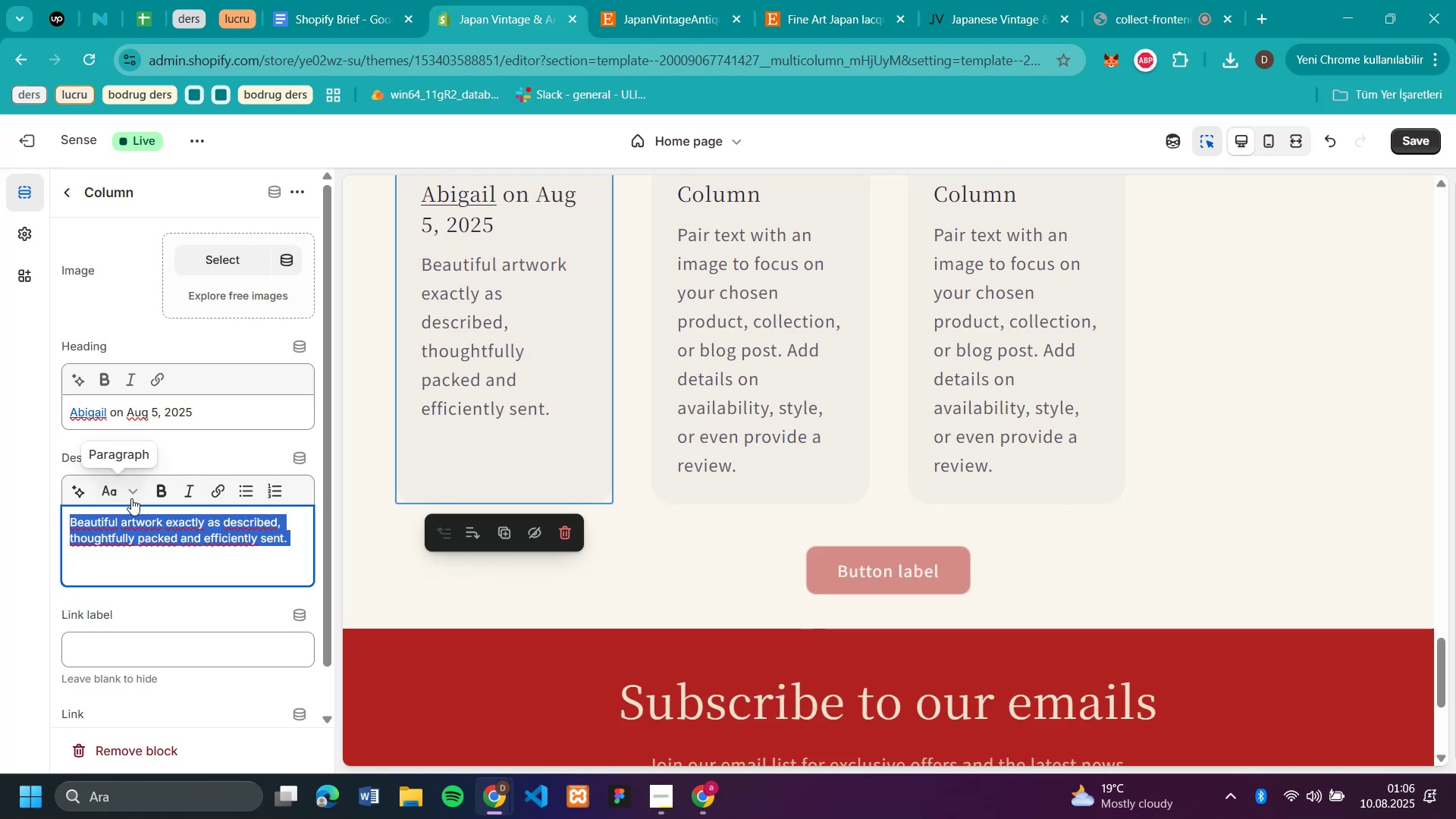 
left_click([184, 488])
 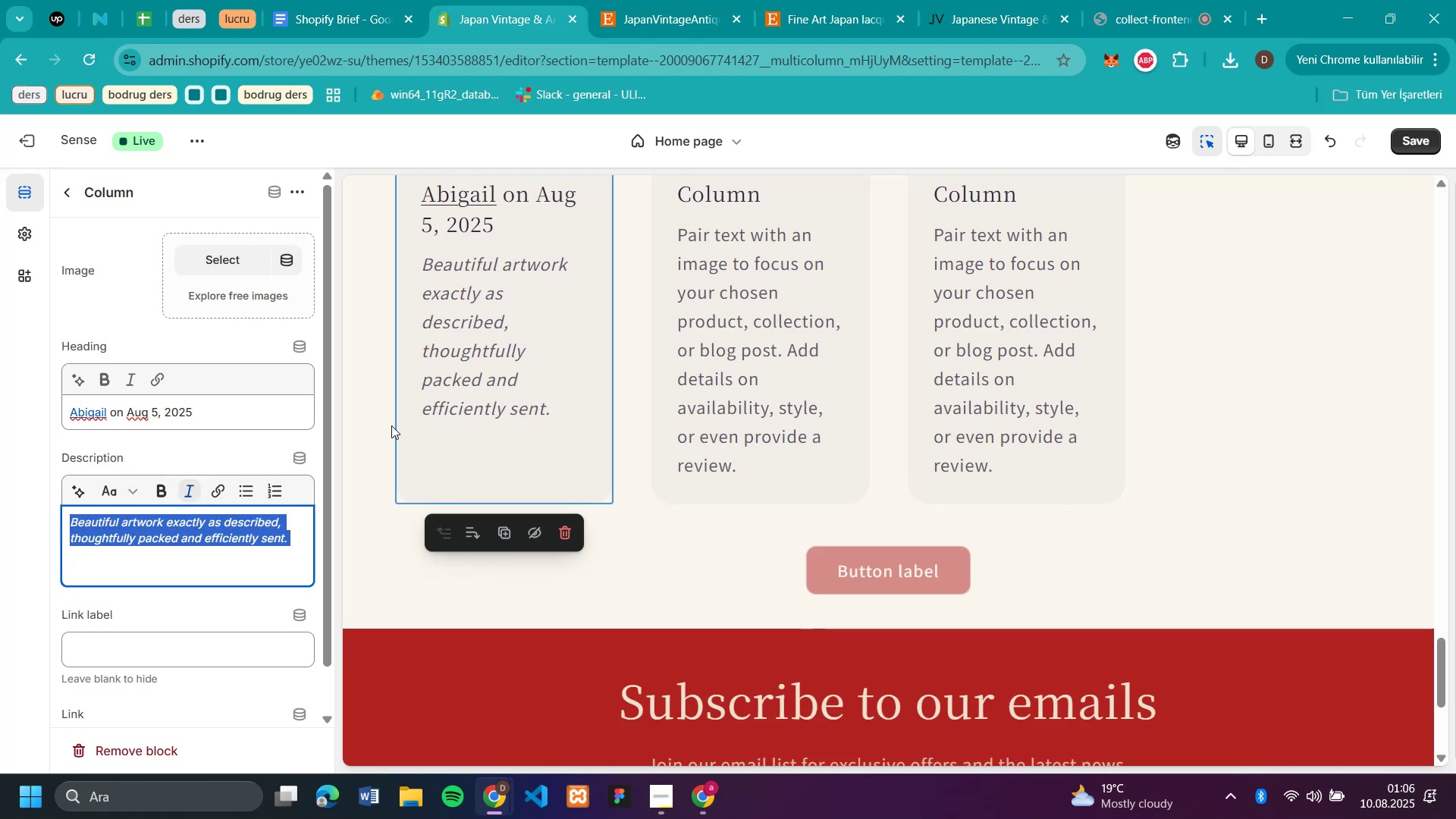 
scroll: coordinate [805, 265], scroll_direction: up, amount: 1.0
 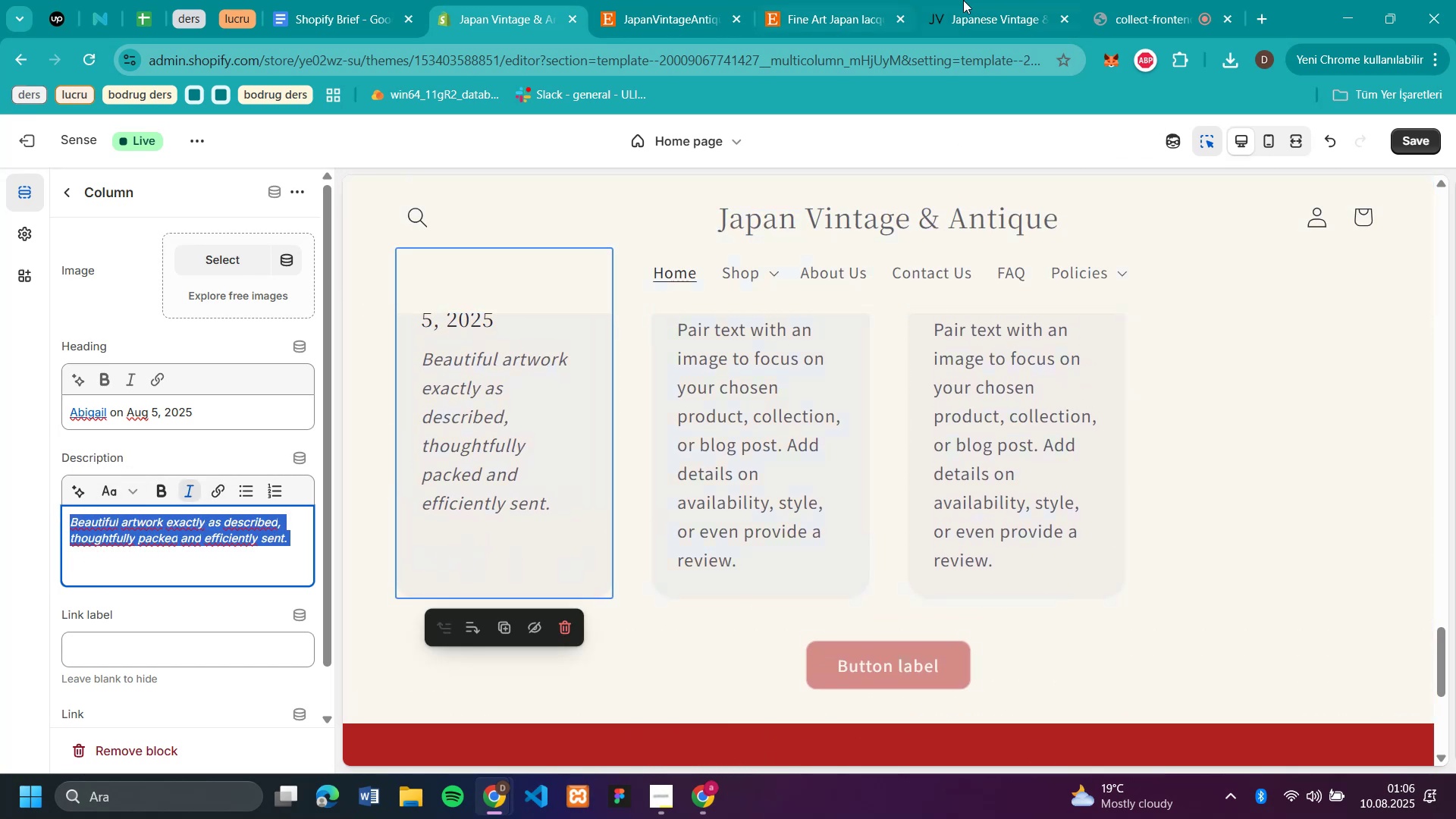 
left_click([1263, 17])
 